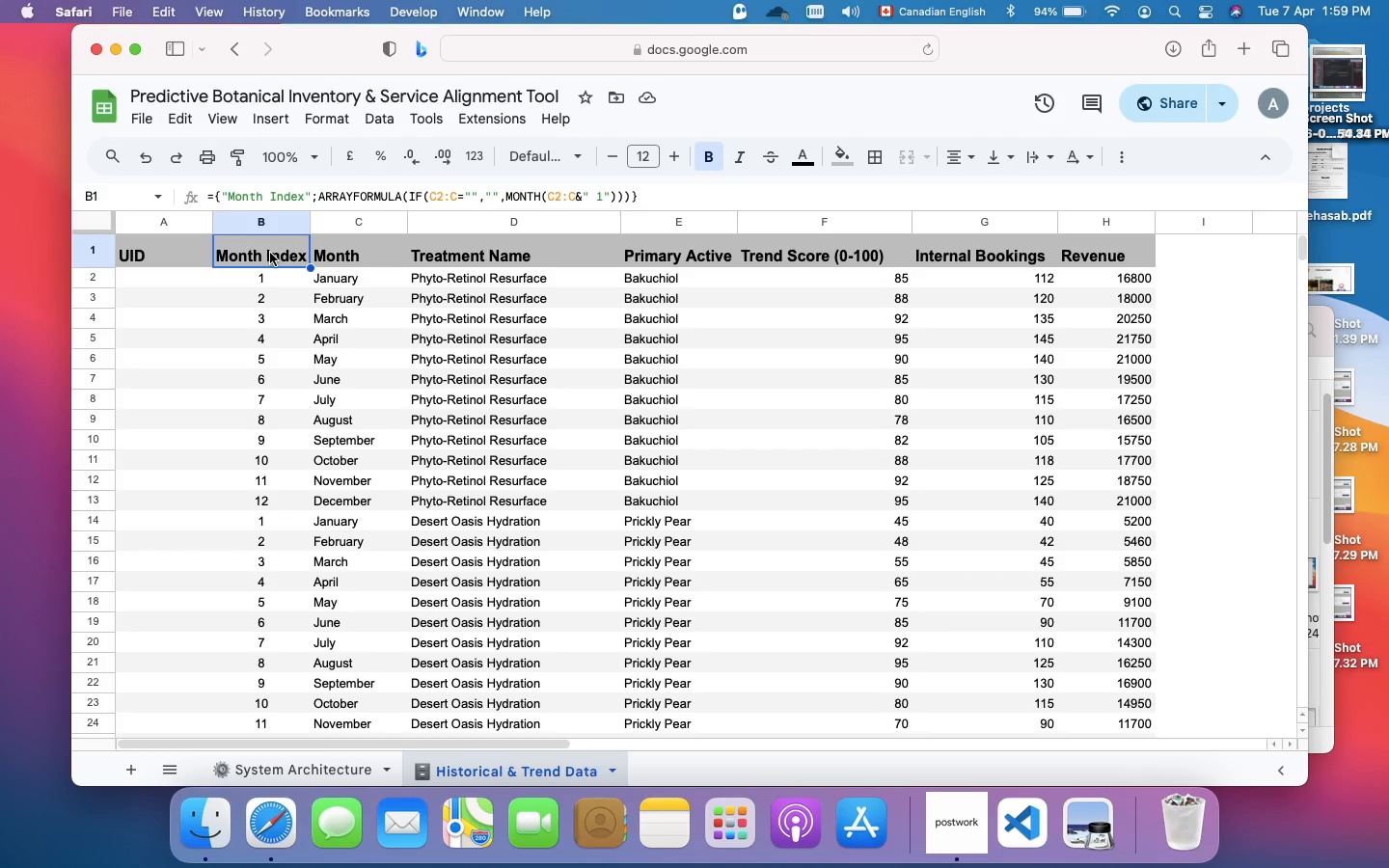 
right_click([270, 253])
 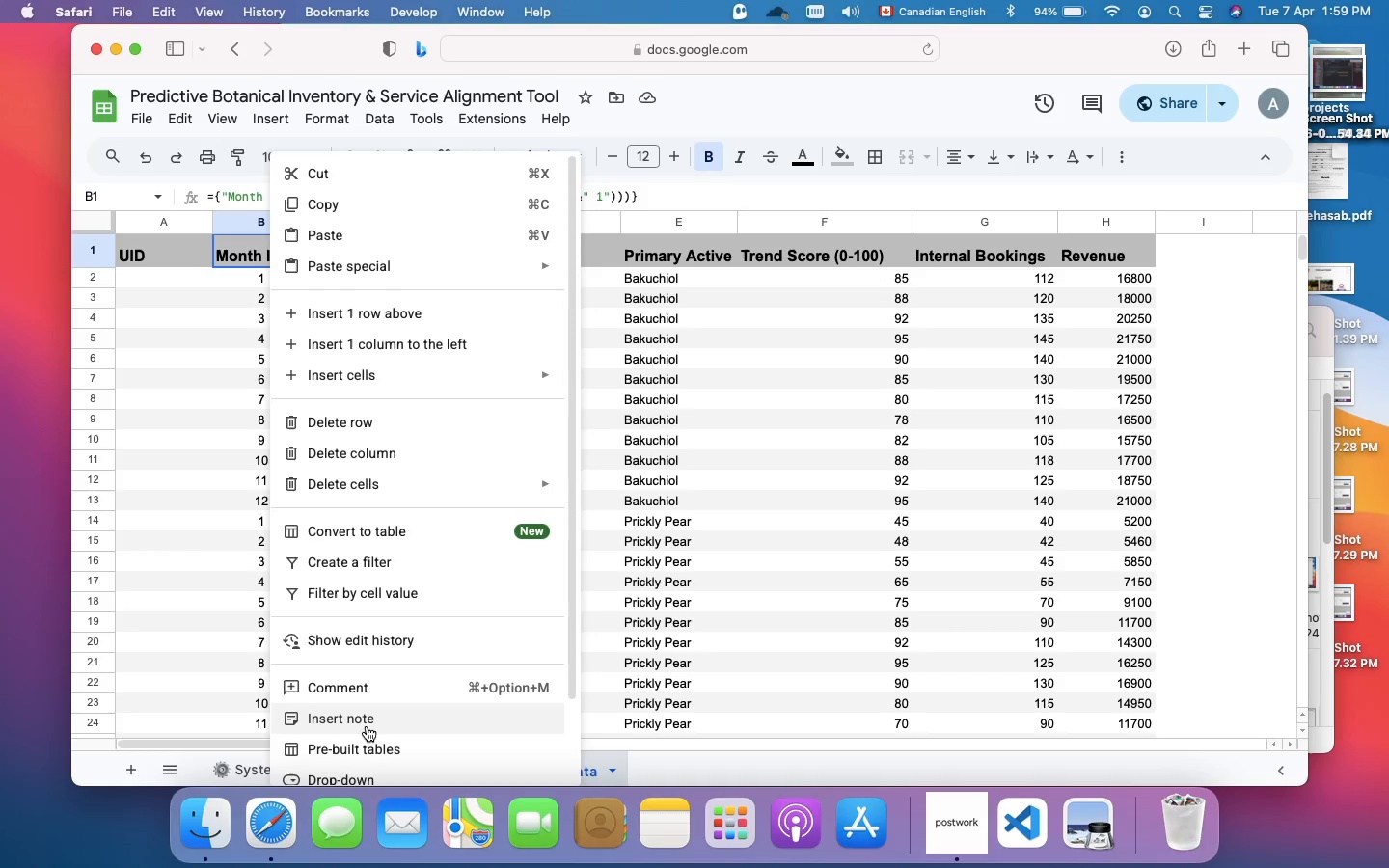 
left_click([369, 725])
 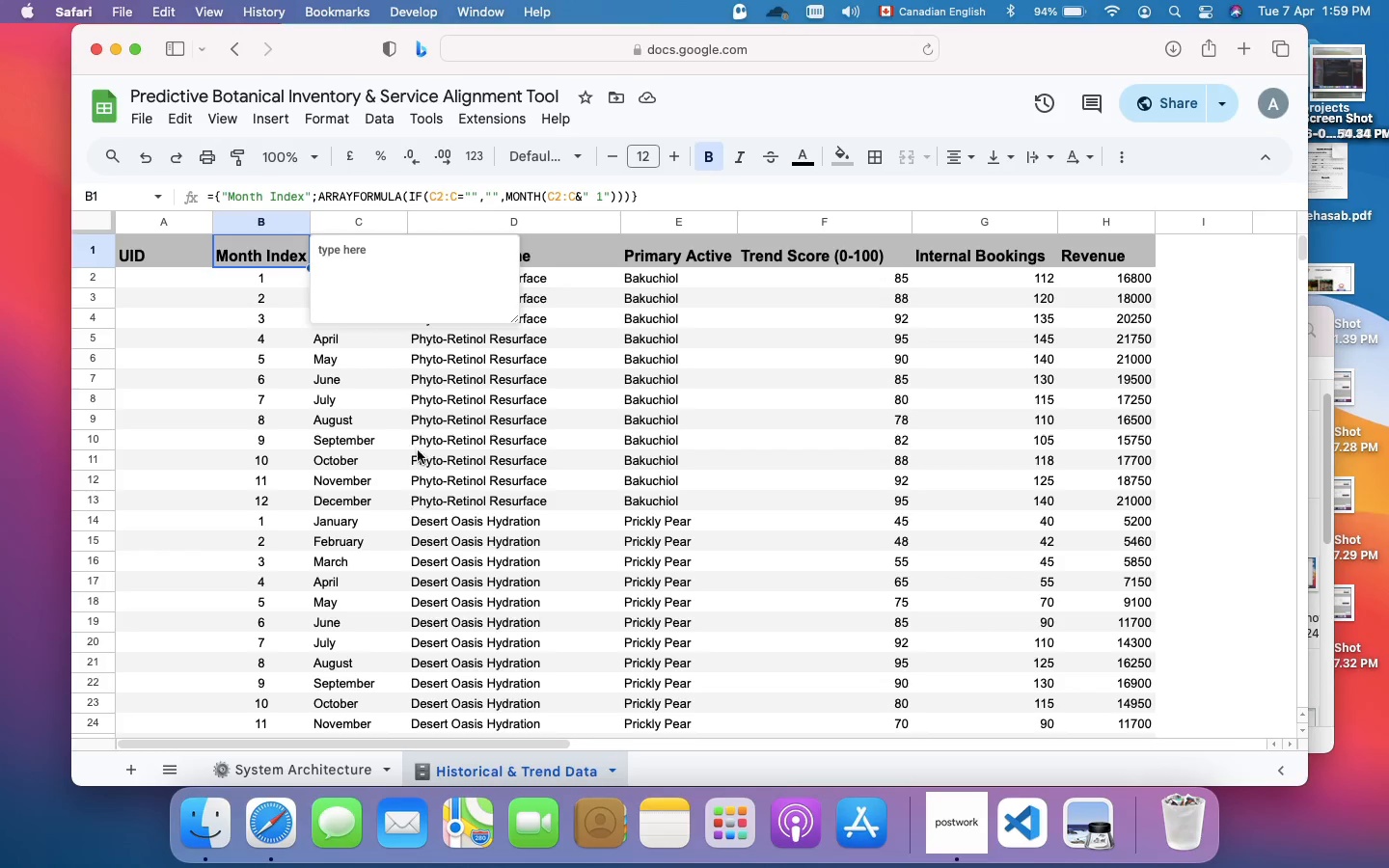 
left_click([420, 270])
 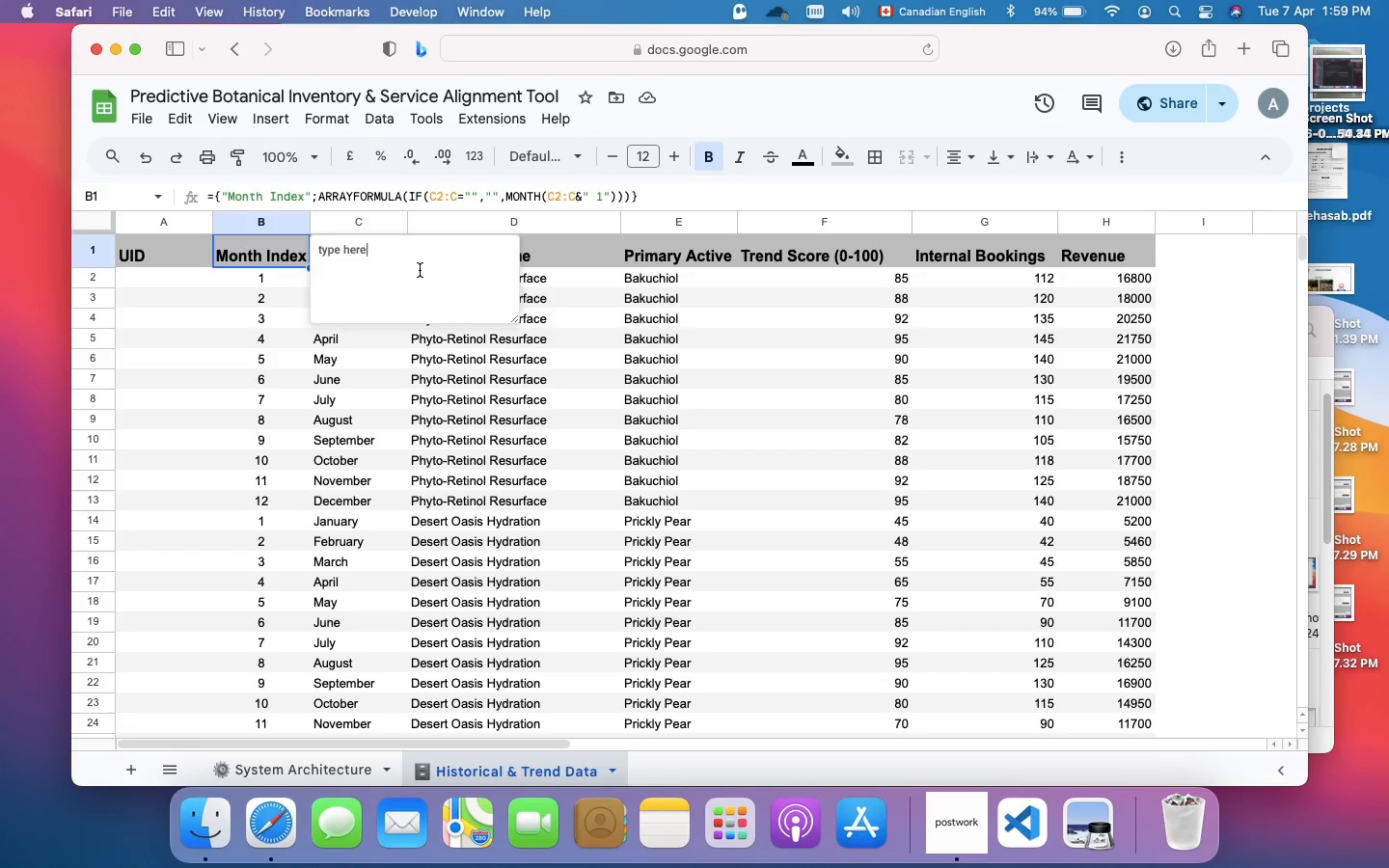 
key(Meta+A)
 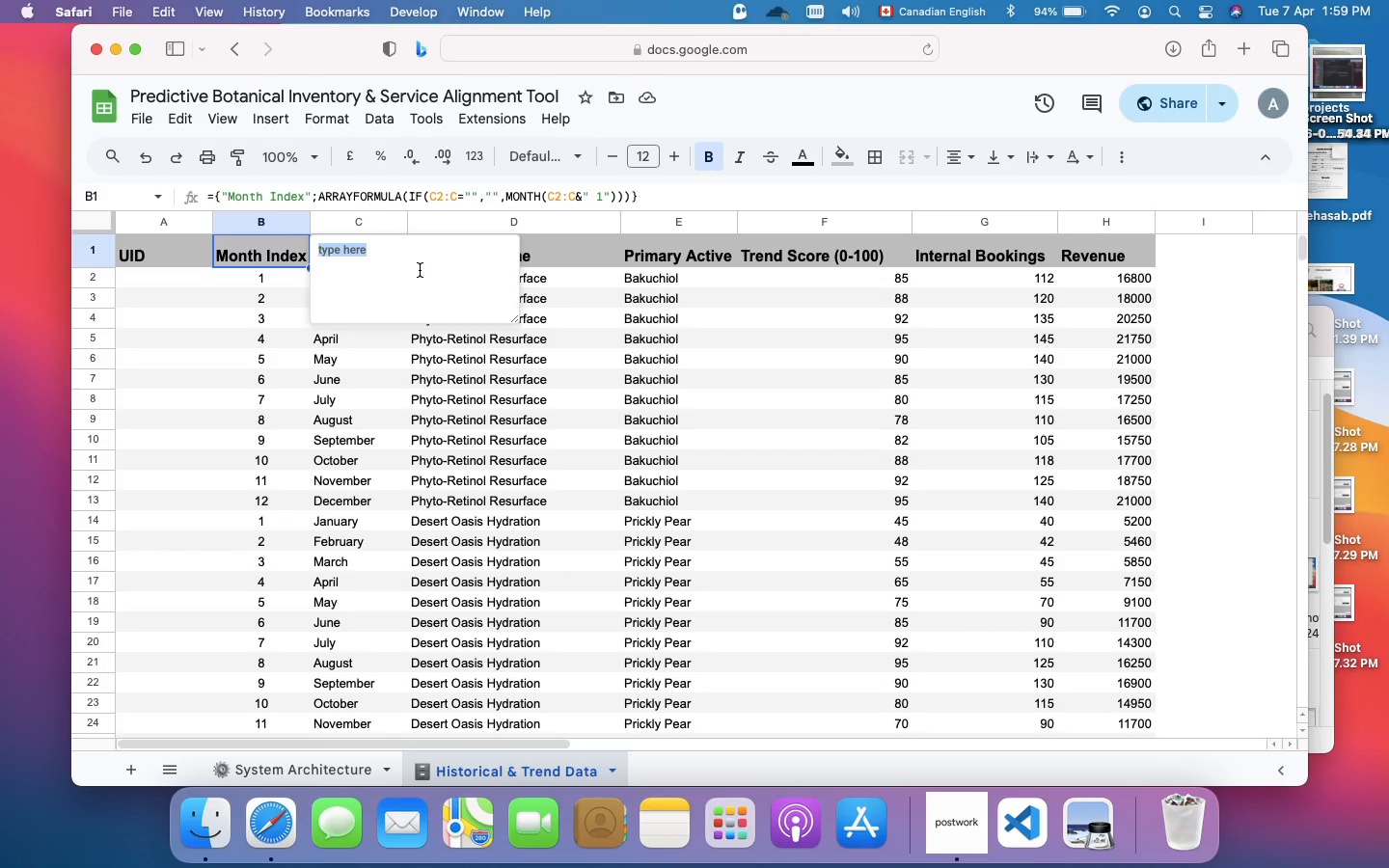 
hold_key(key=ShiftRight, duration=2.66)
 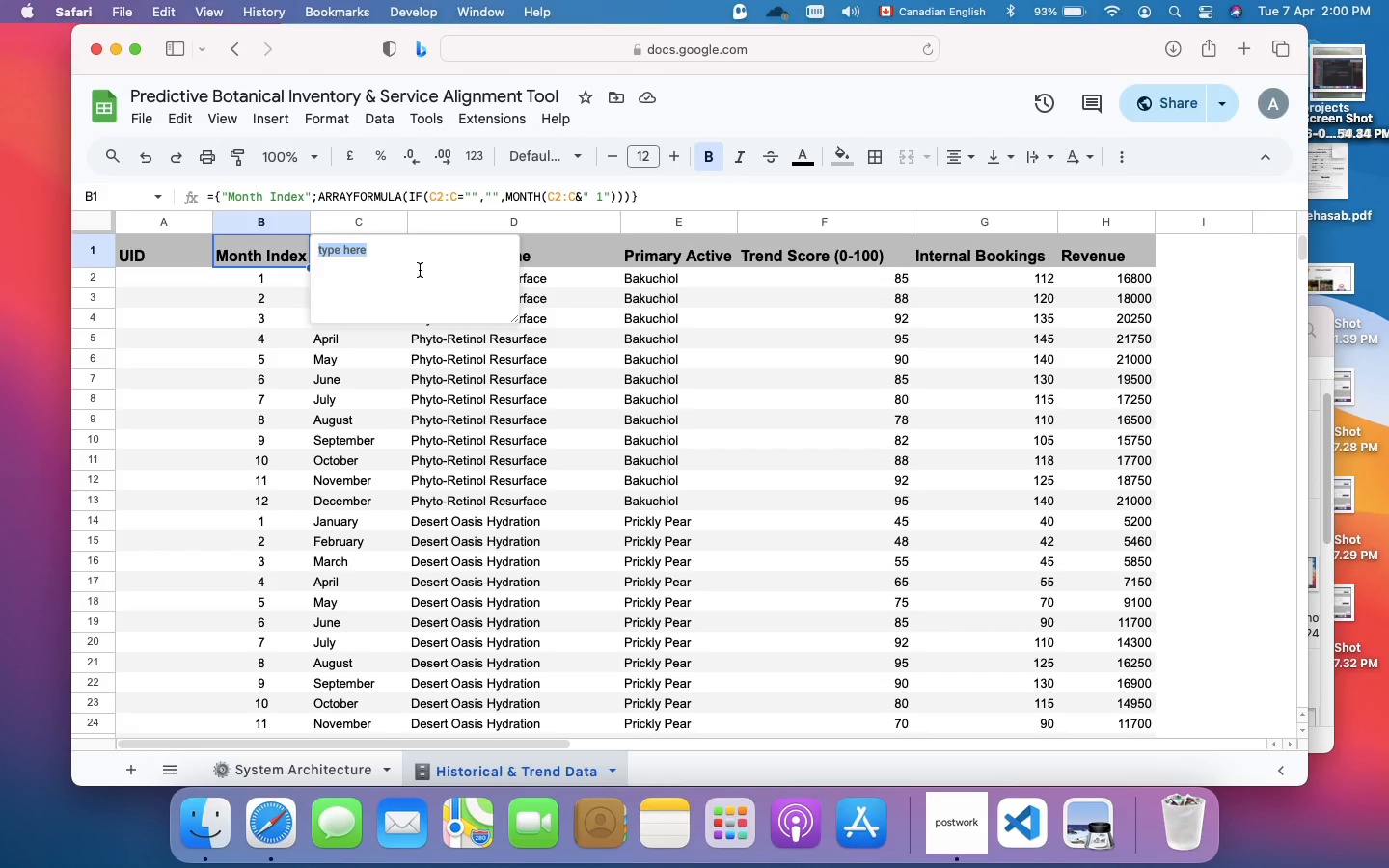 
wait(26.01)
 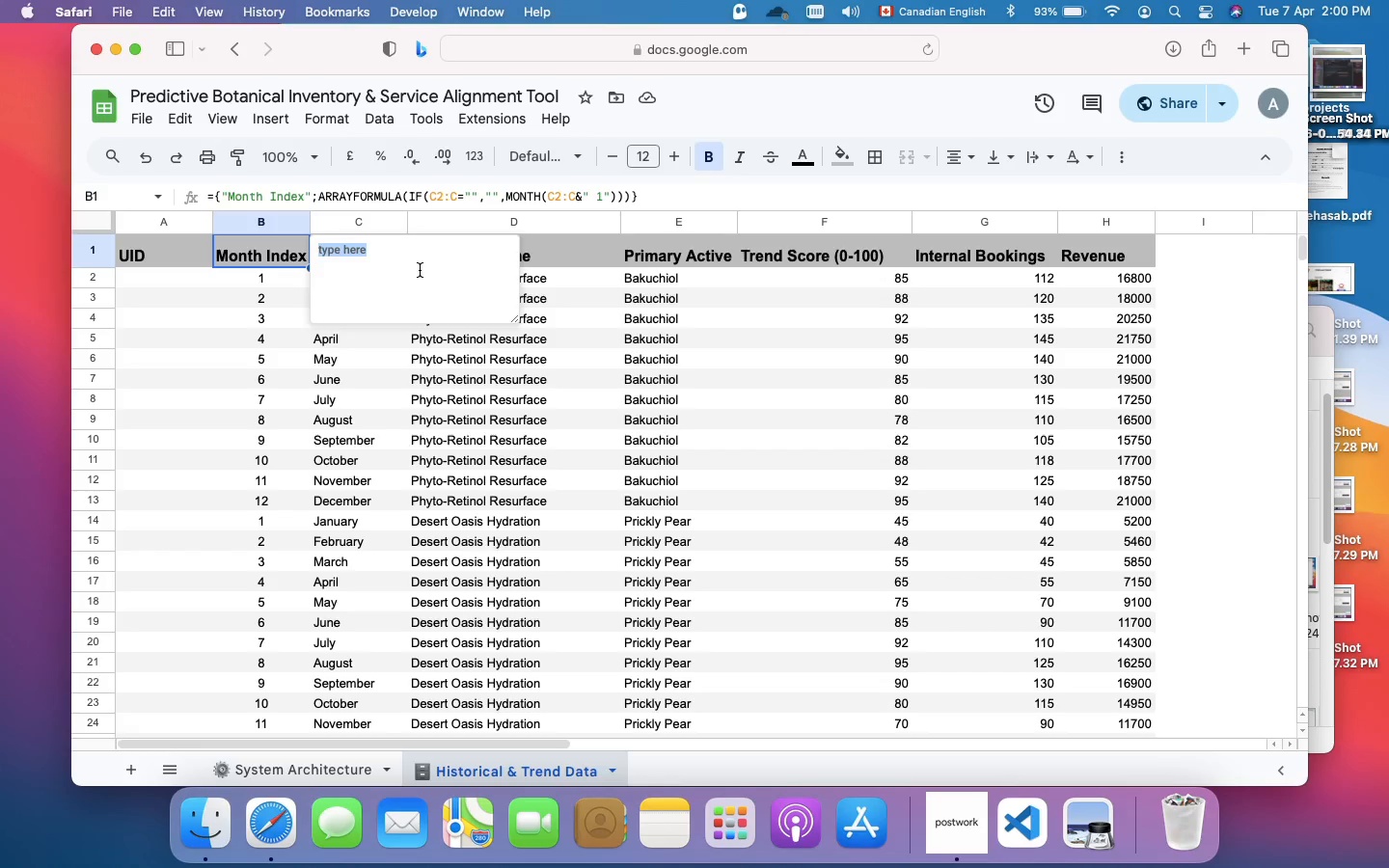 
key(Backspace)
 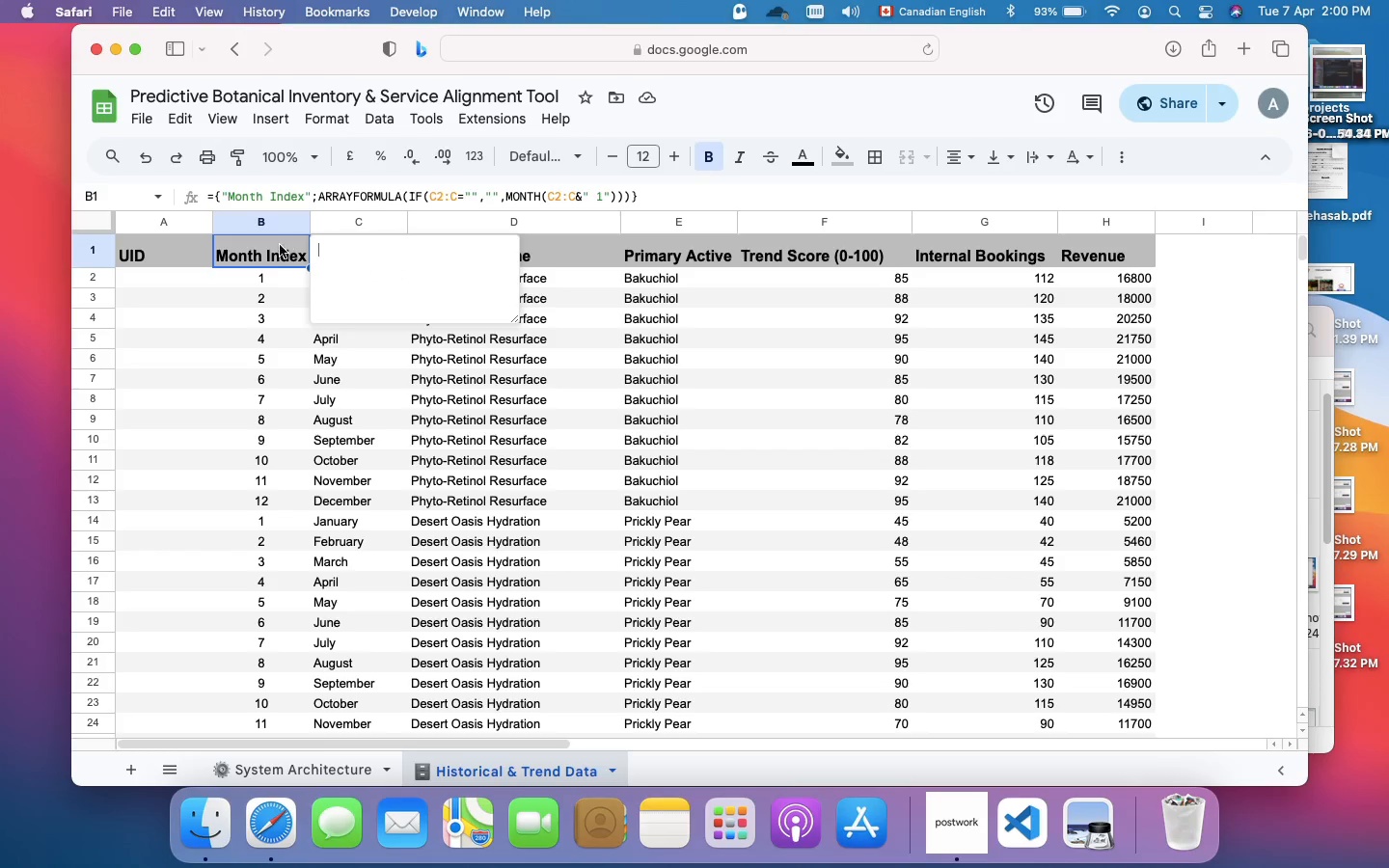 
left_click([267, 254])
 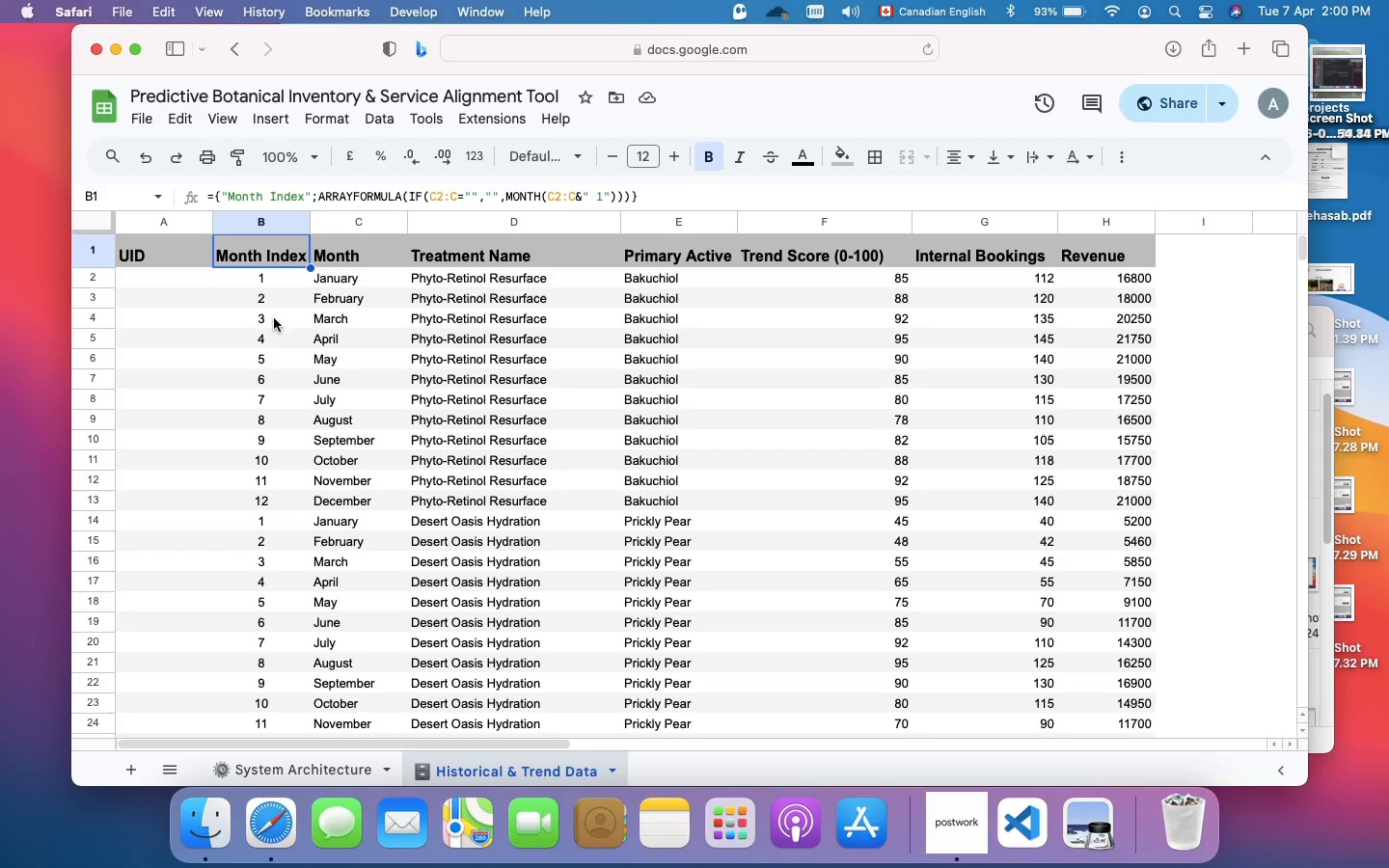 
scroll: coordinate [274, 326], scroll_direction: down, amount: 1.0
 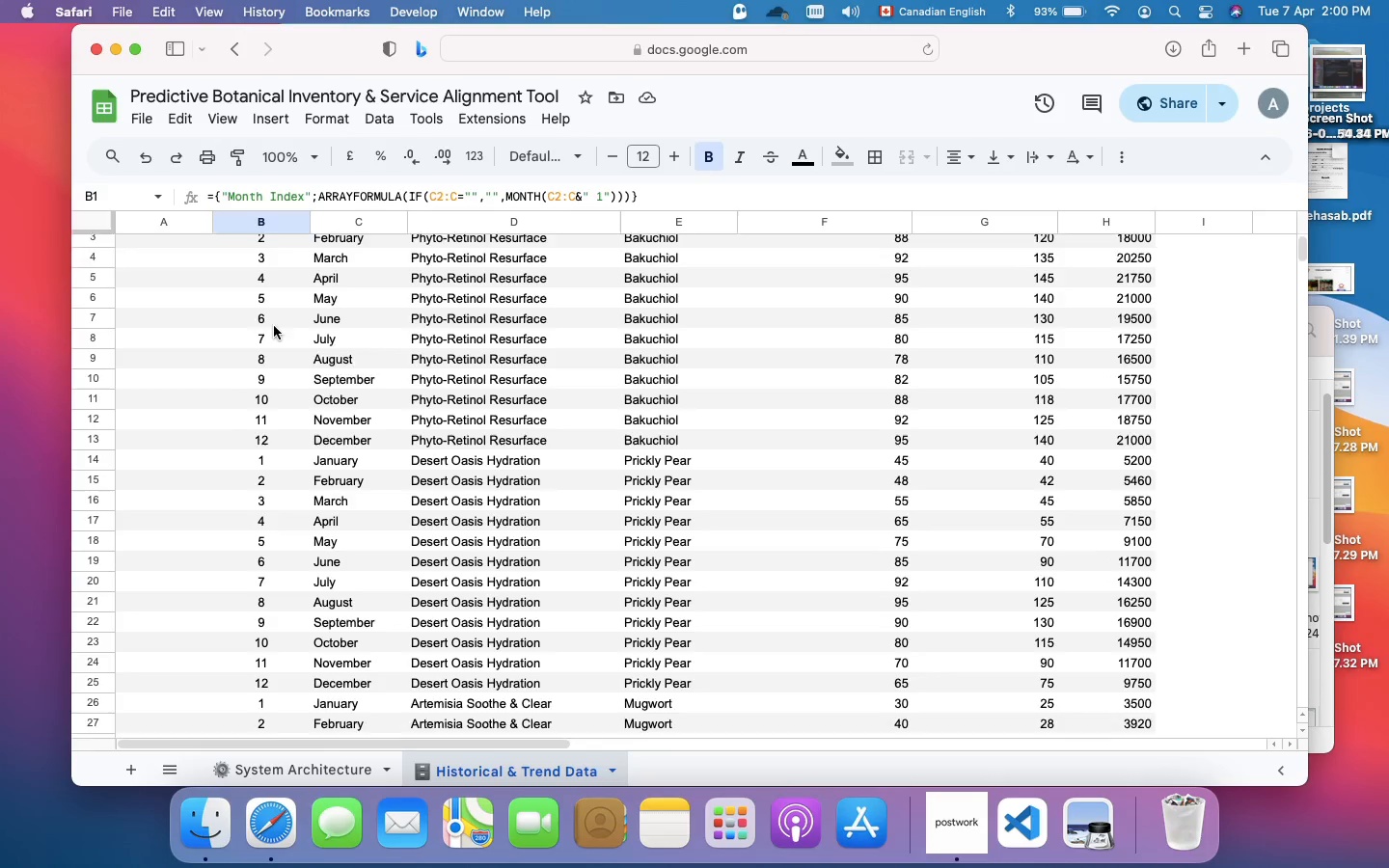 
scroll: coordinate [274, 326], scroll_direction: up, amount: 6.0
 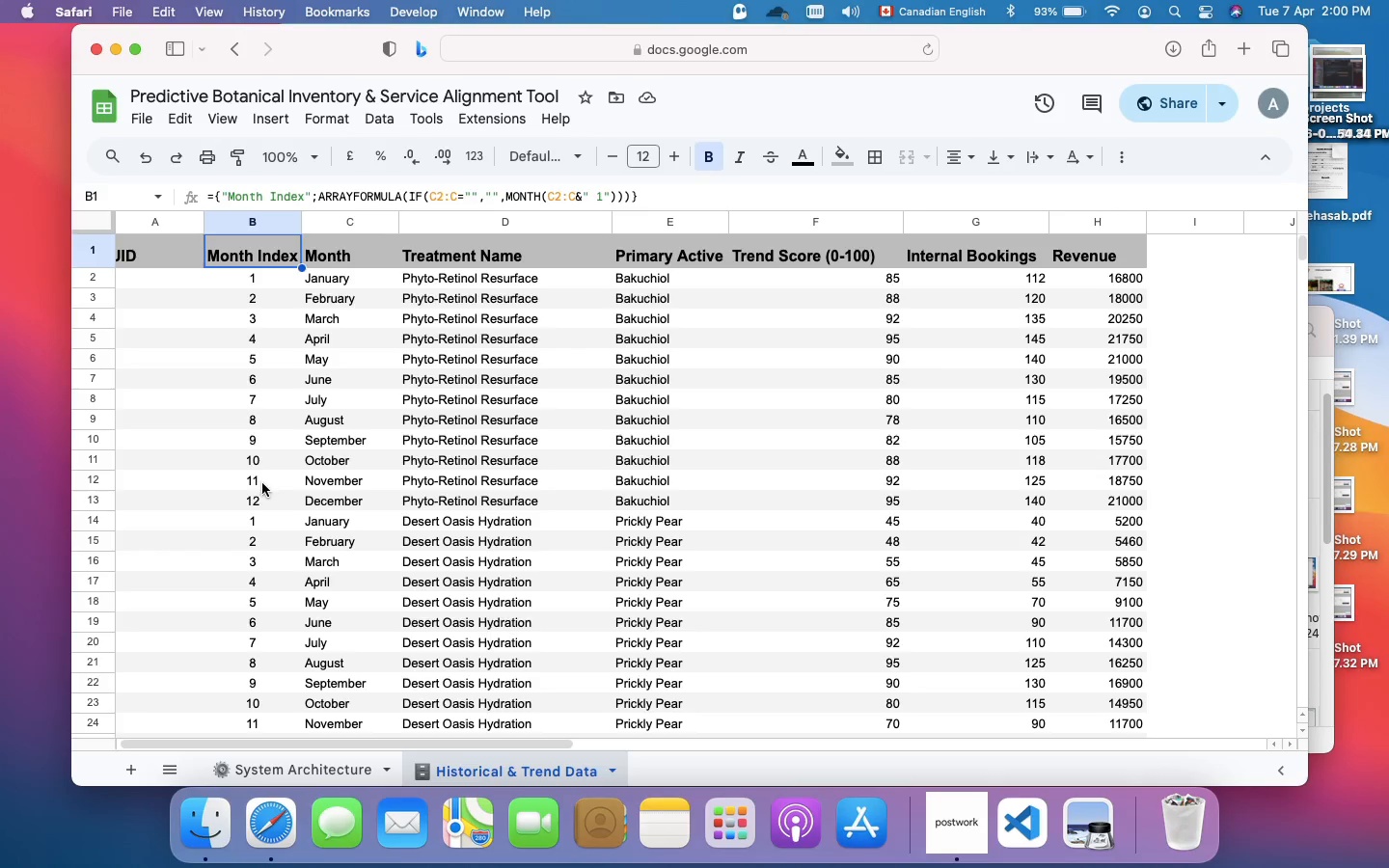 
left_click([262, 503])
 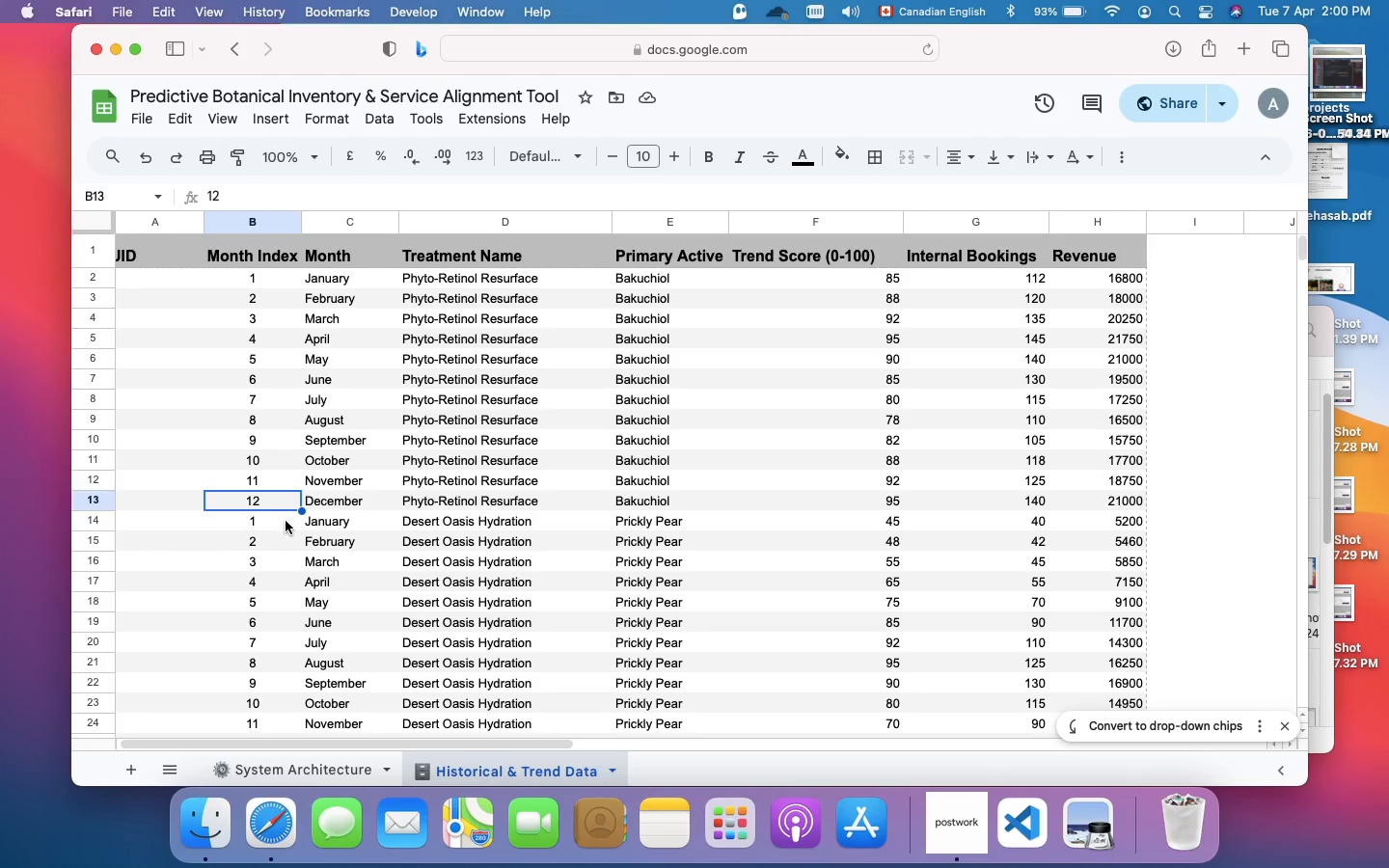 
left_click([275, 525])
 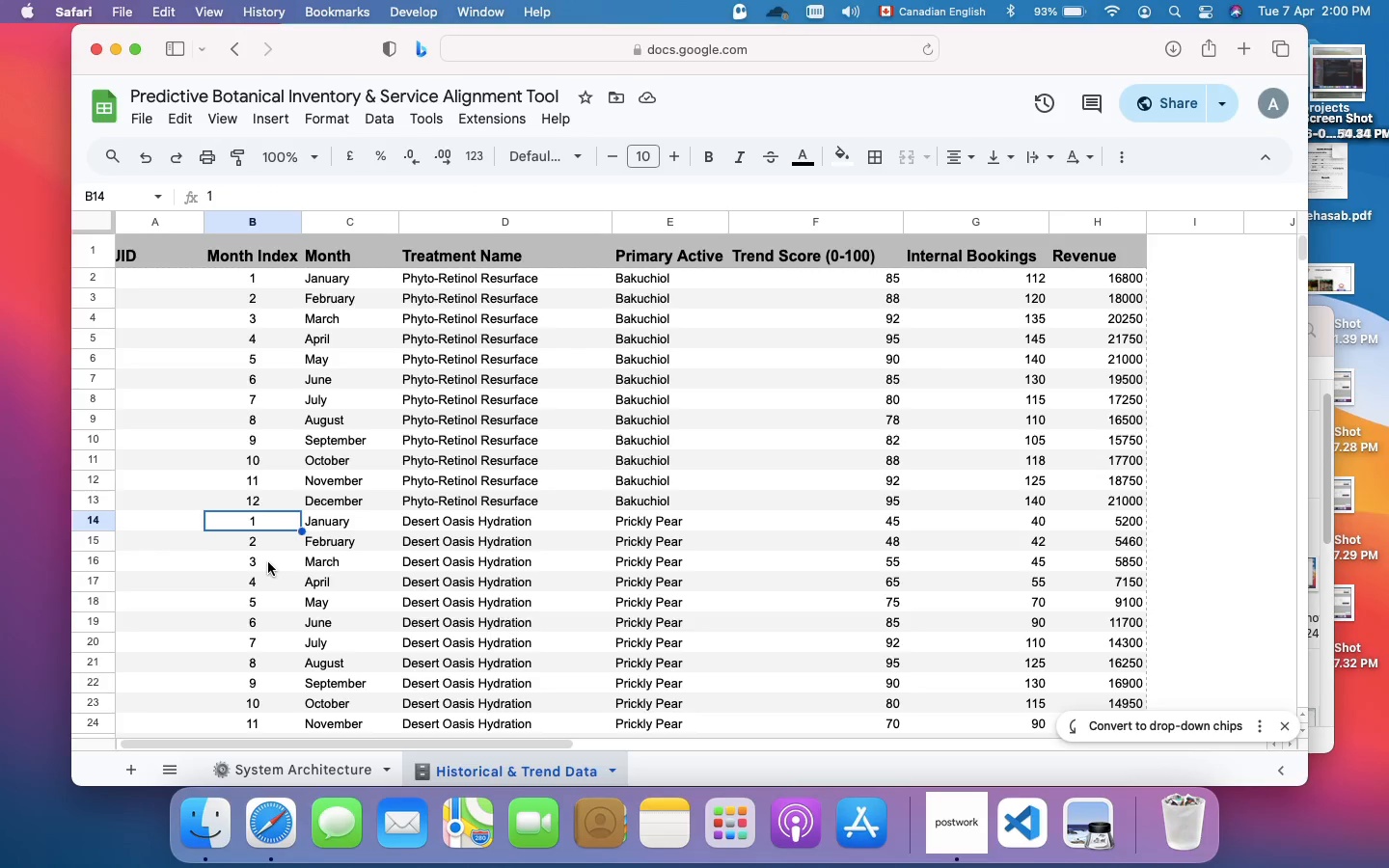 
scroll: coordinate [268, 562], scroll_direction: down, amount: 13.0
 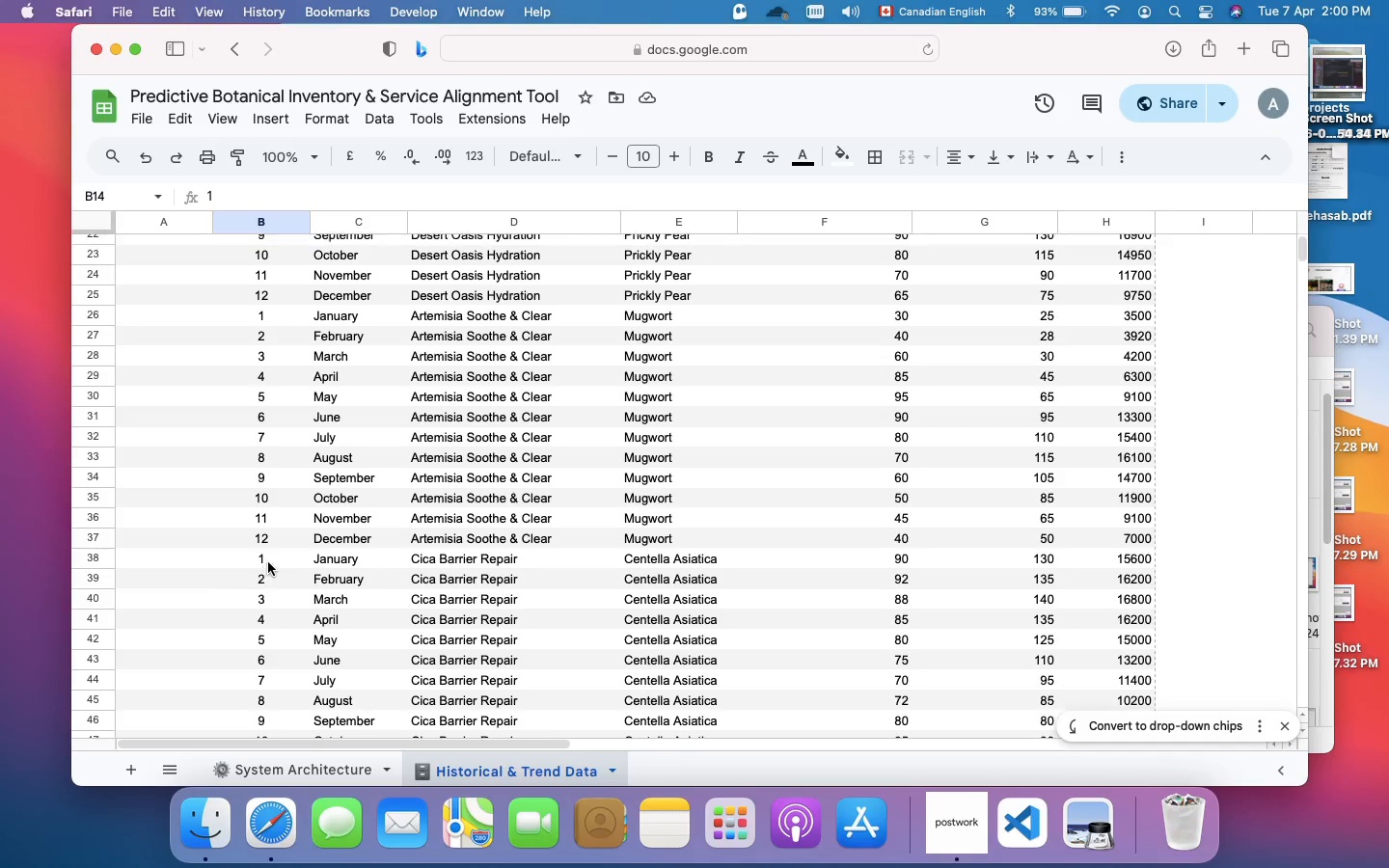 
scroll: coordinate [289, 476], scroll_direction: up, amount: 12.0
 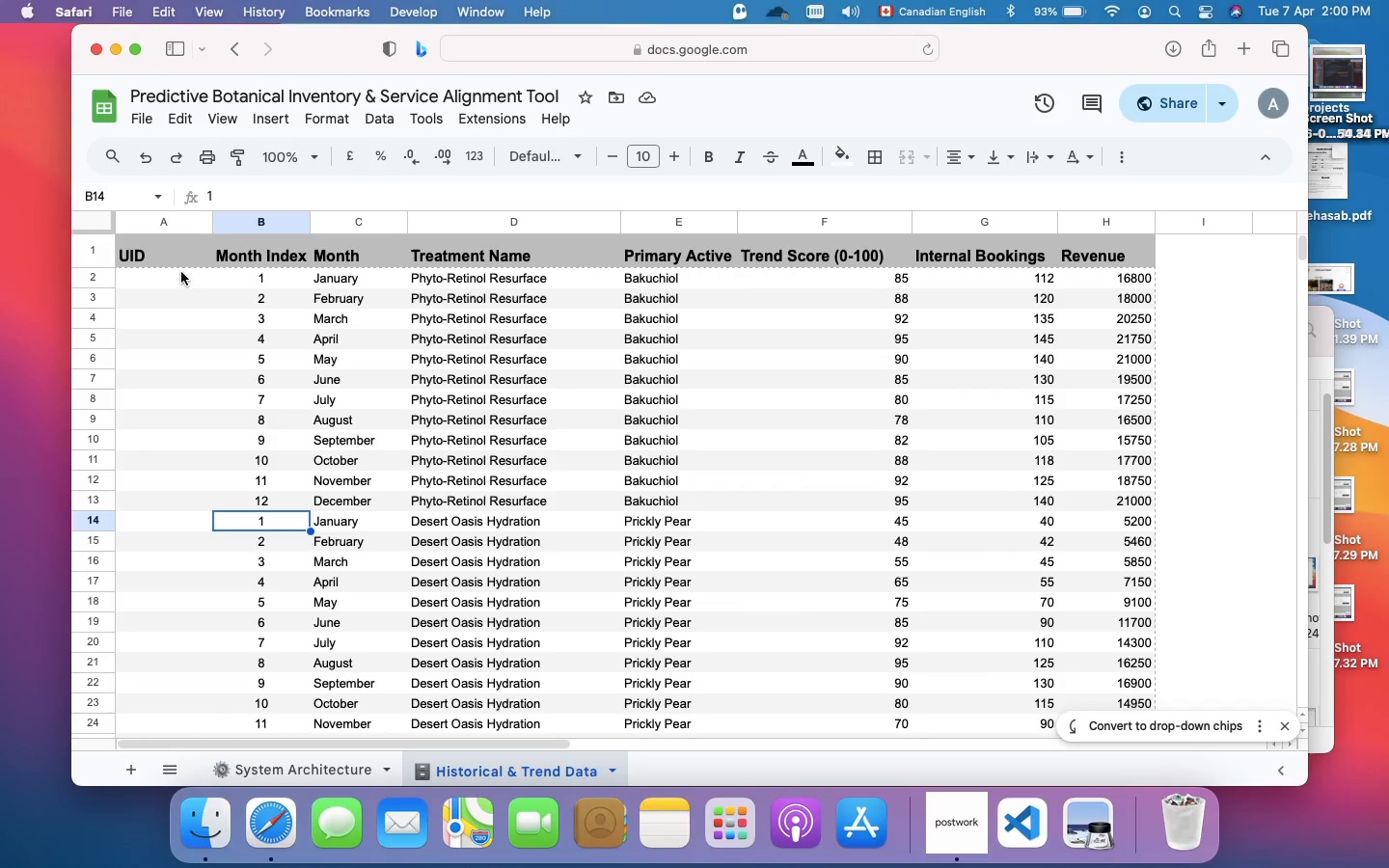 
left_click([170, 256])
 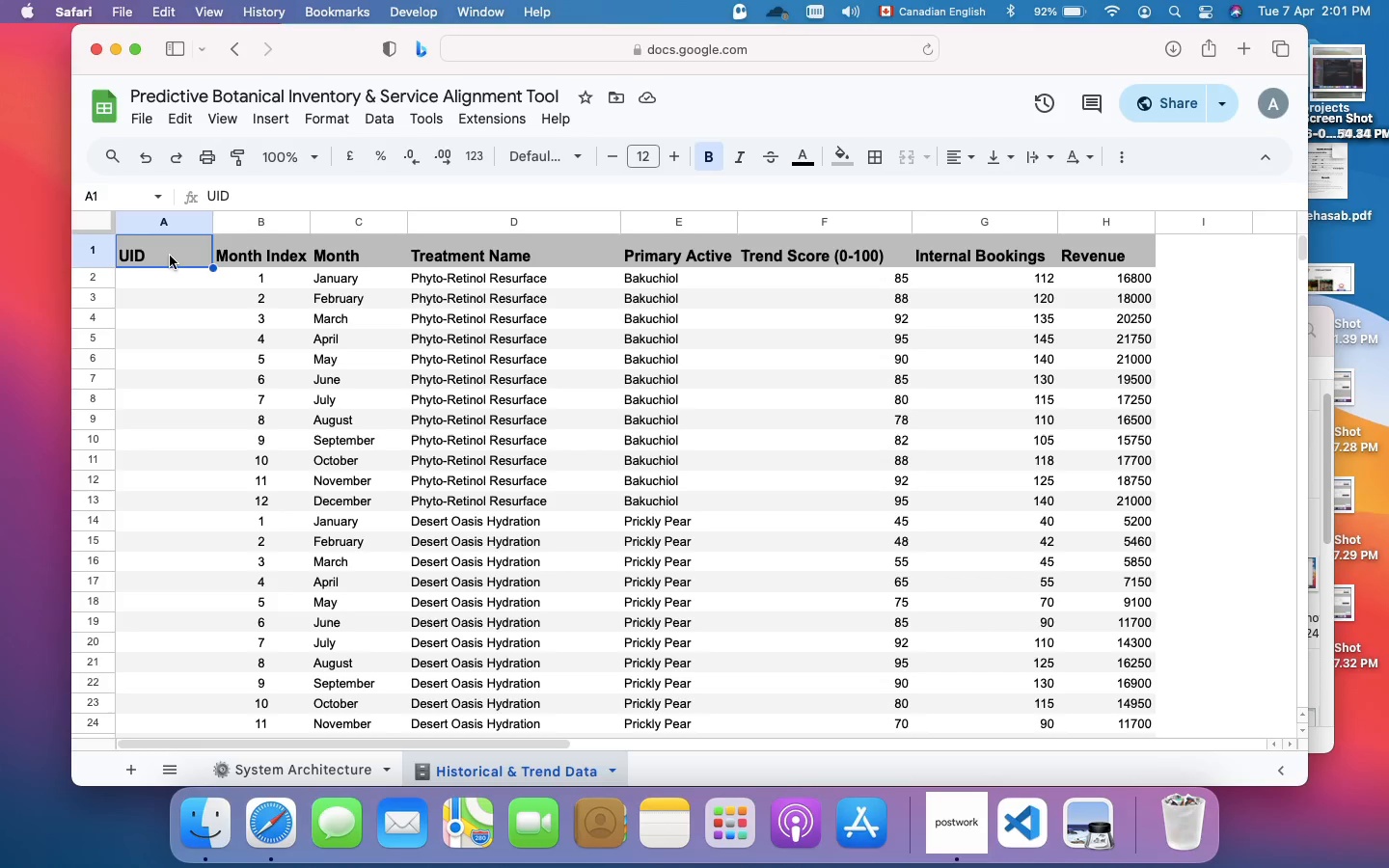 
wait(49.53)
 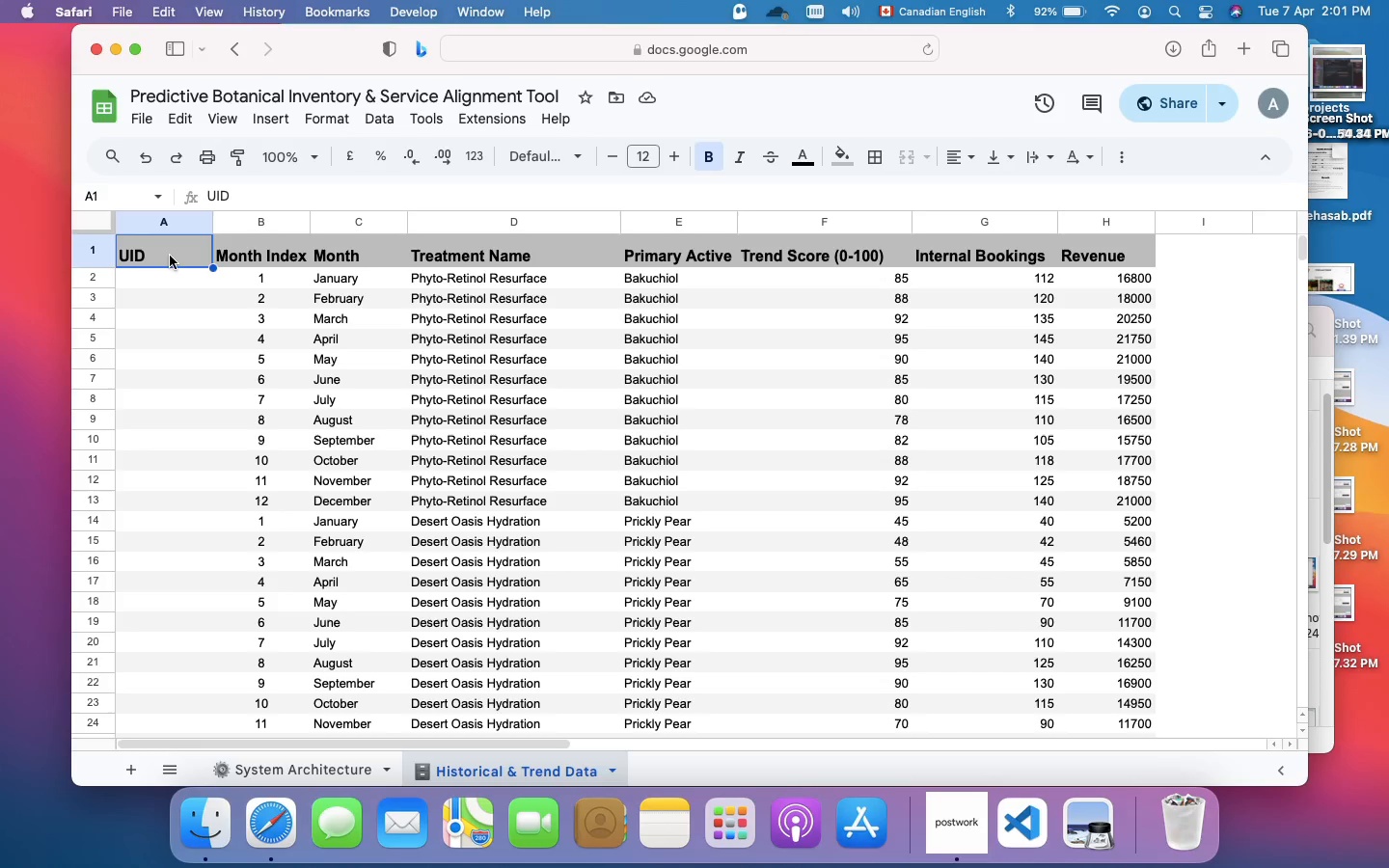 
left_click([291, 250])
 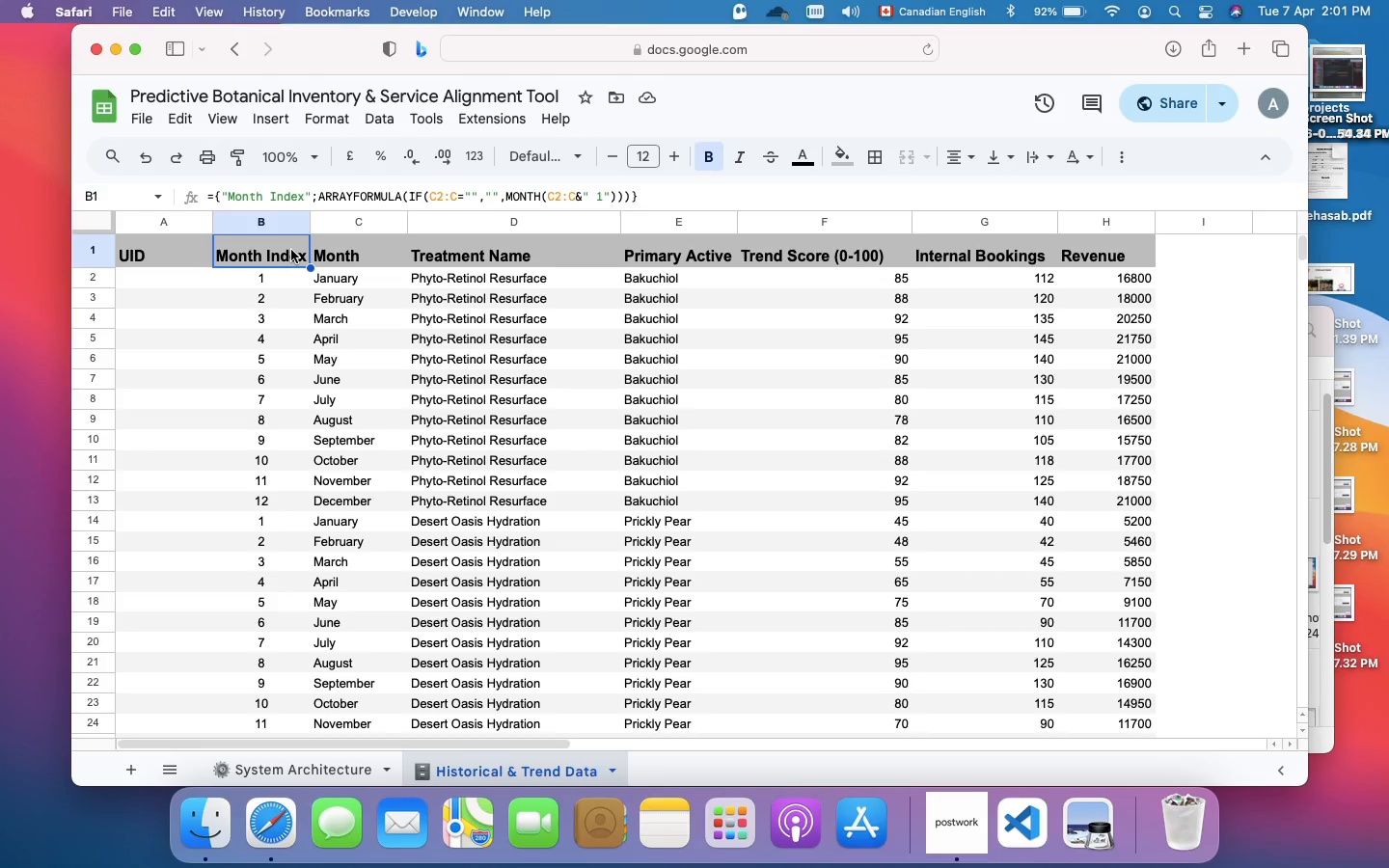 
right_click([291, 250])
 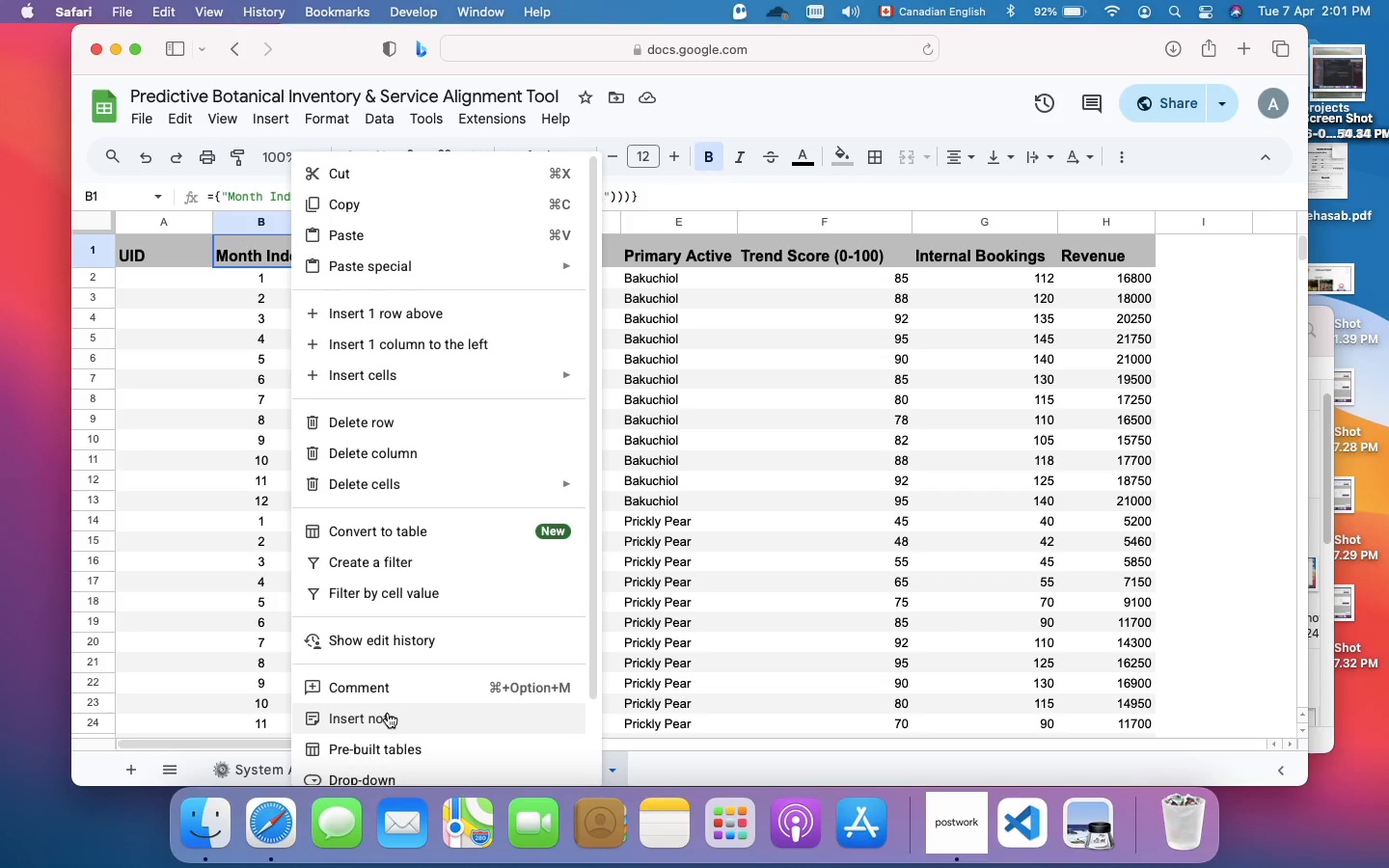 
left_click([388, 714])
 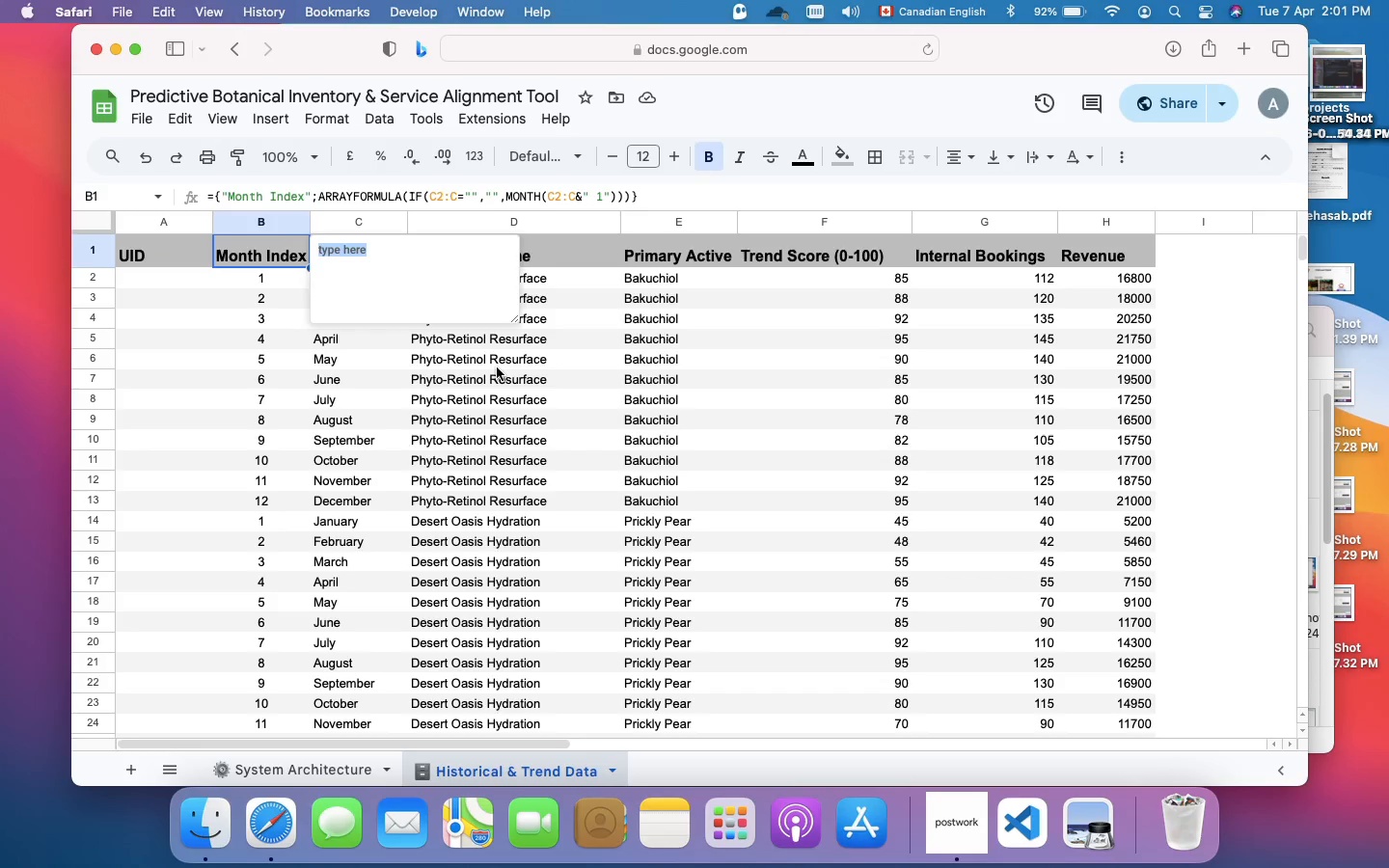 
wait(6.07)
 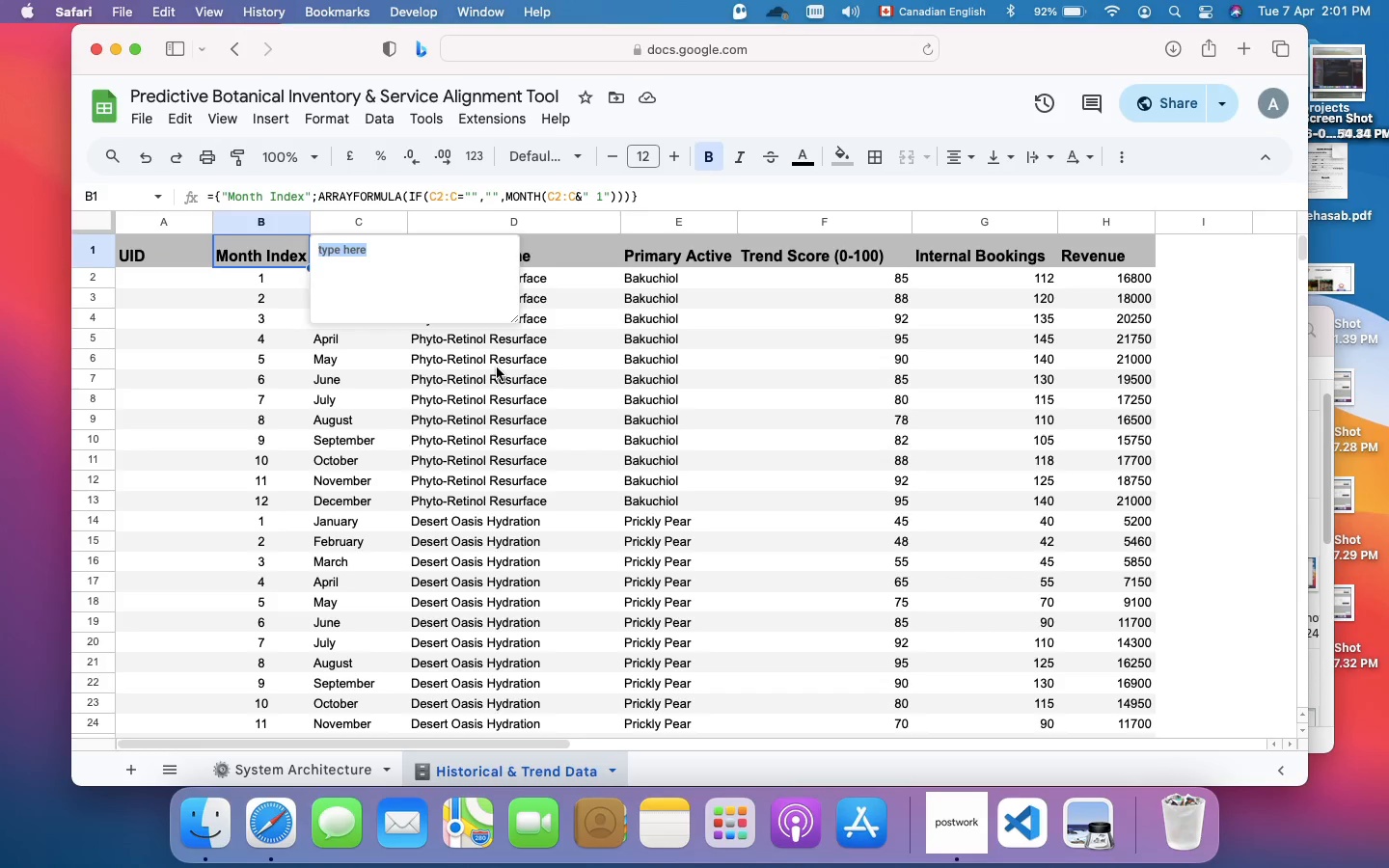 
type(bUILDING)
key(Backspace)
key(Backspace)
key(Backspace)
key(Backspace)
key(Backspace)
key(Backspace)
key(Backspace)
type(uilding the Chronological Index)
 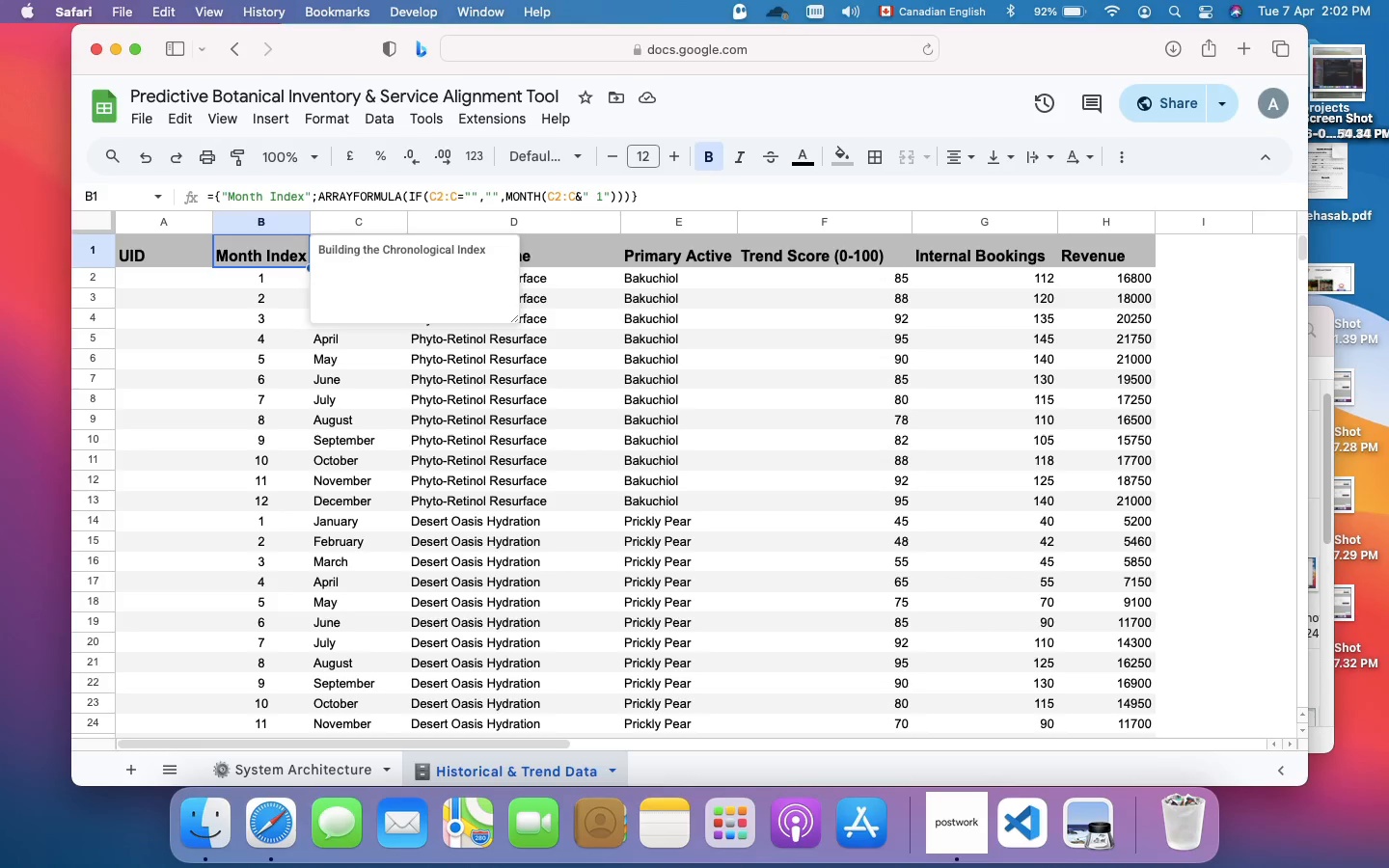 
wait(6.32)
 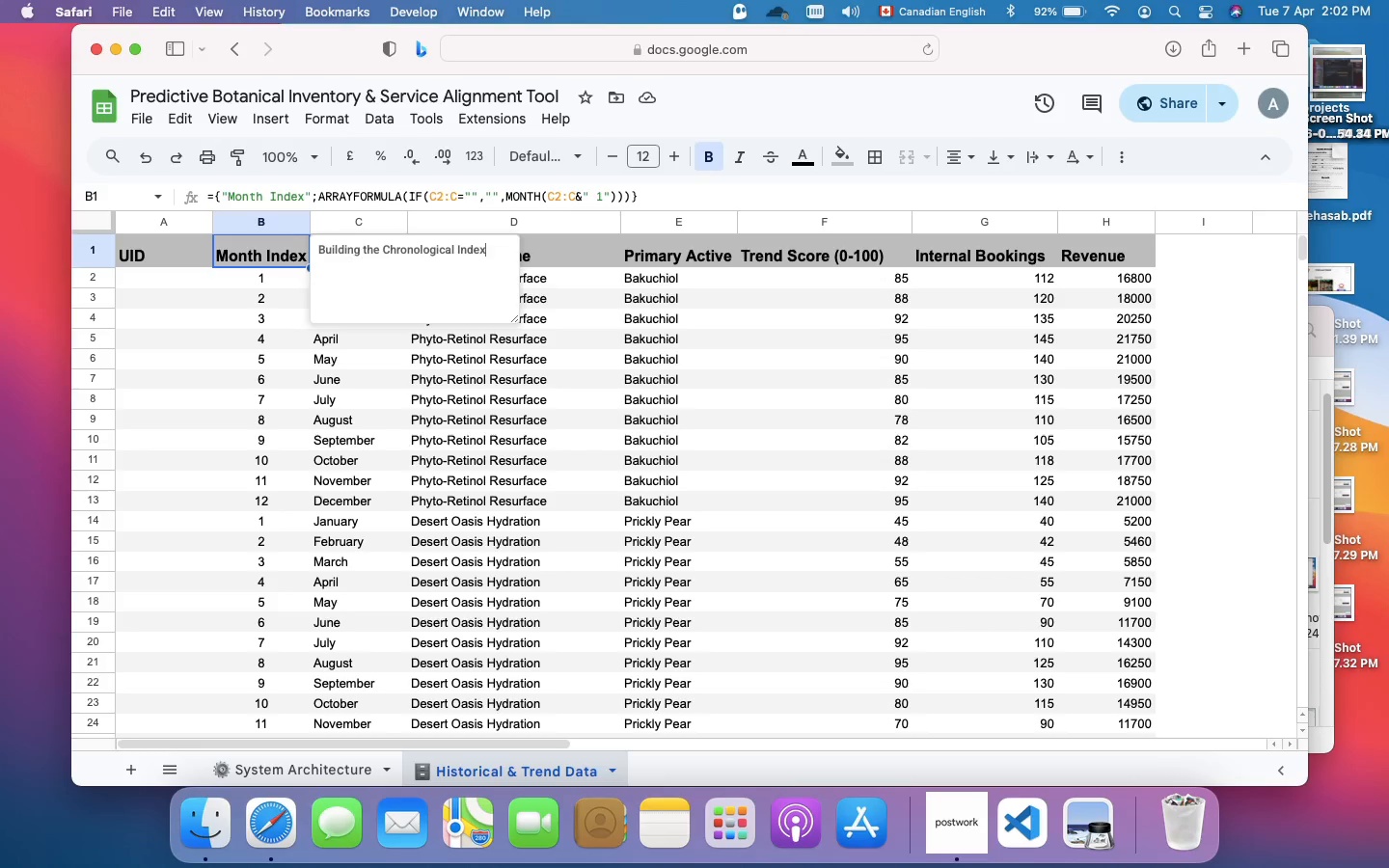 
left_click([151, 246])
 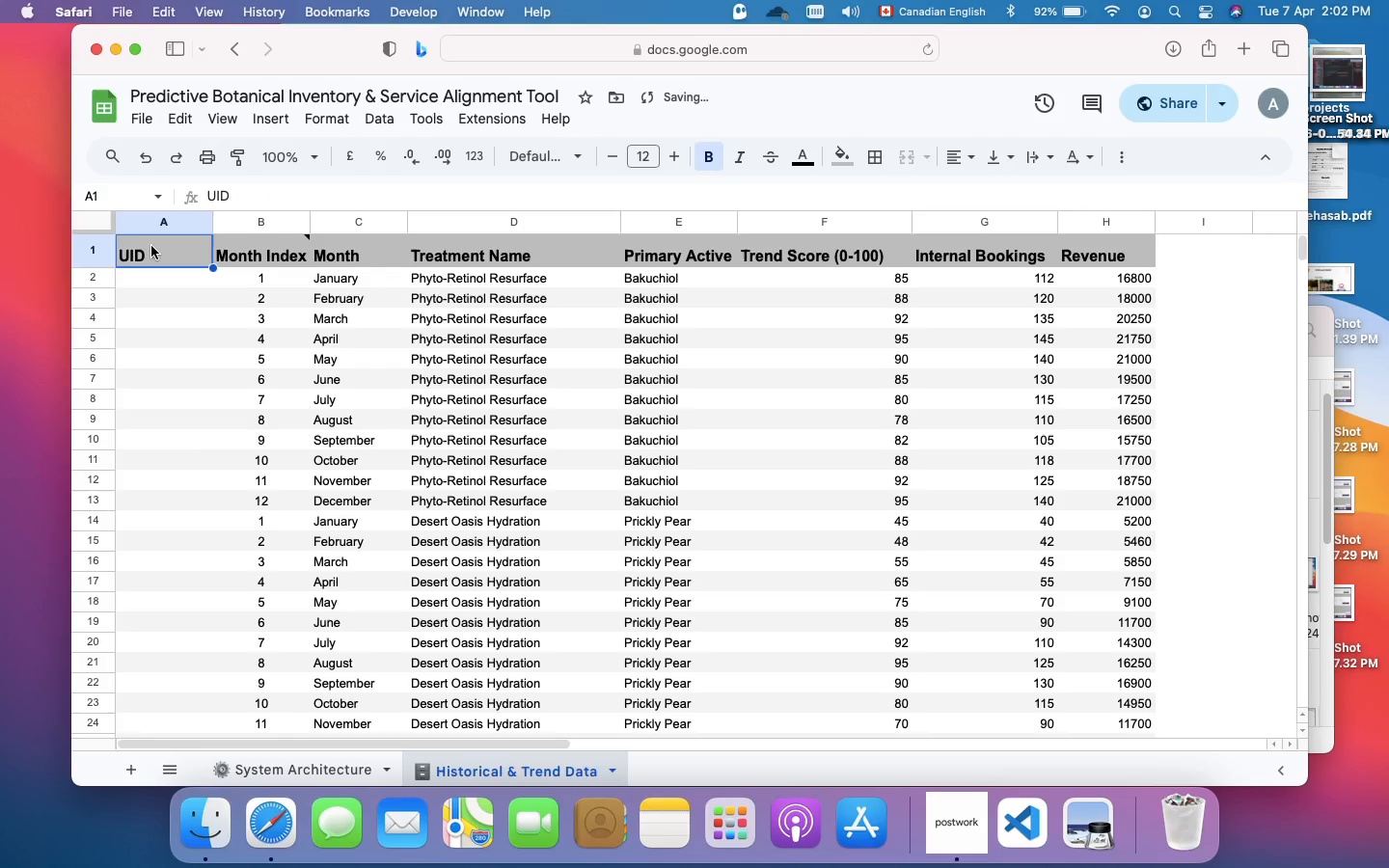 
right_click([151, 246])
 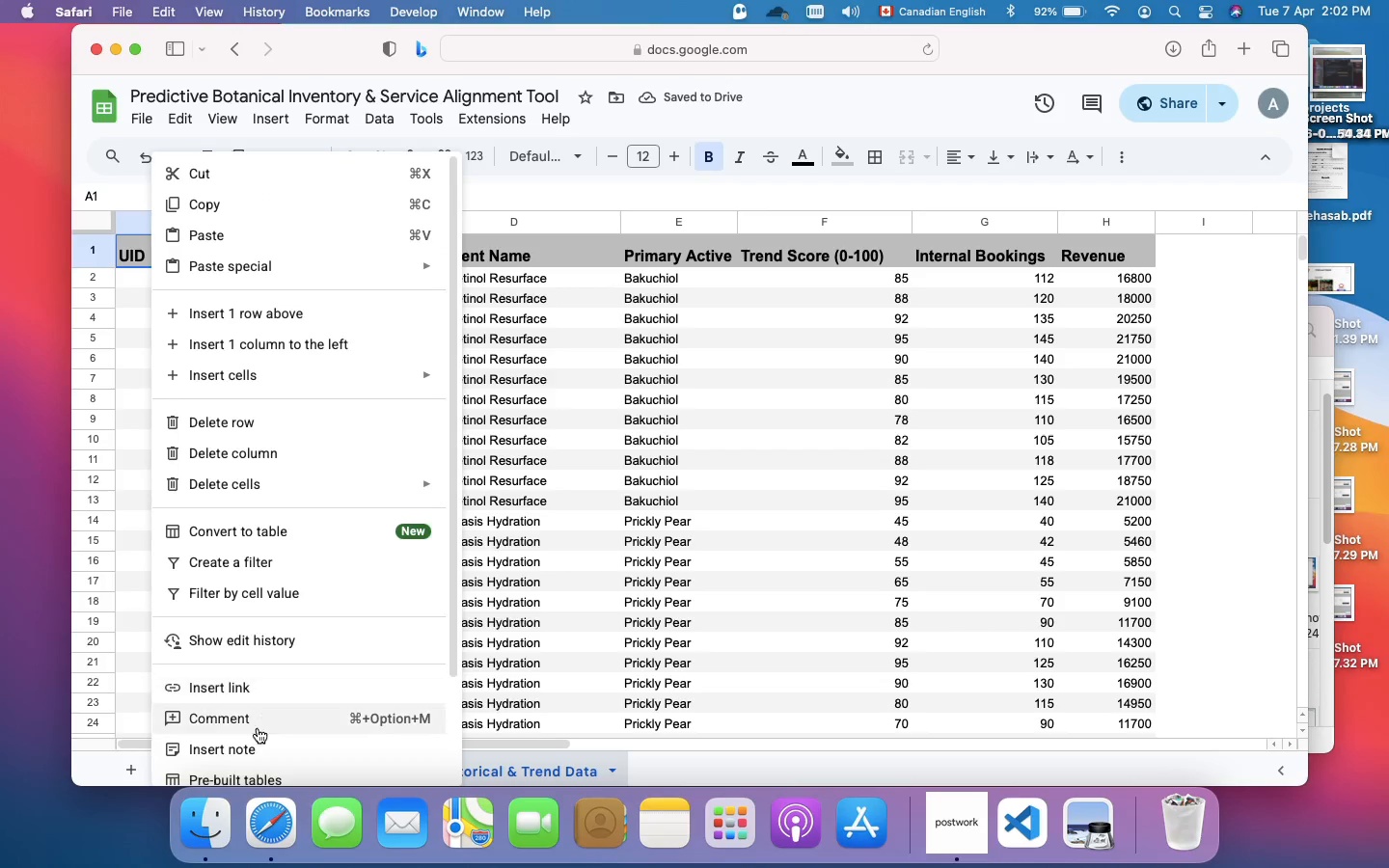 
left_click([258, 758])
 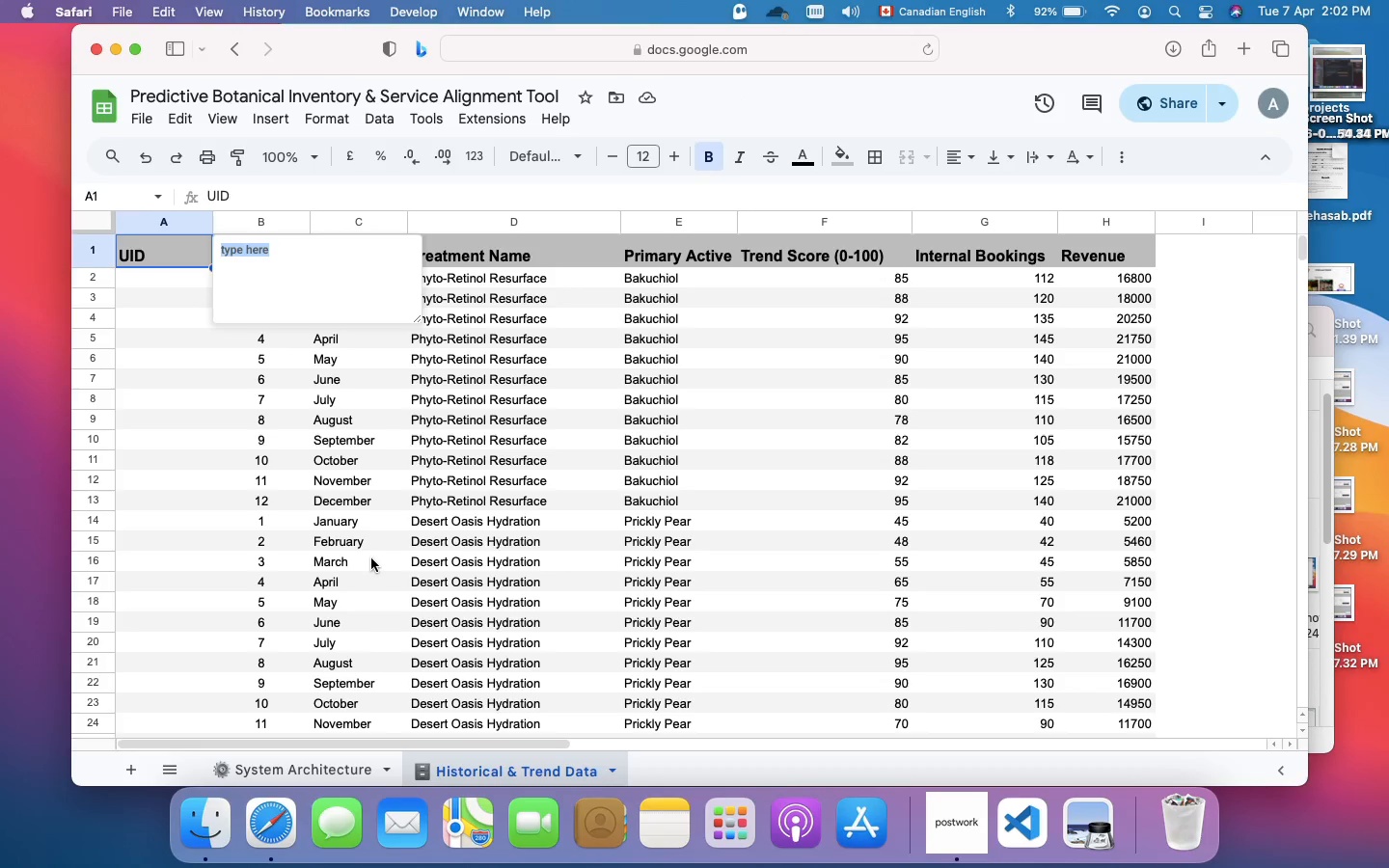 
type(Here we will)
 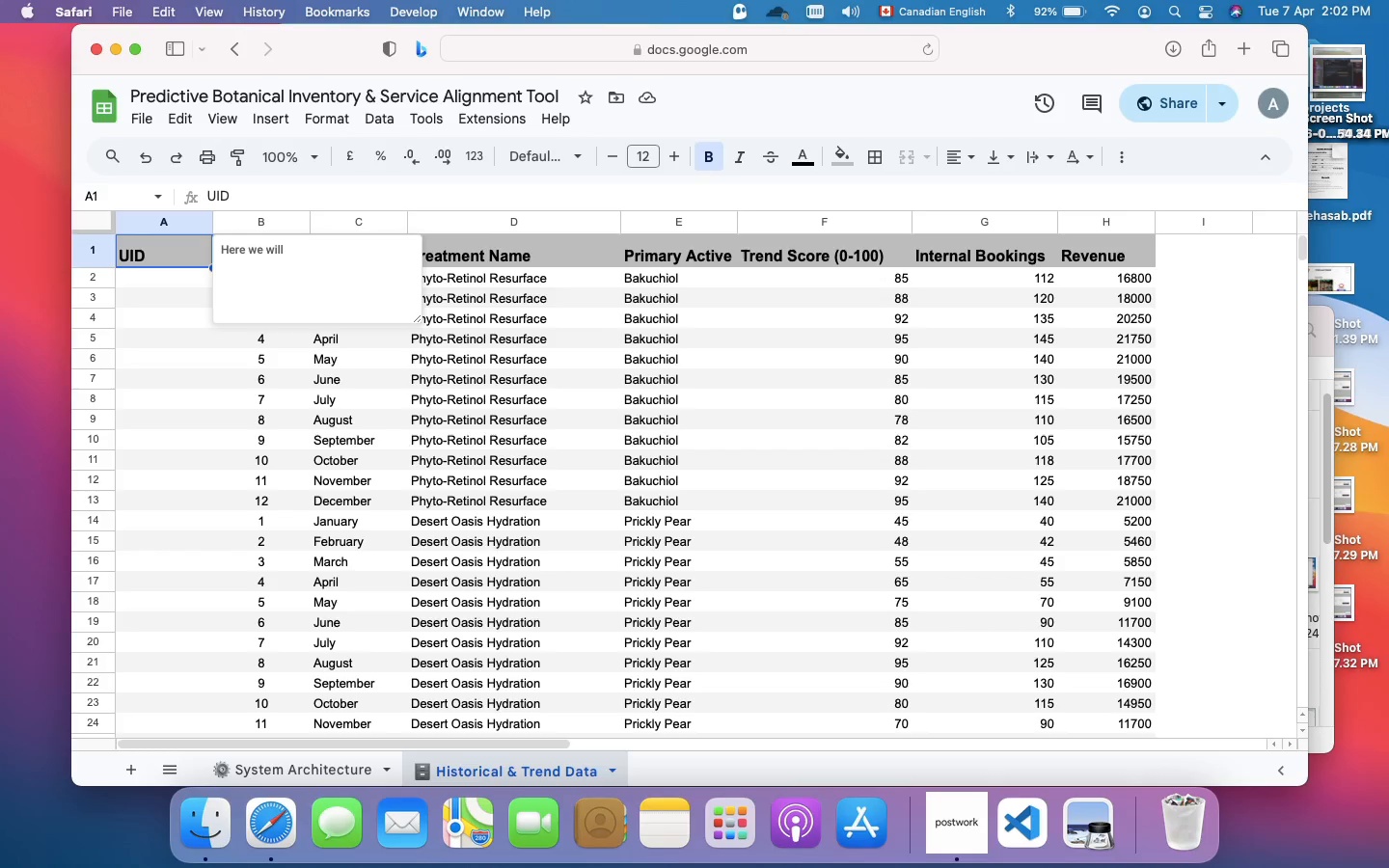 
wait(7.79)
 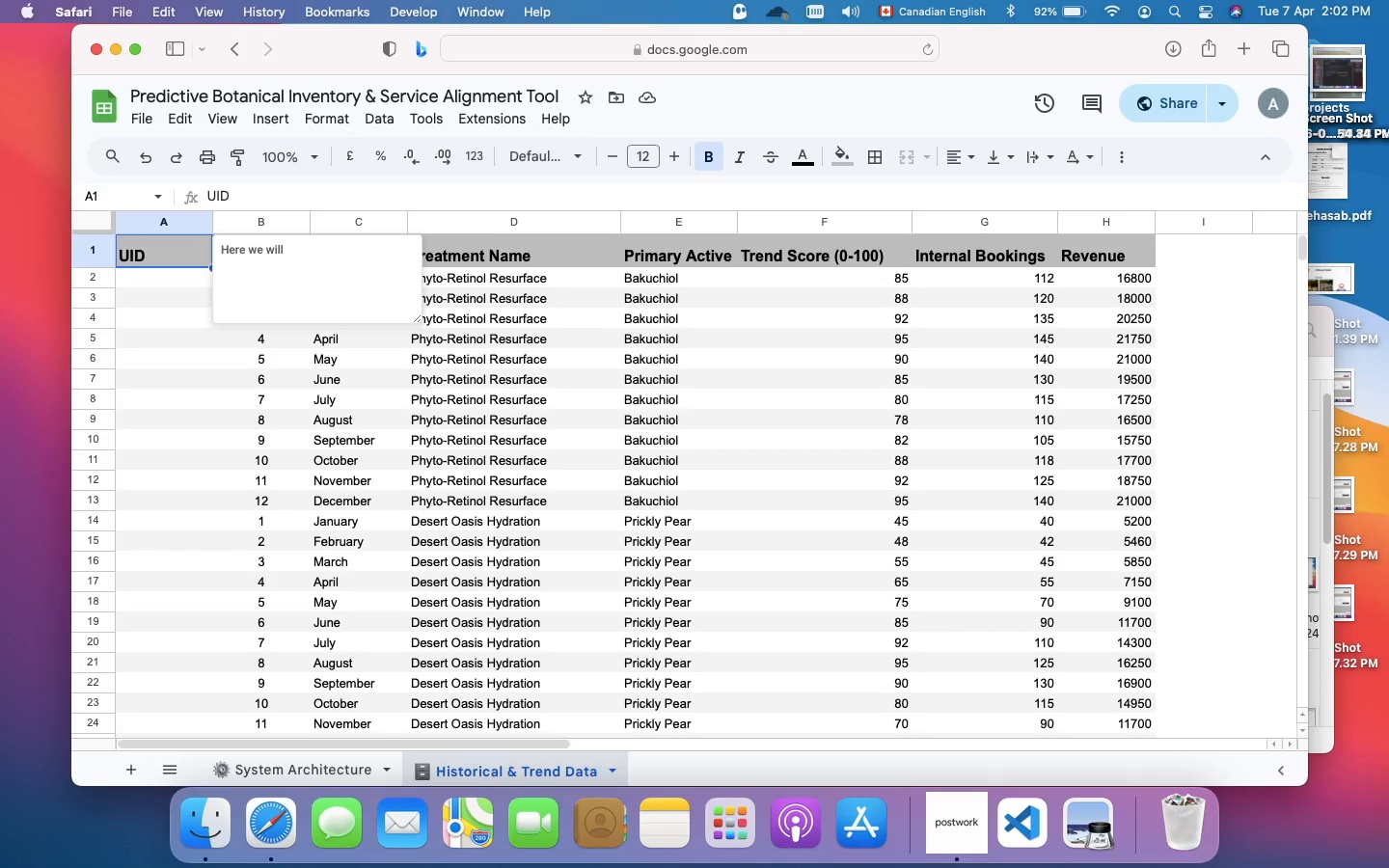 
type( build the Primary Keys )
 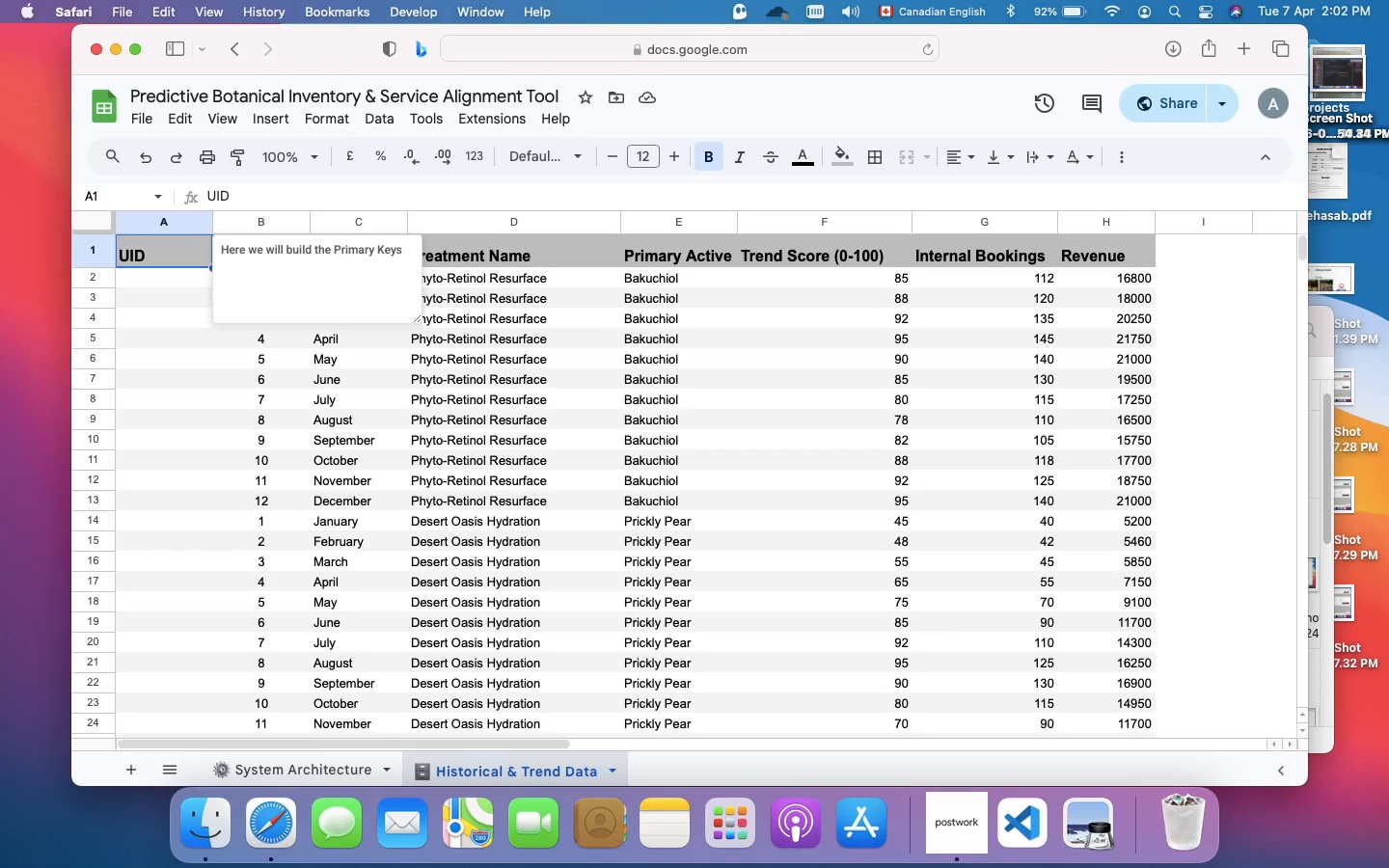 
wait(5.21)
 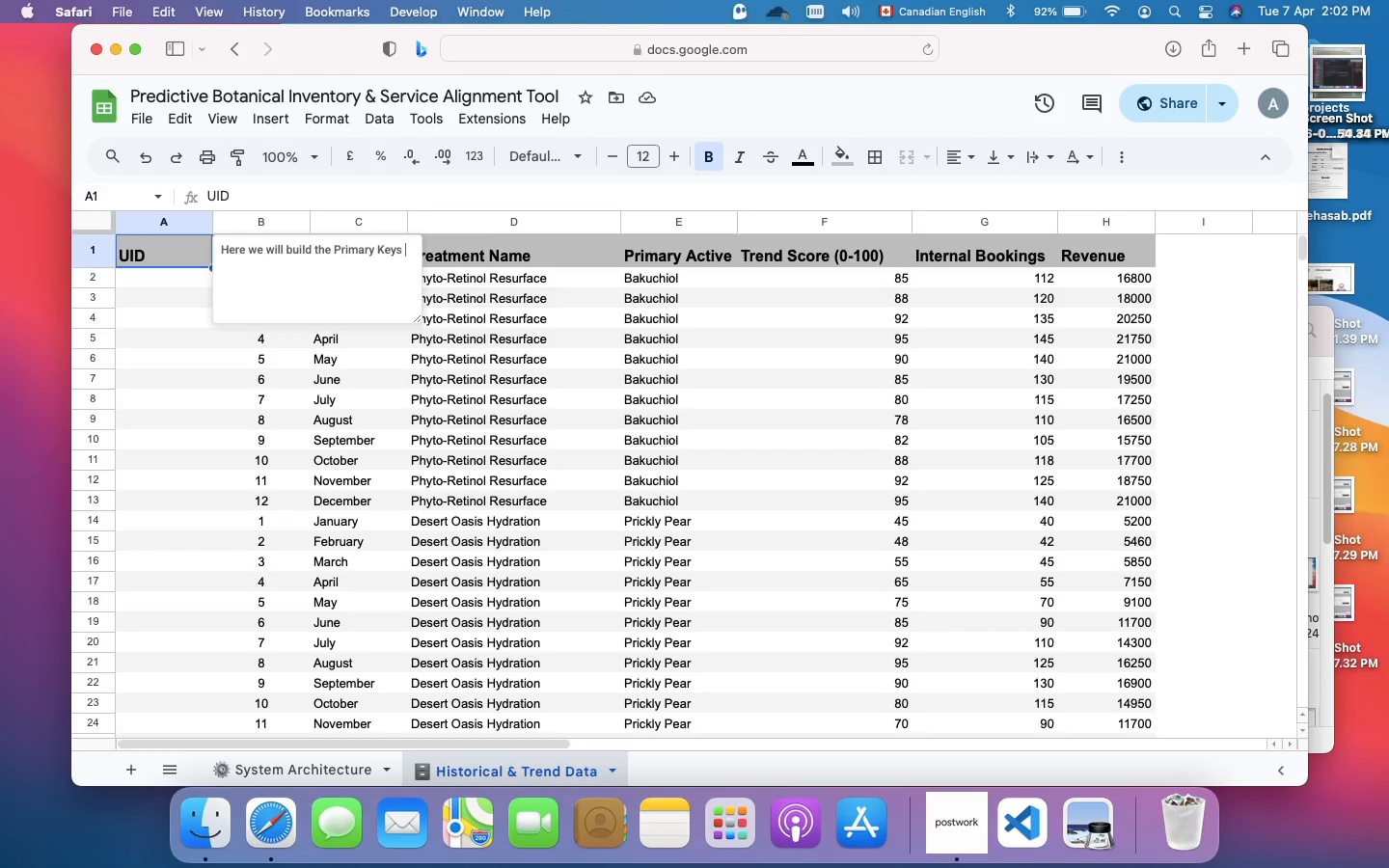 
left_click([253, 193])
 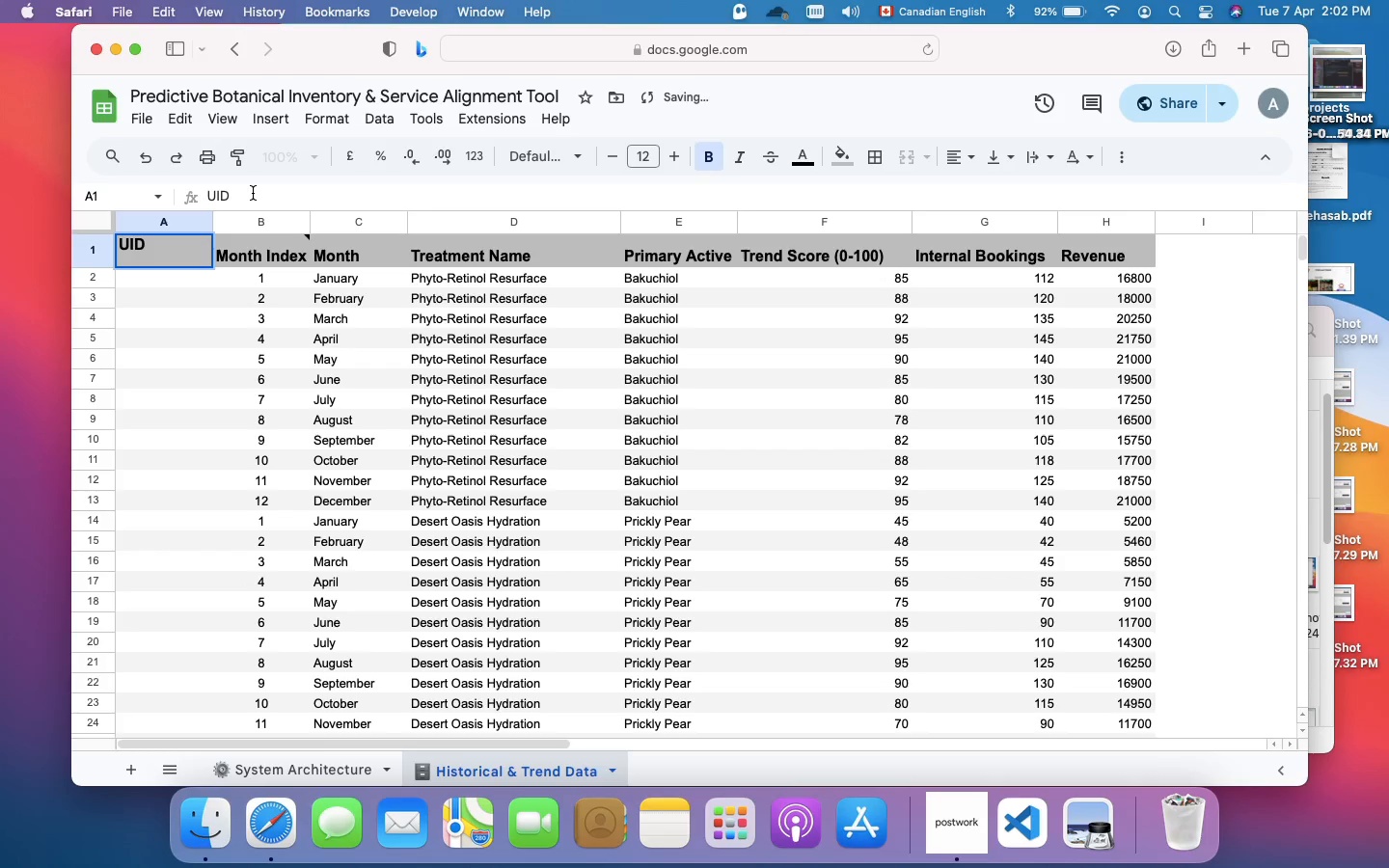 
left_click([253, 193])
 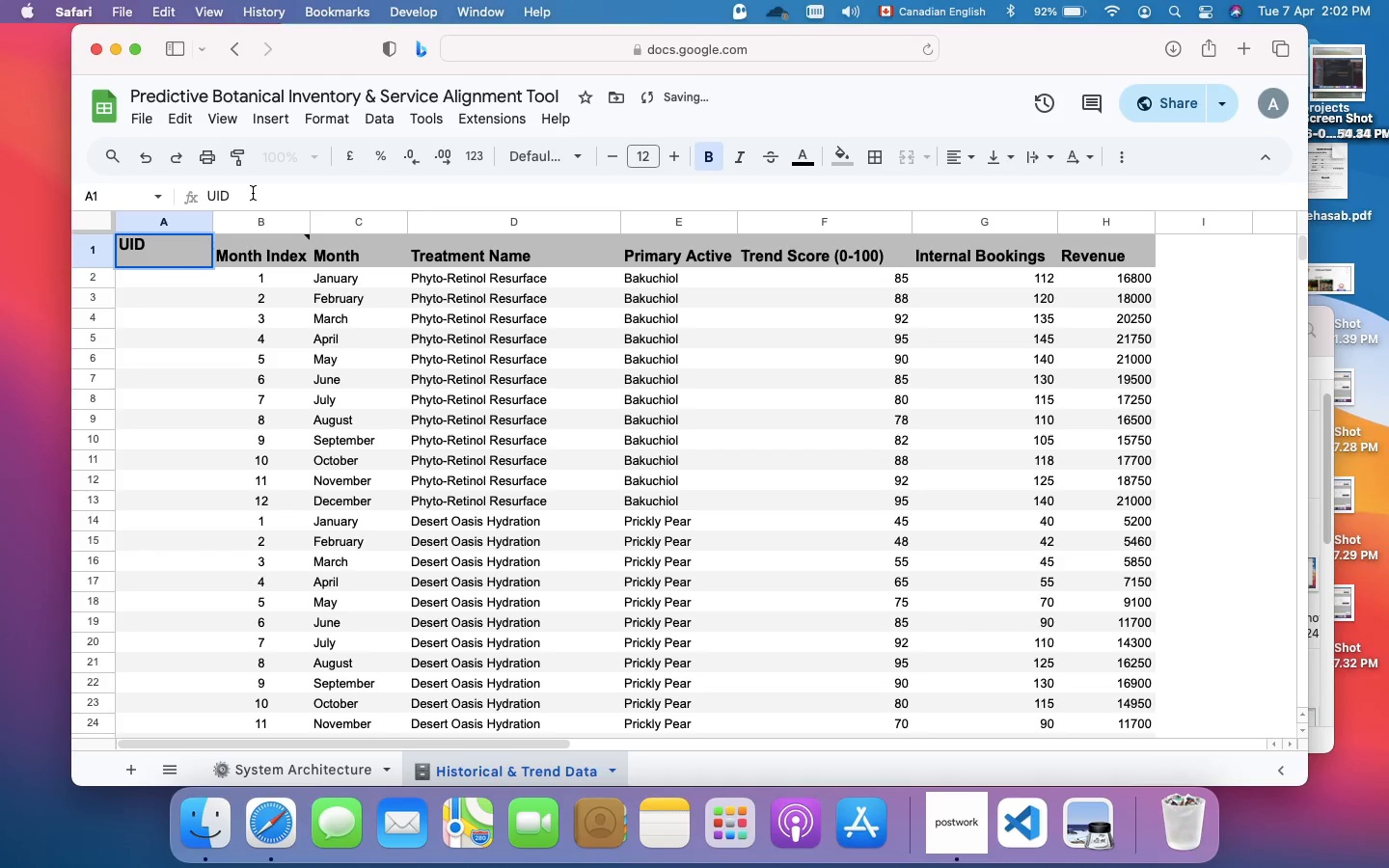 
key(Meta+A)
 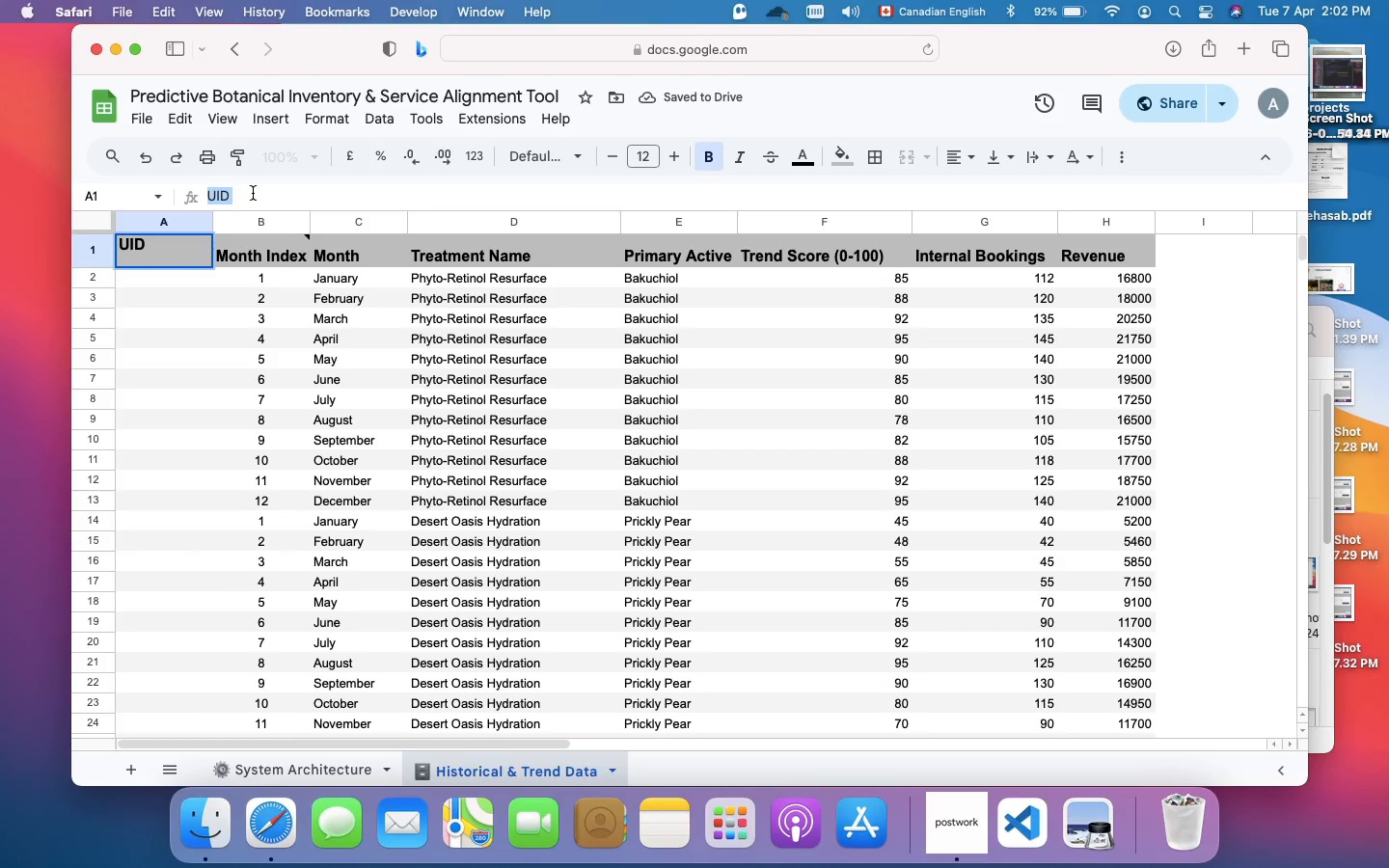 
key(Equal)
 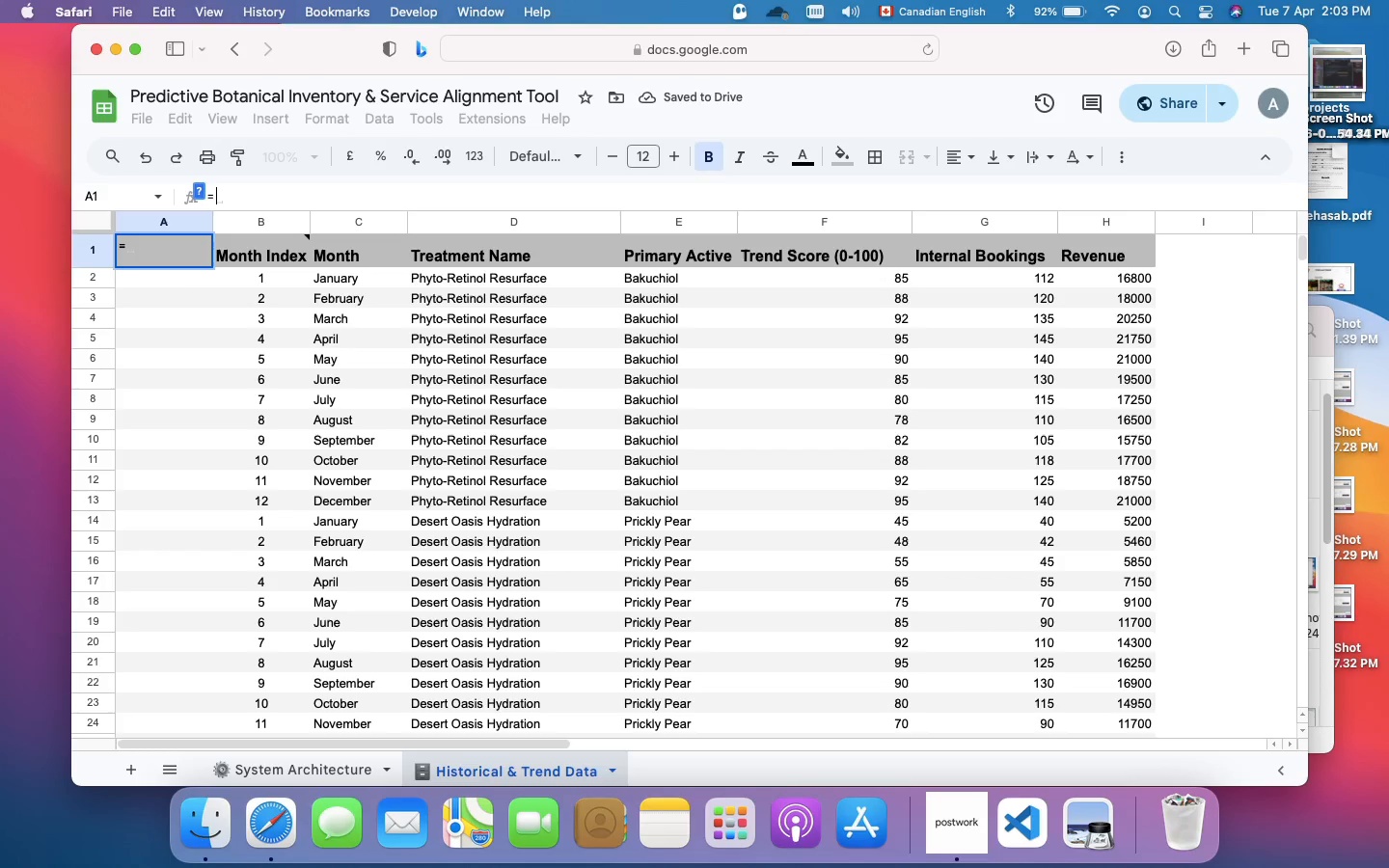 
key(Shift+BracketLeft)
 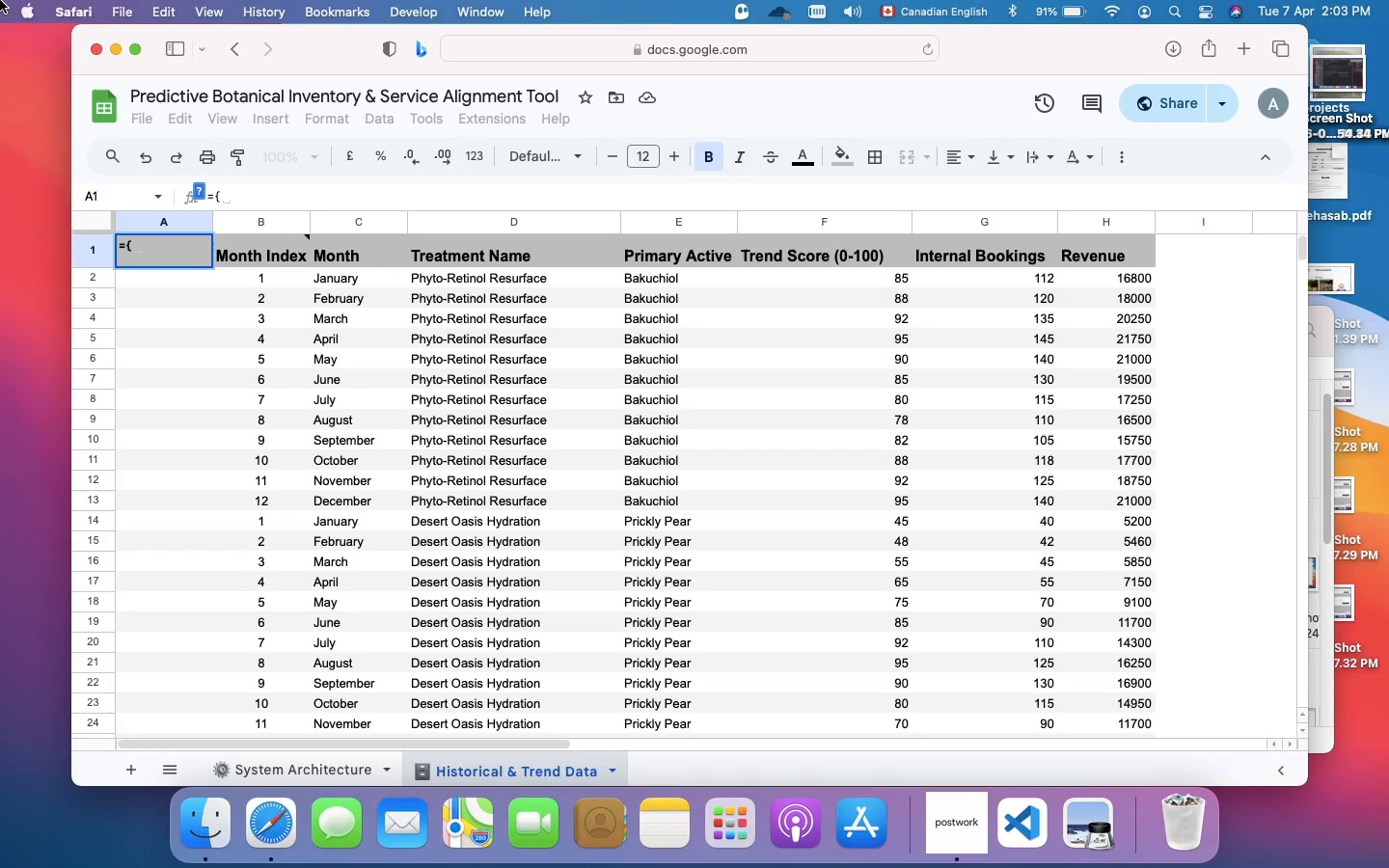 
wait(56.78)
 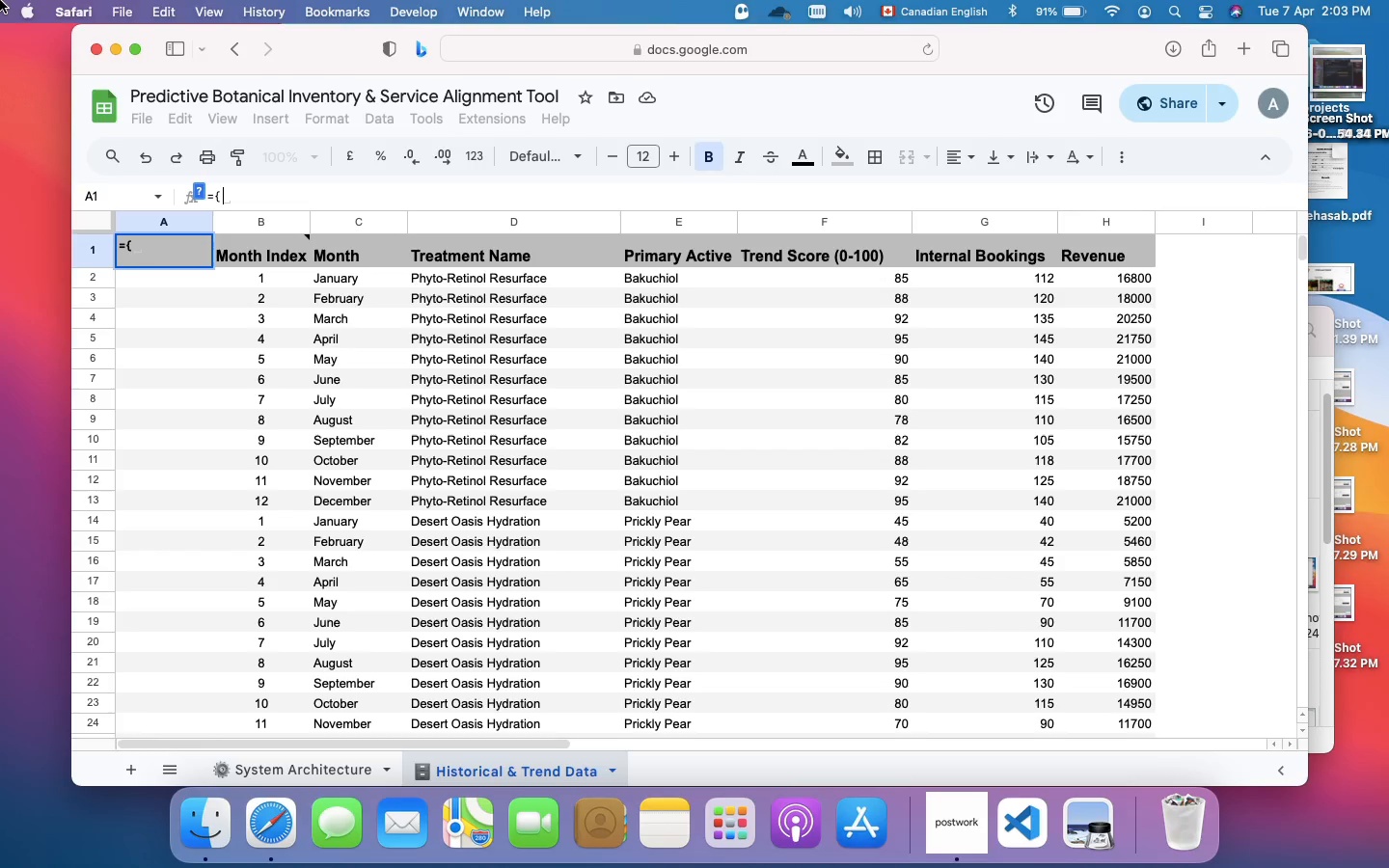 
type("UID)
 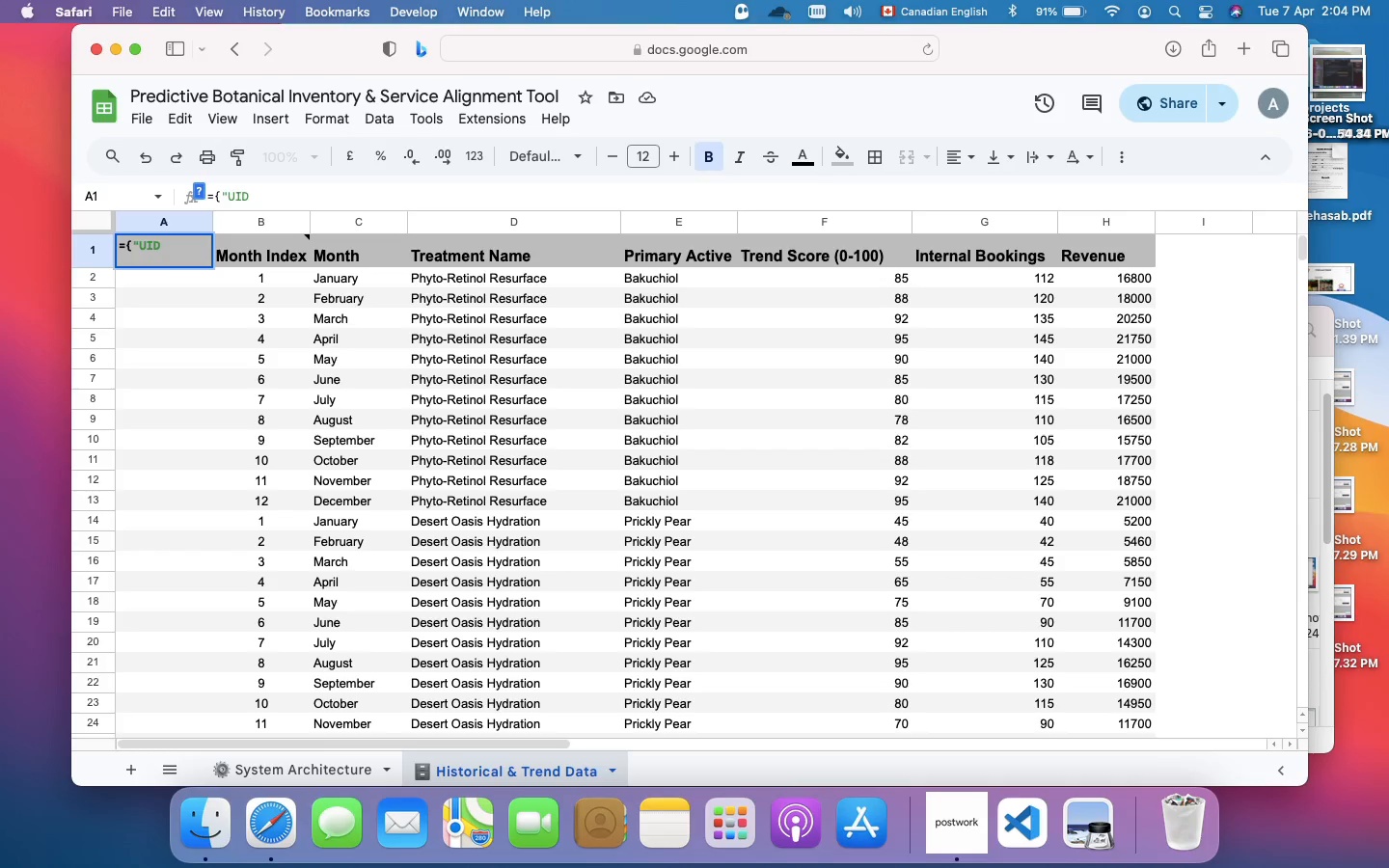 
type( (Primary Key)";ARRAYFORMULA(IF(C2)
 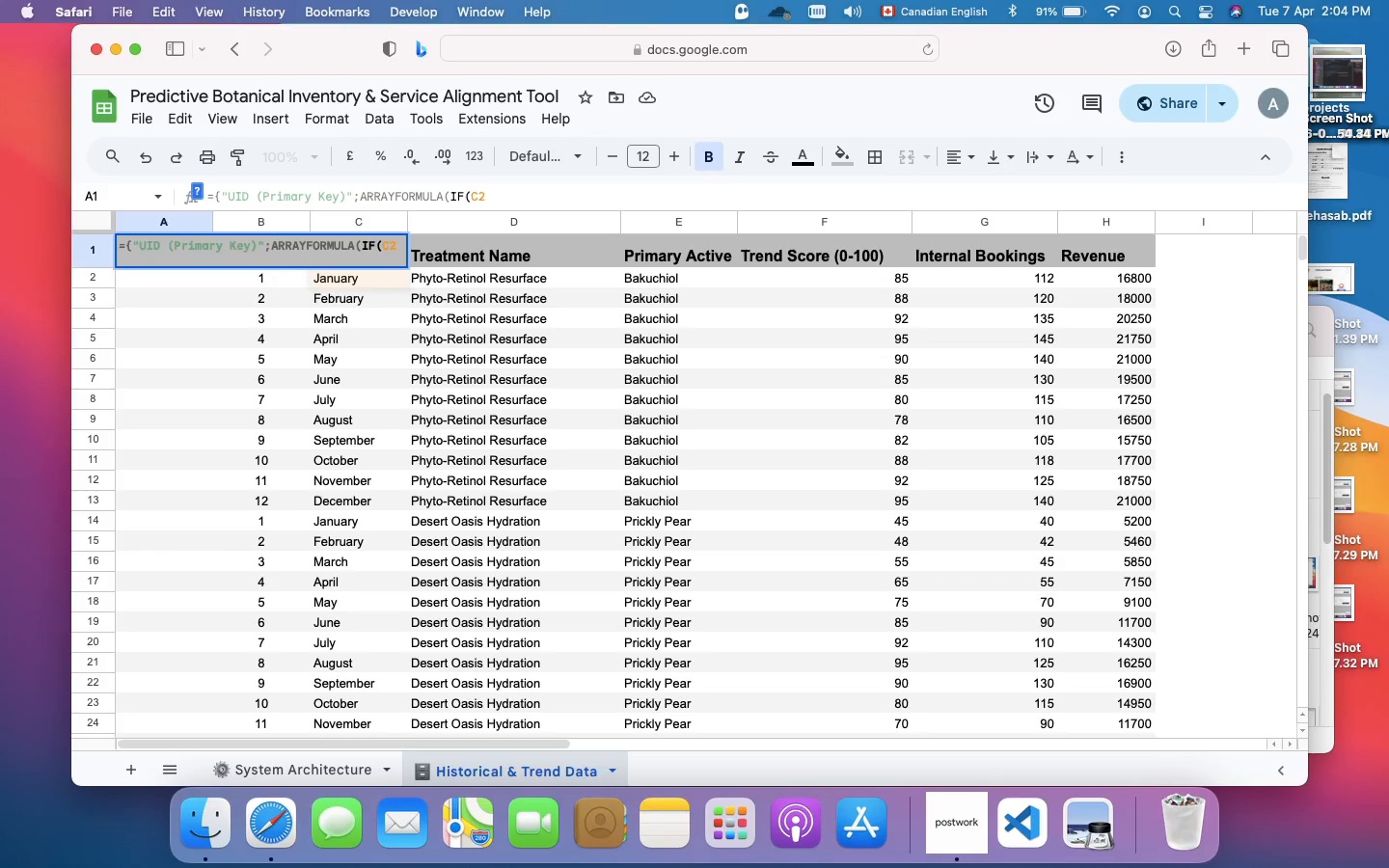 
type(:C)
key(Backspace)
key(Backspace)
key(Backspace)
key(Backspace)
type(C2:)
 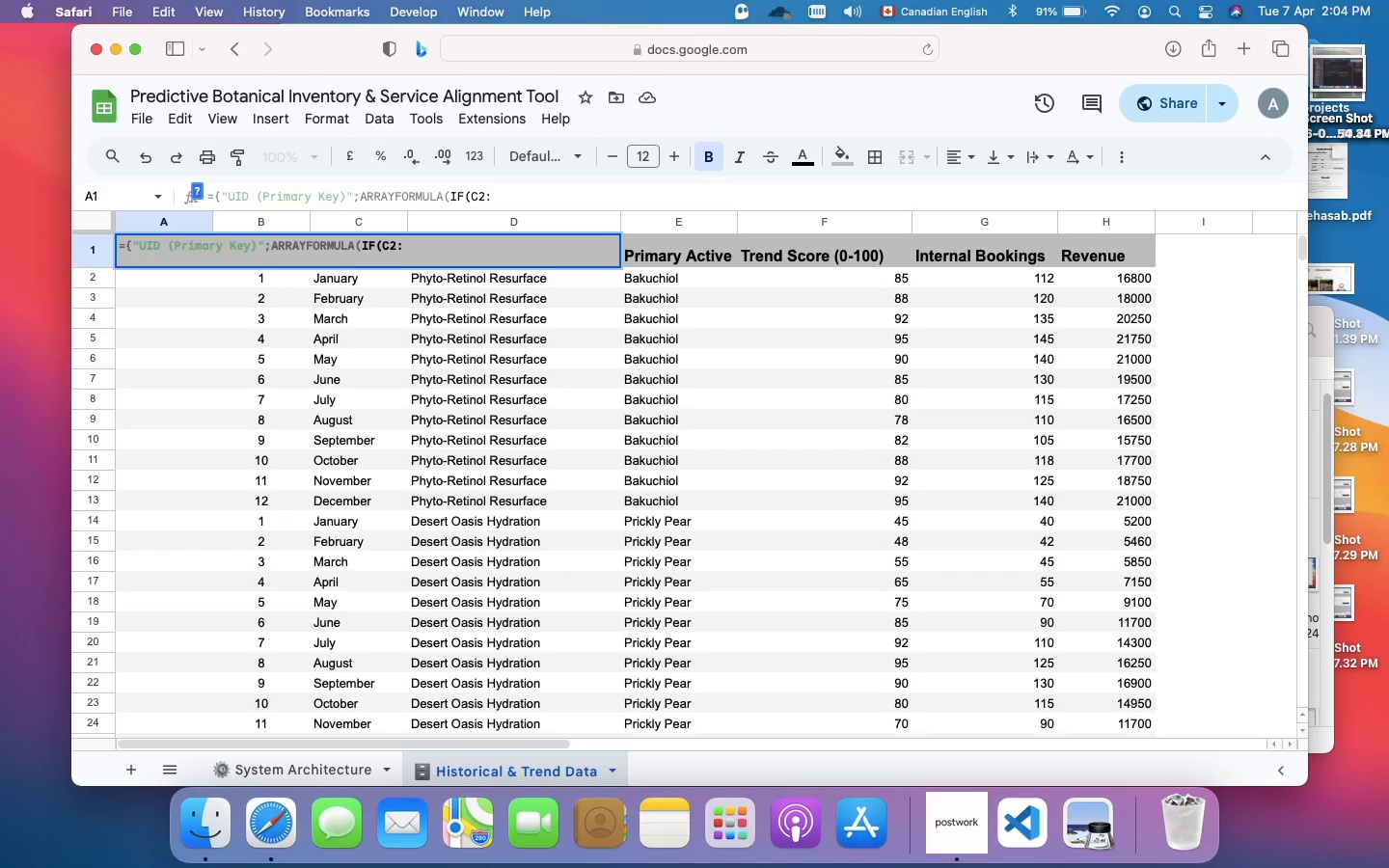 
wait(6.25)
 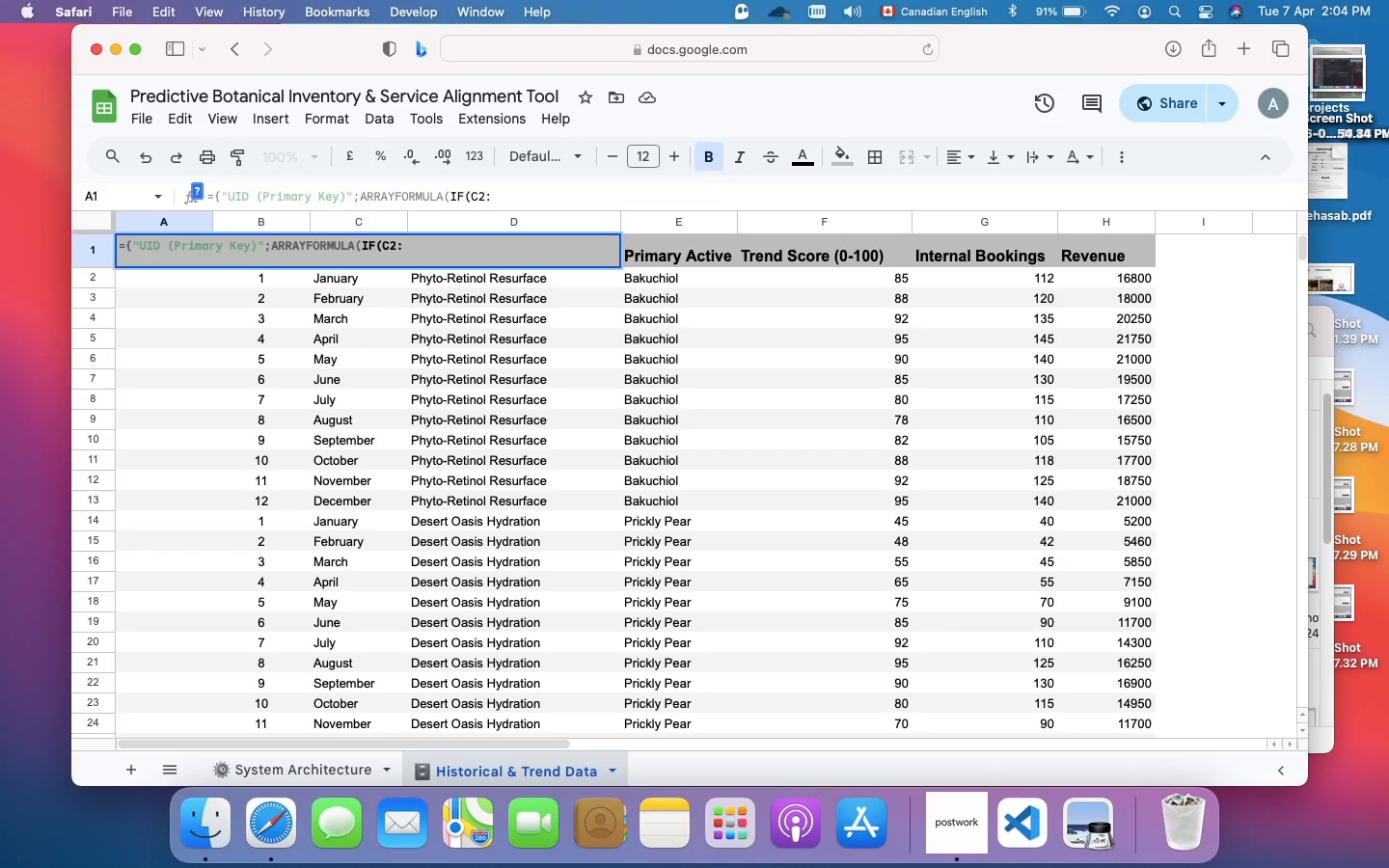 
key(C)
 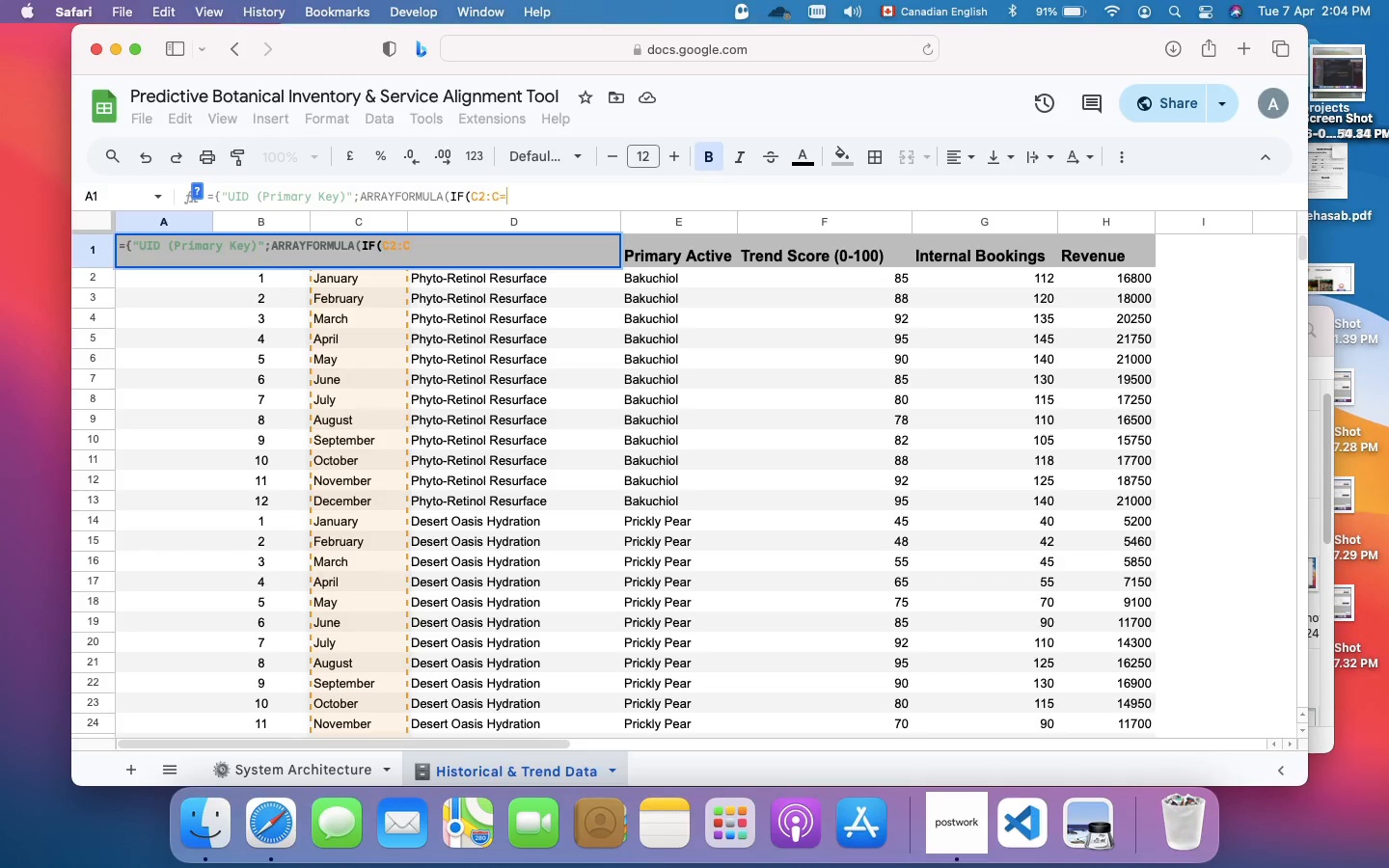 
key(Equal)
 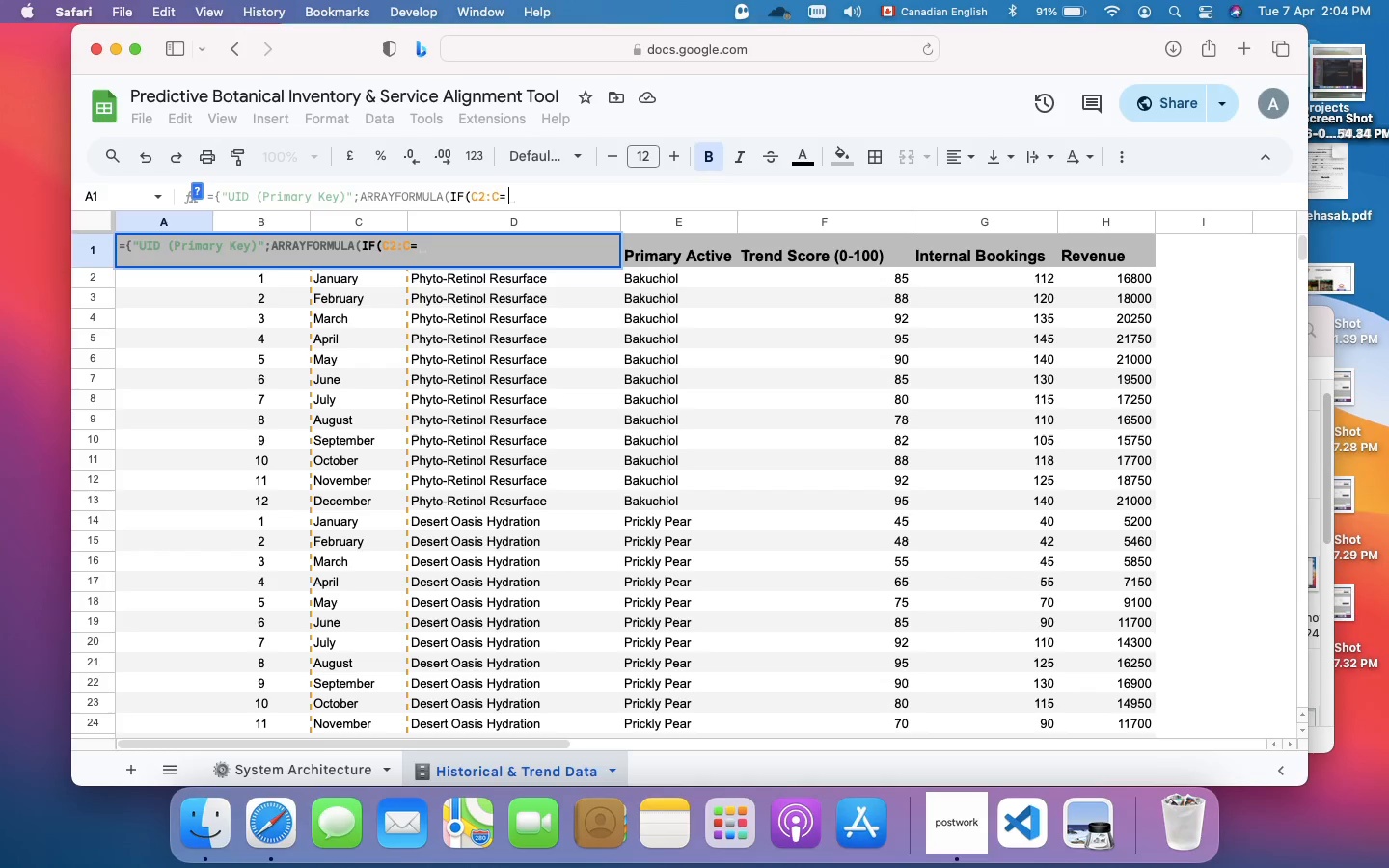 
key(Shift+Quote)
 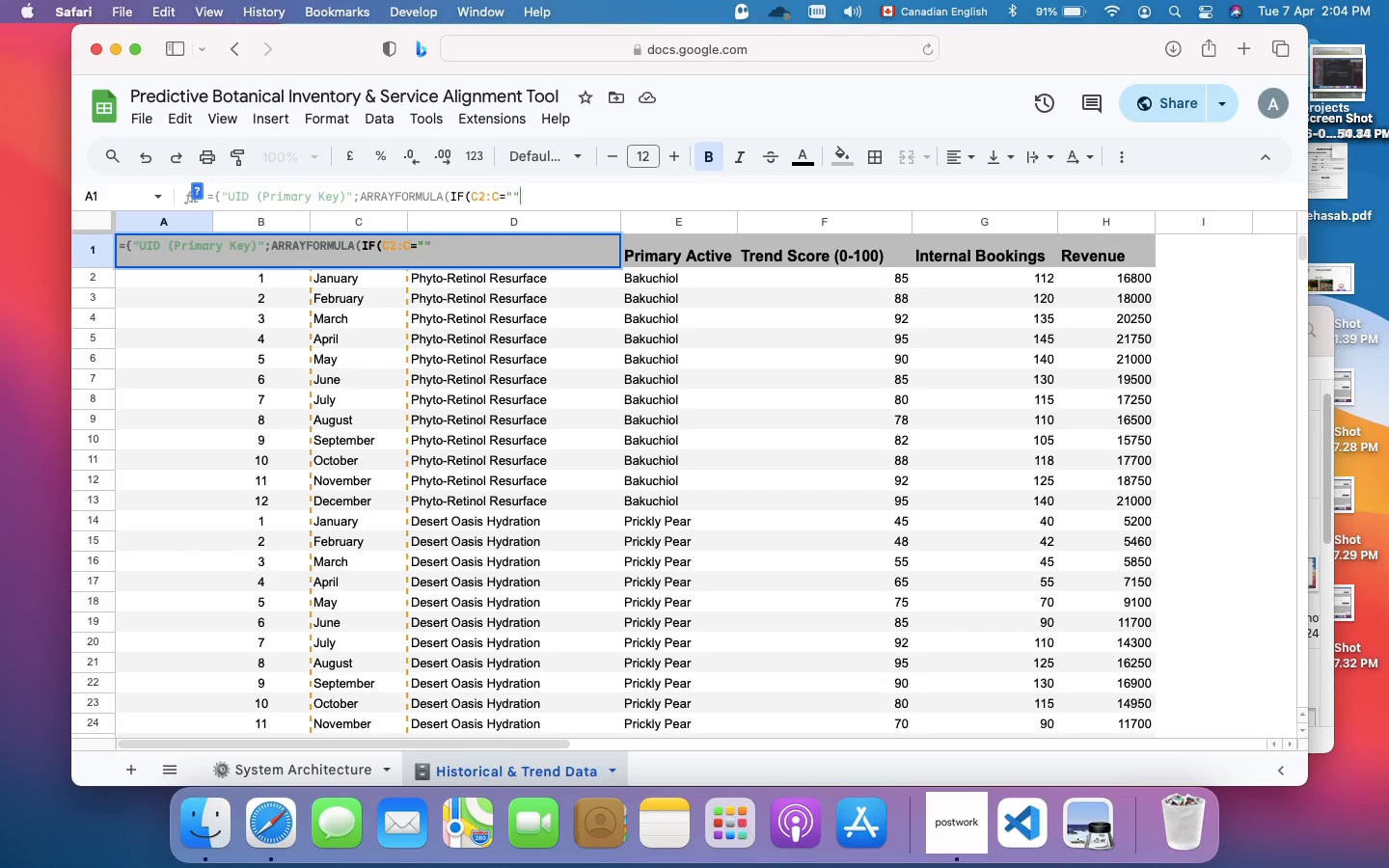 
key(Shift+Quote)
 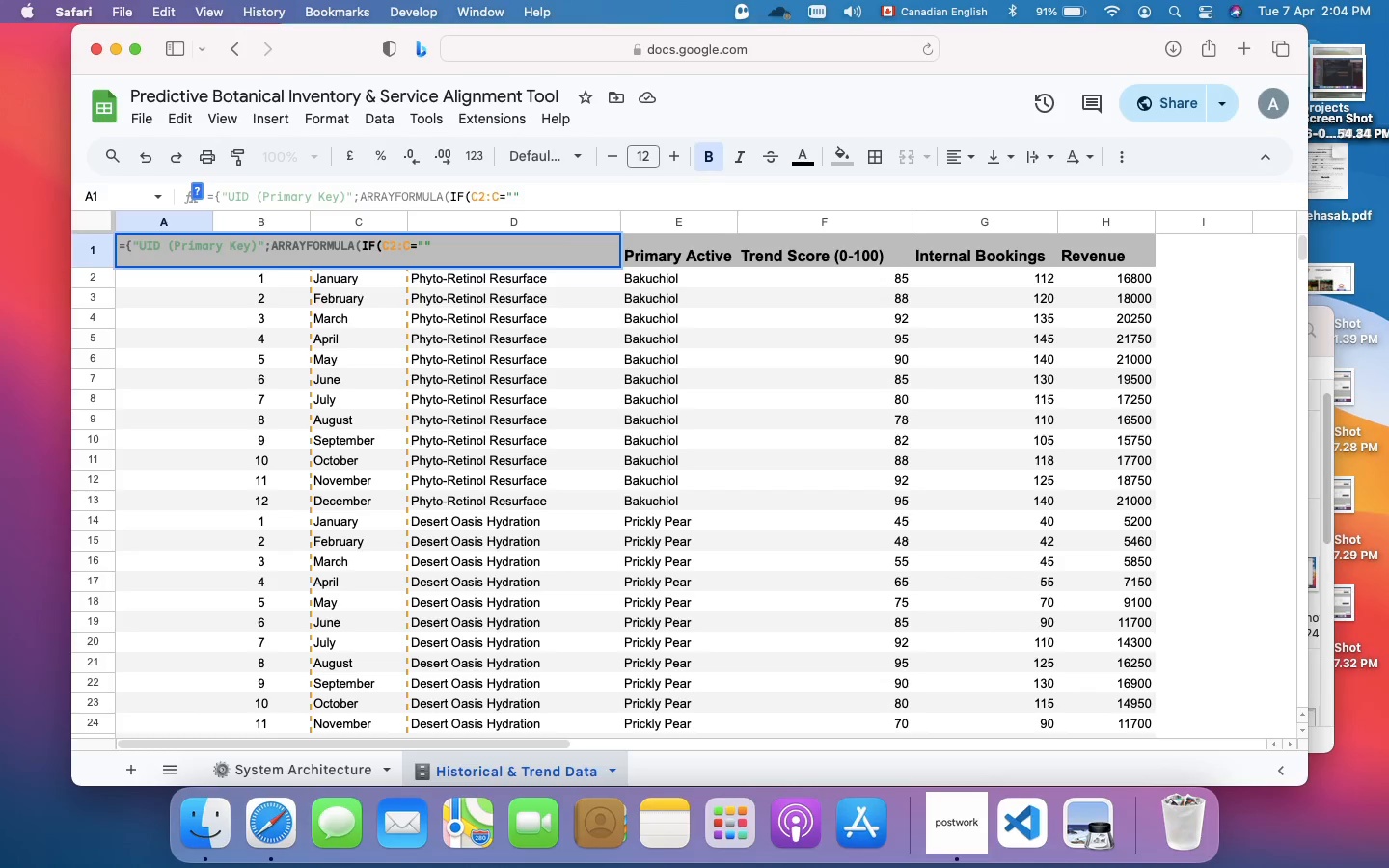 
key(Comma)
 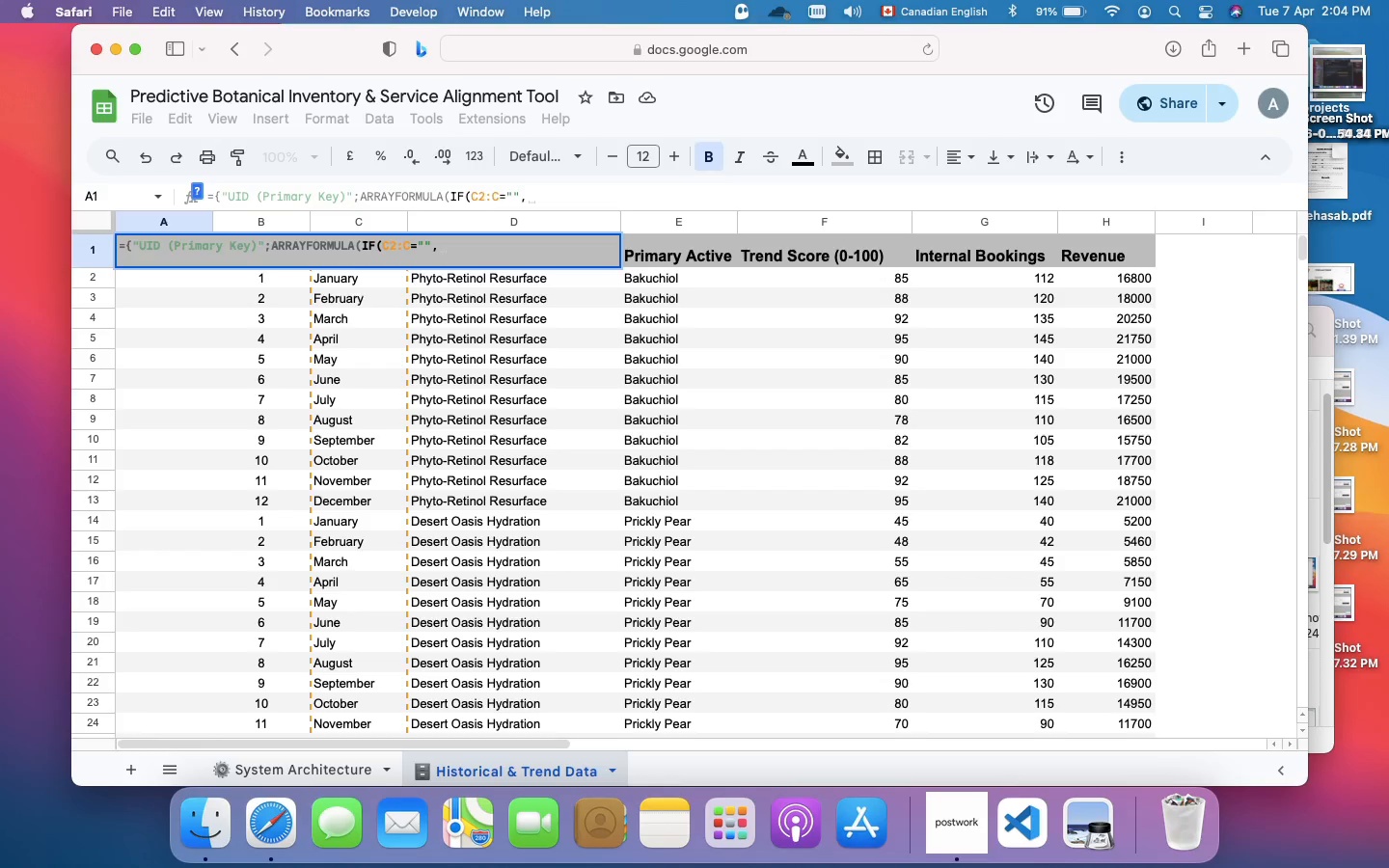 
key(Shift+Quote)
 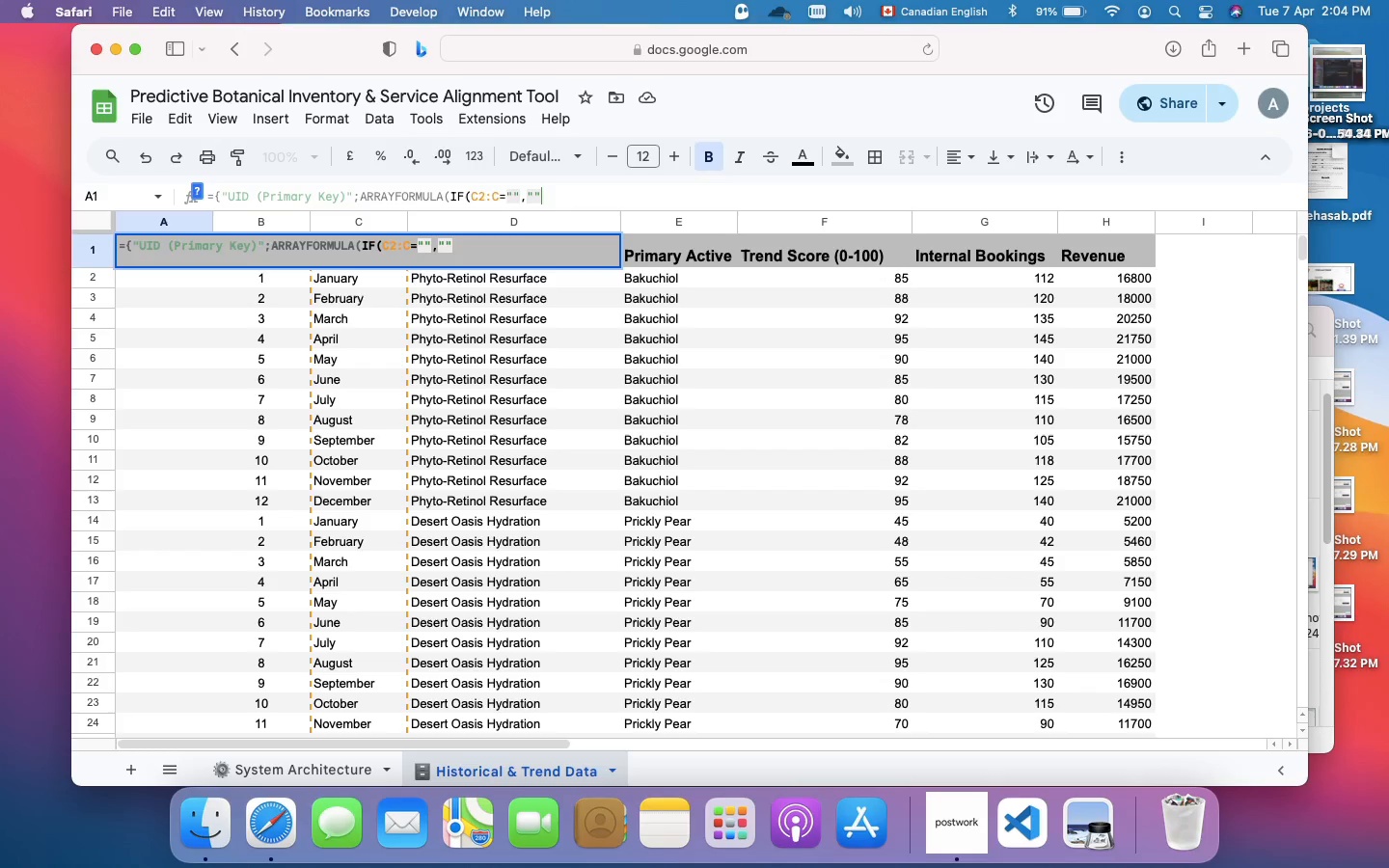 
key(Shift+Quote)
 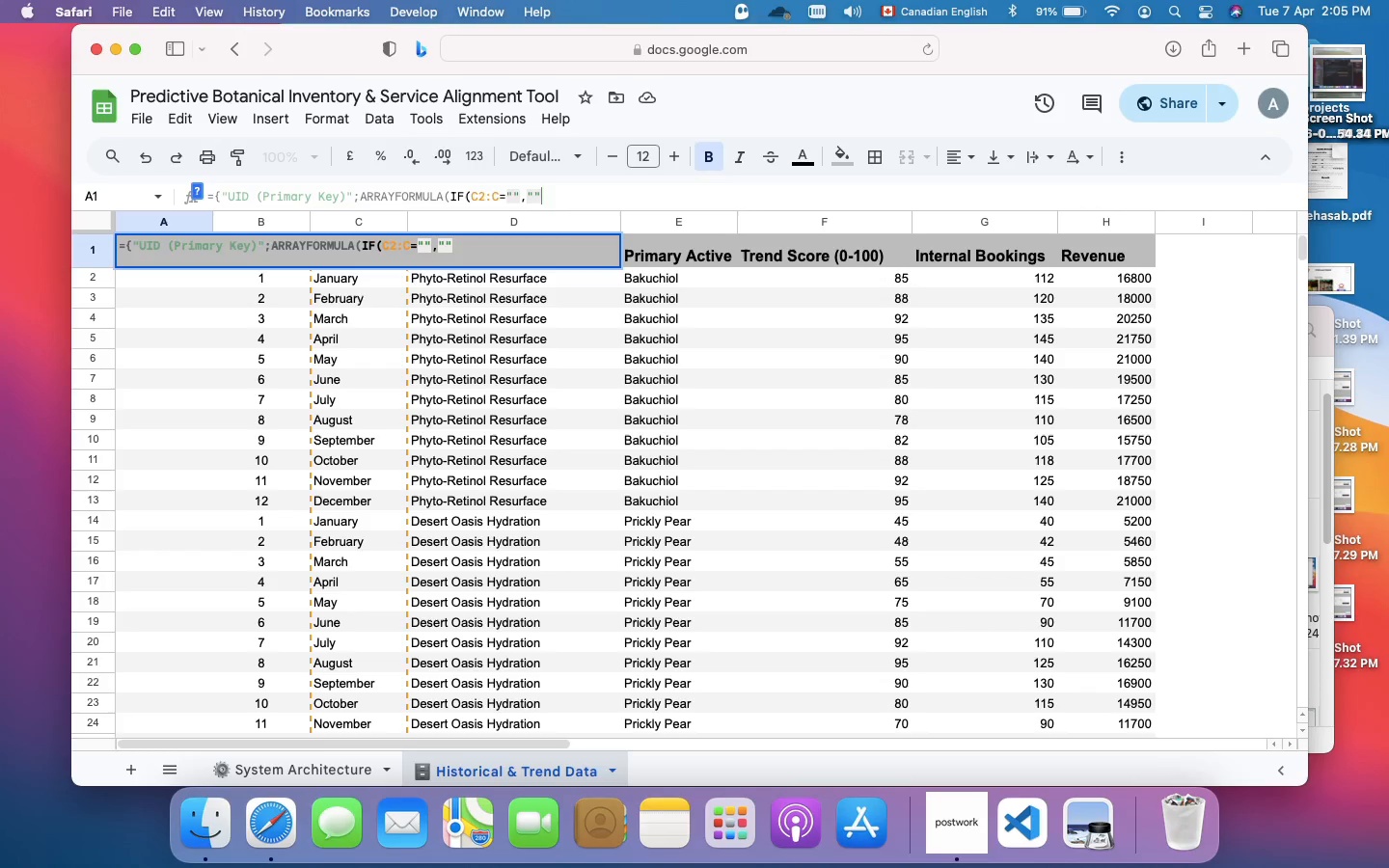 
wait(6.09)
 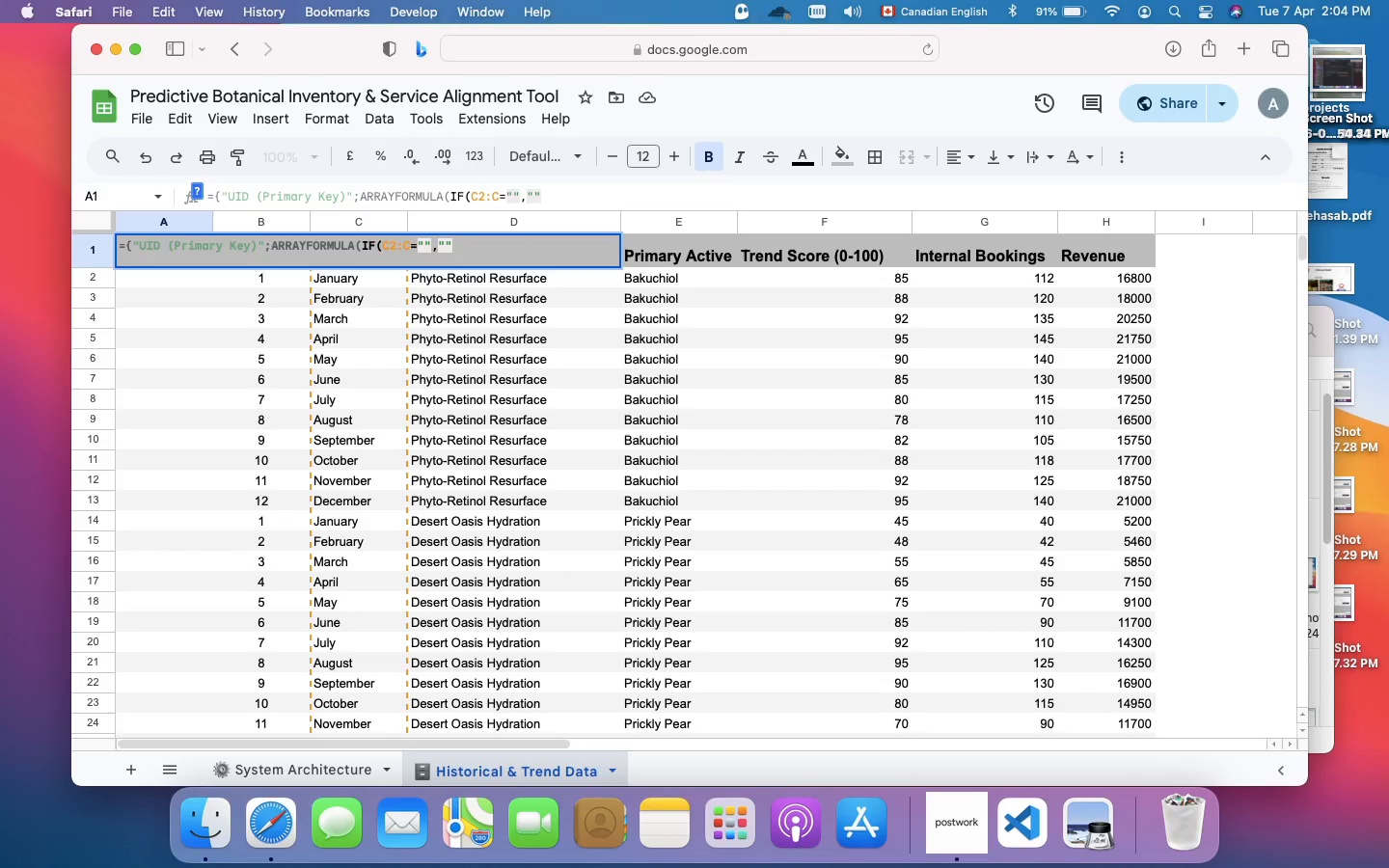 
key(Comma)
 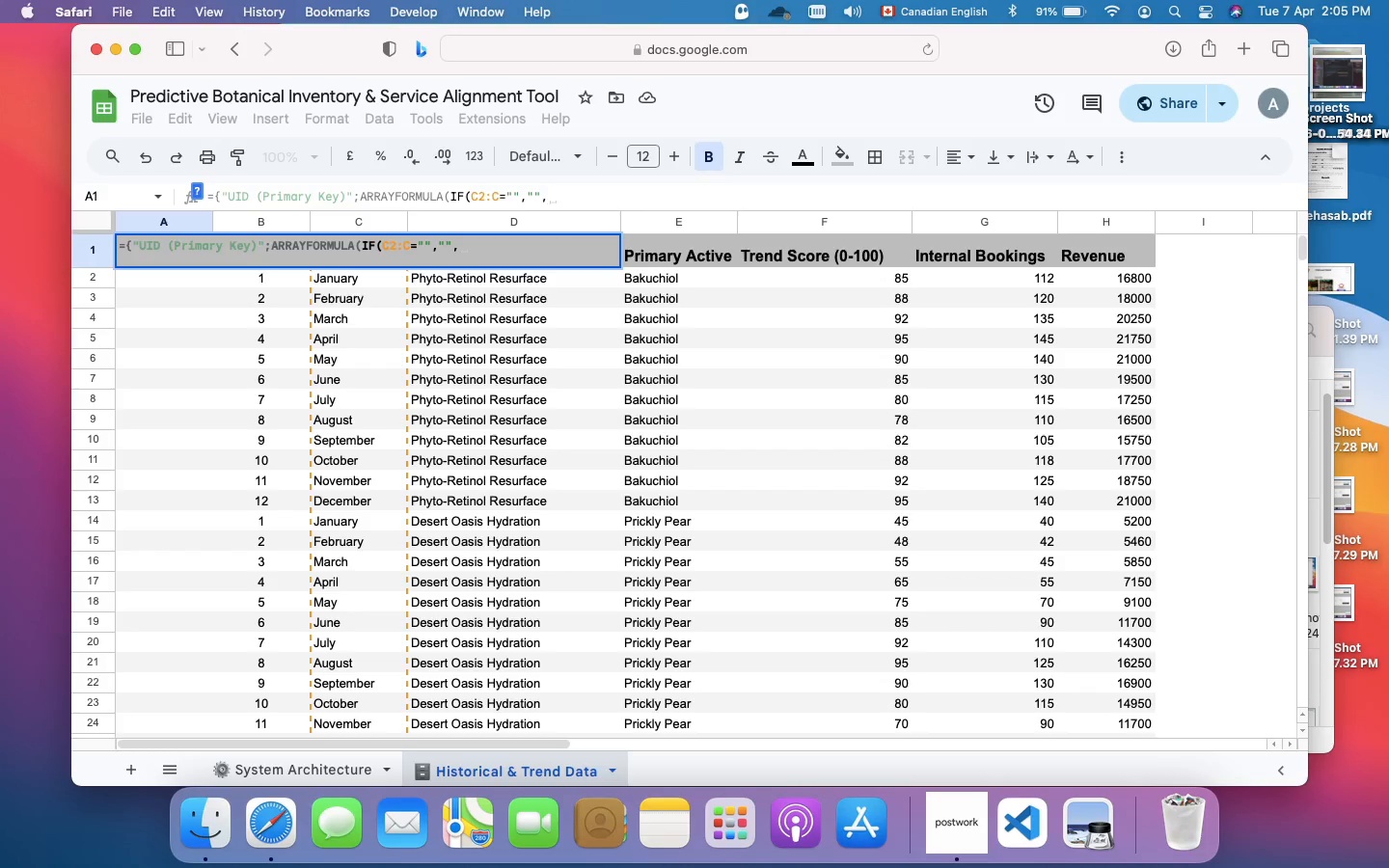 
type(UPPER)
 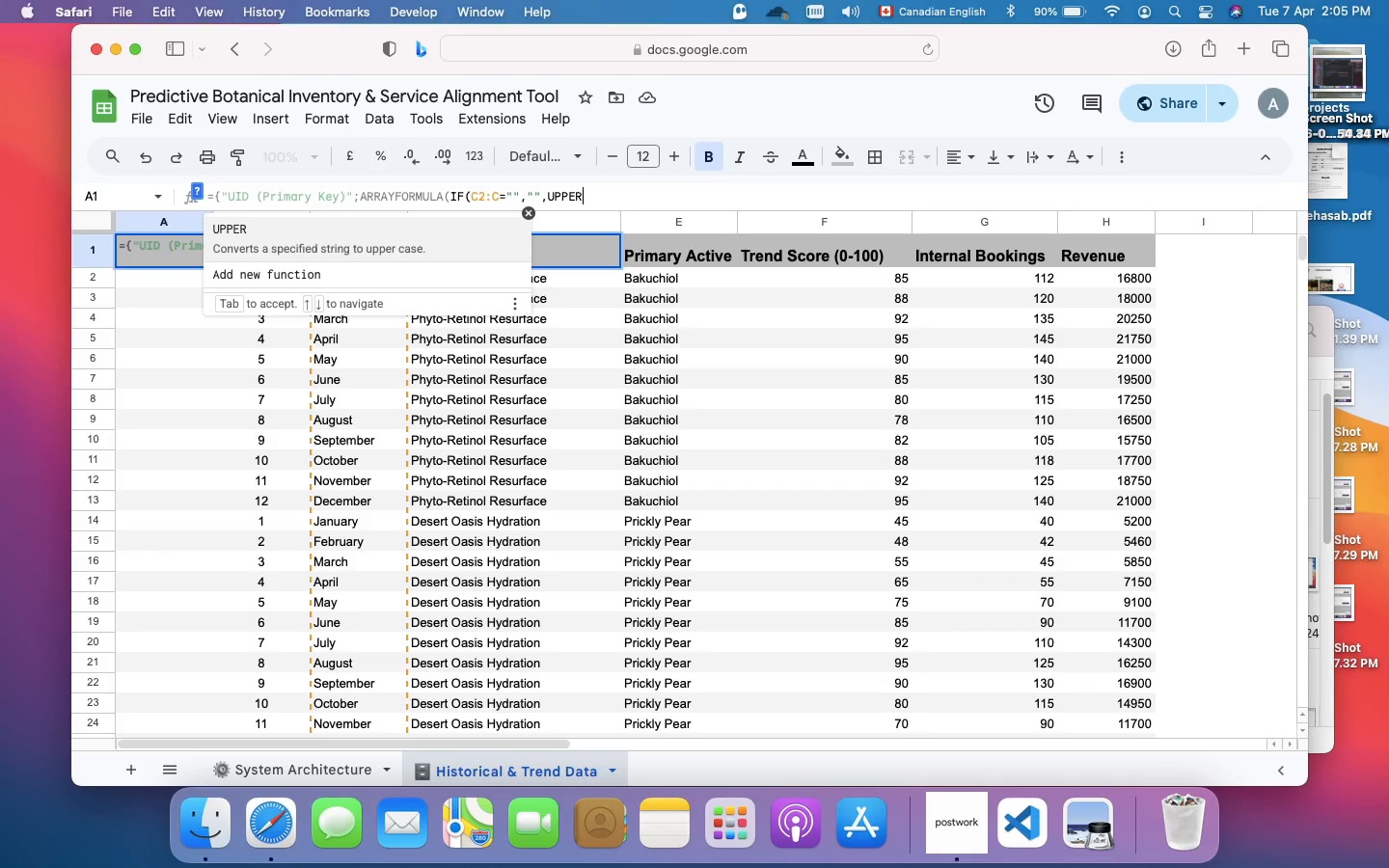 
type((LEFT(E2:E)
 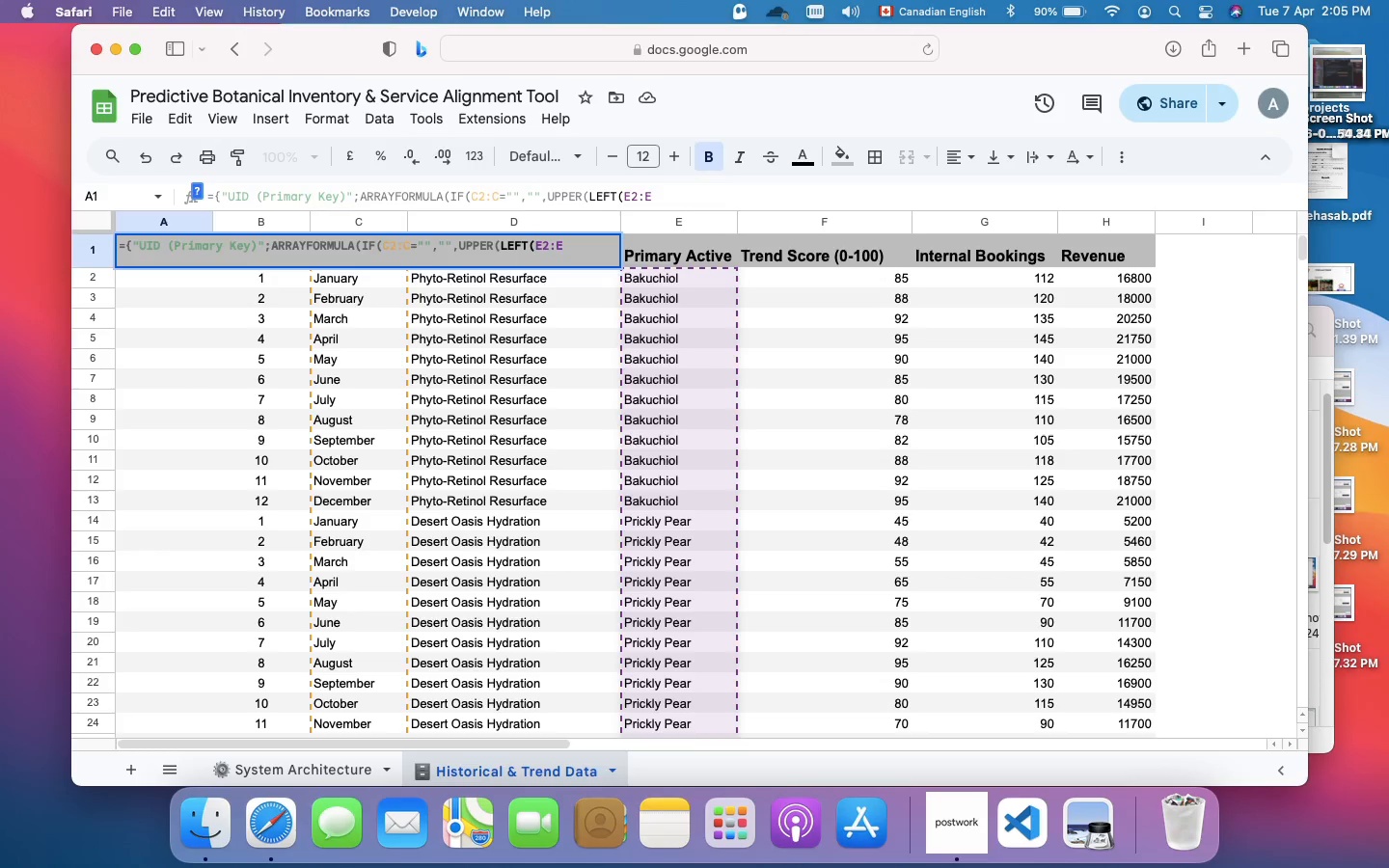 
wait(6.49)
 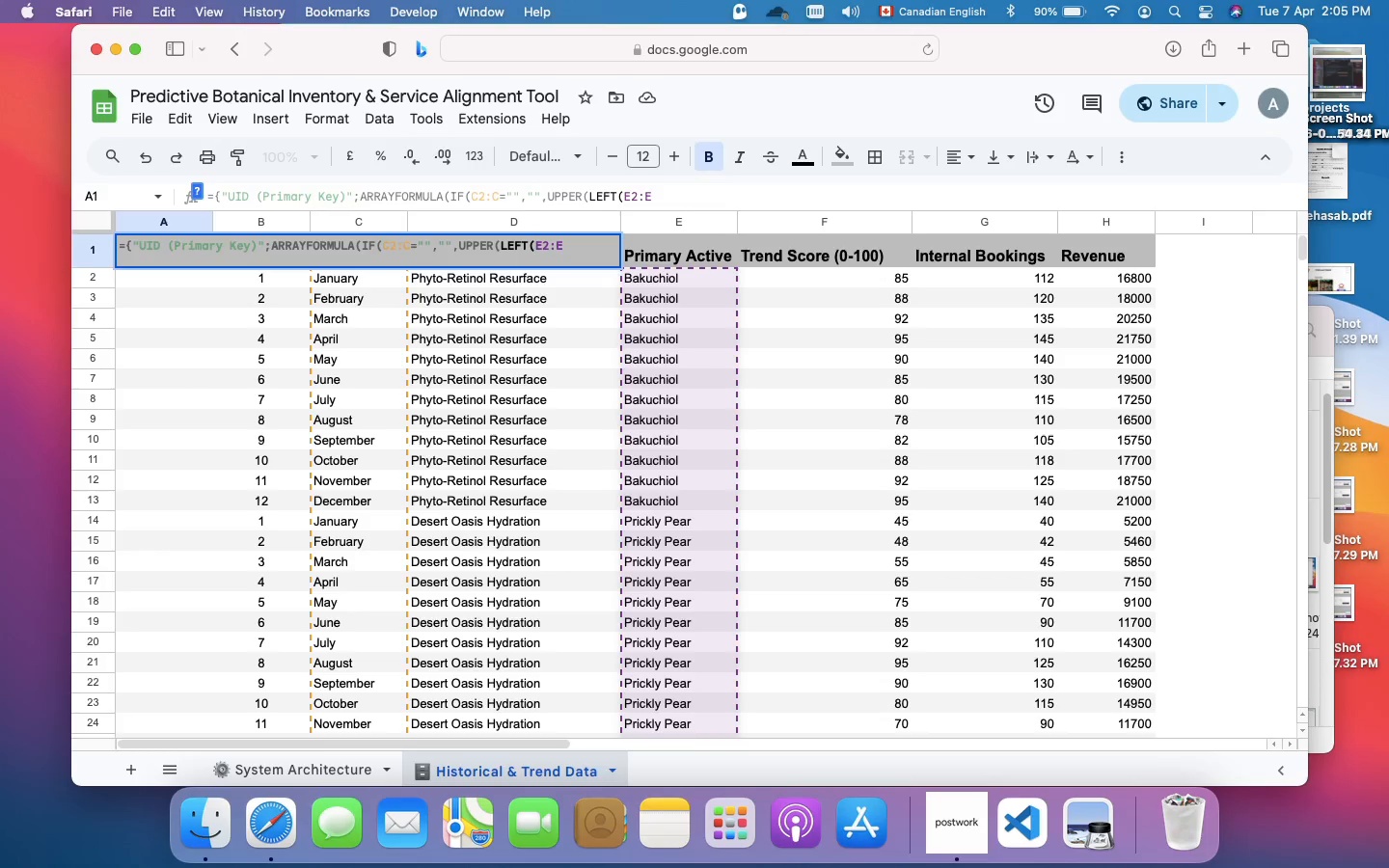 
type(,3)) & "_" & B2:b)
 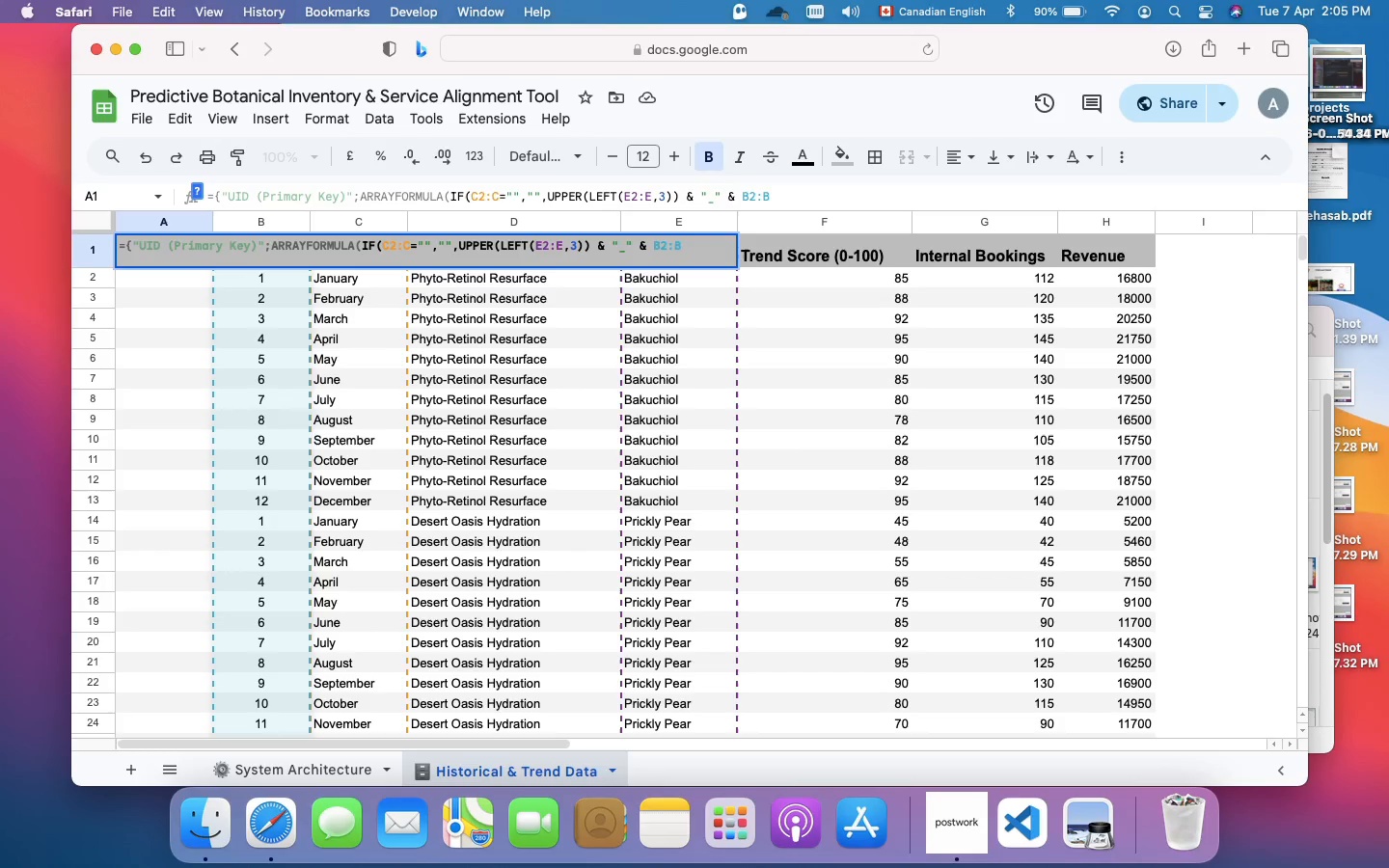 
key(Shift+0)
 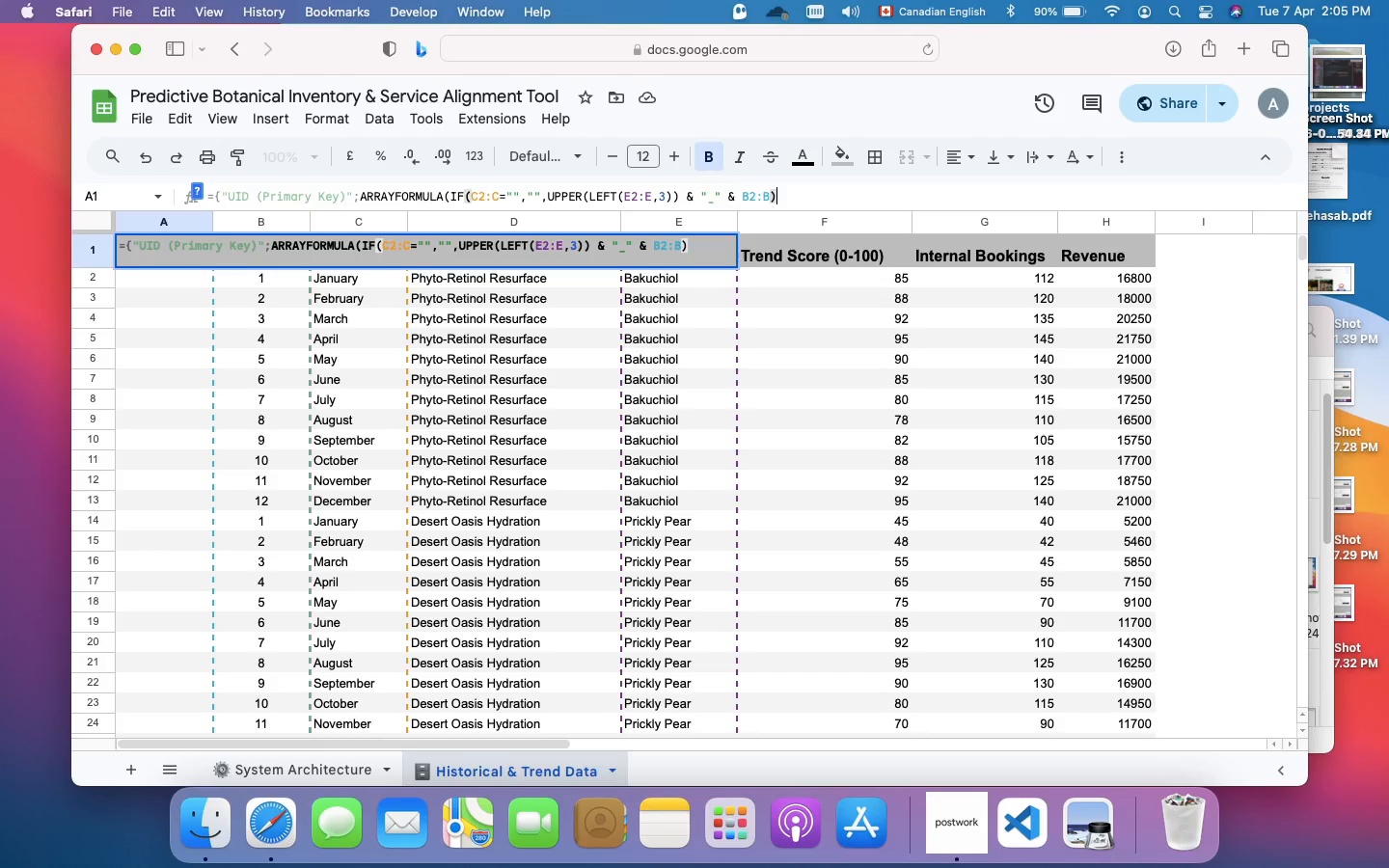 
key(Shift+0)
 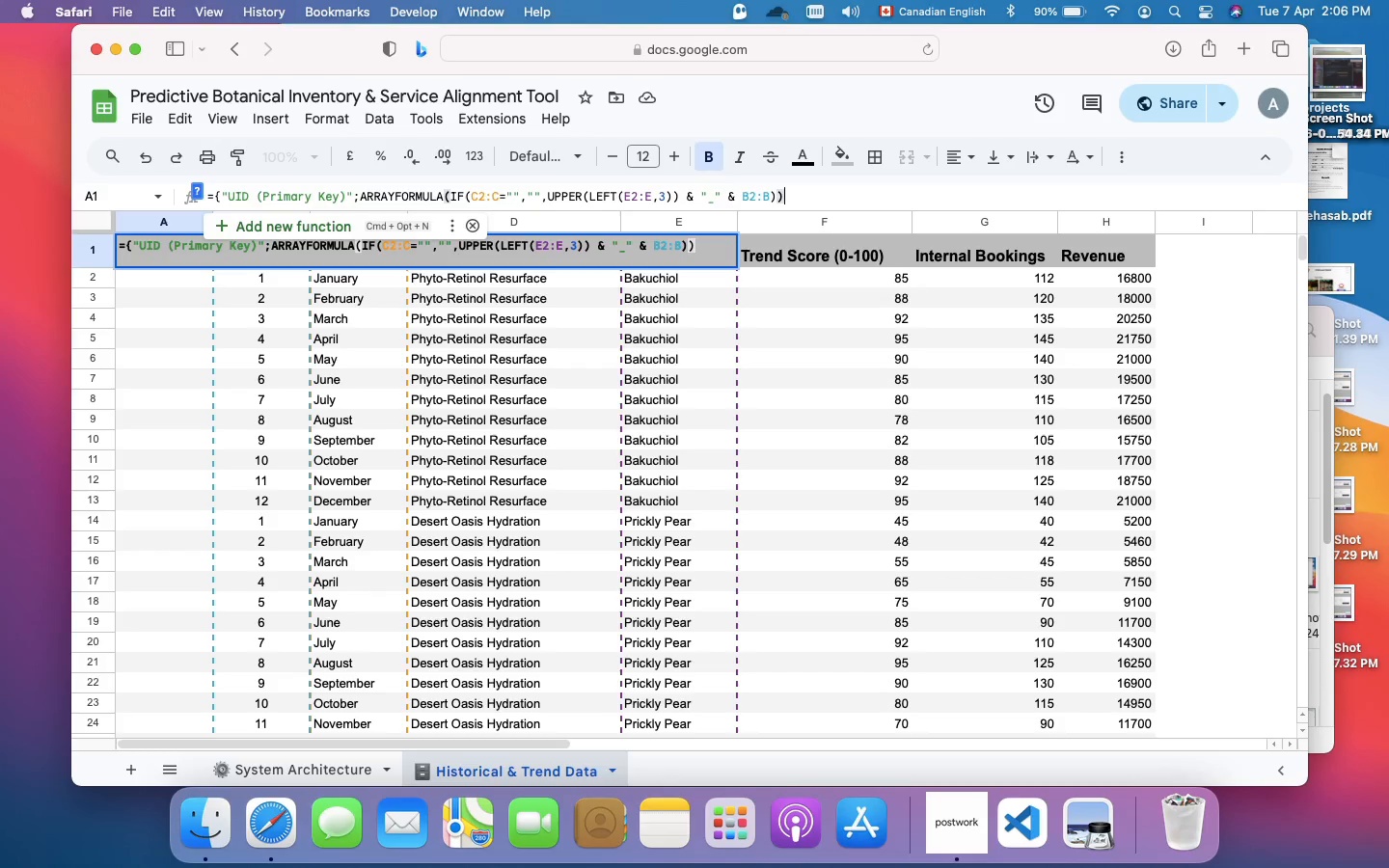 
key(Shift+BracketRight)
 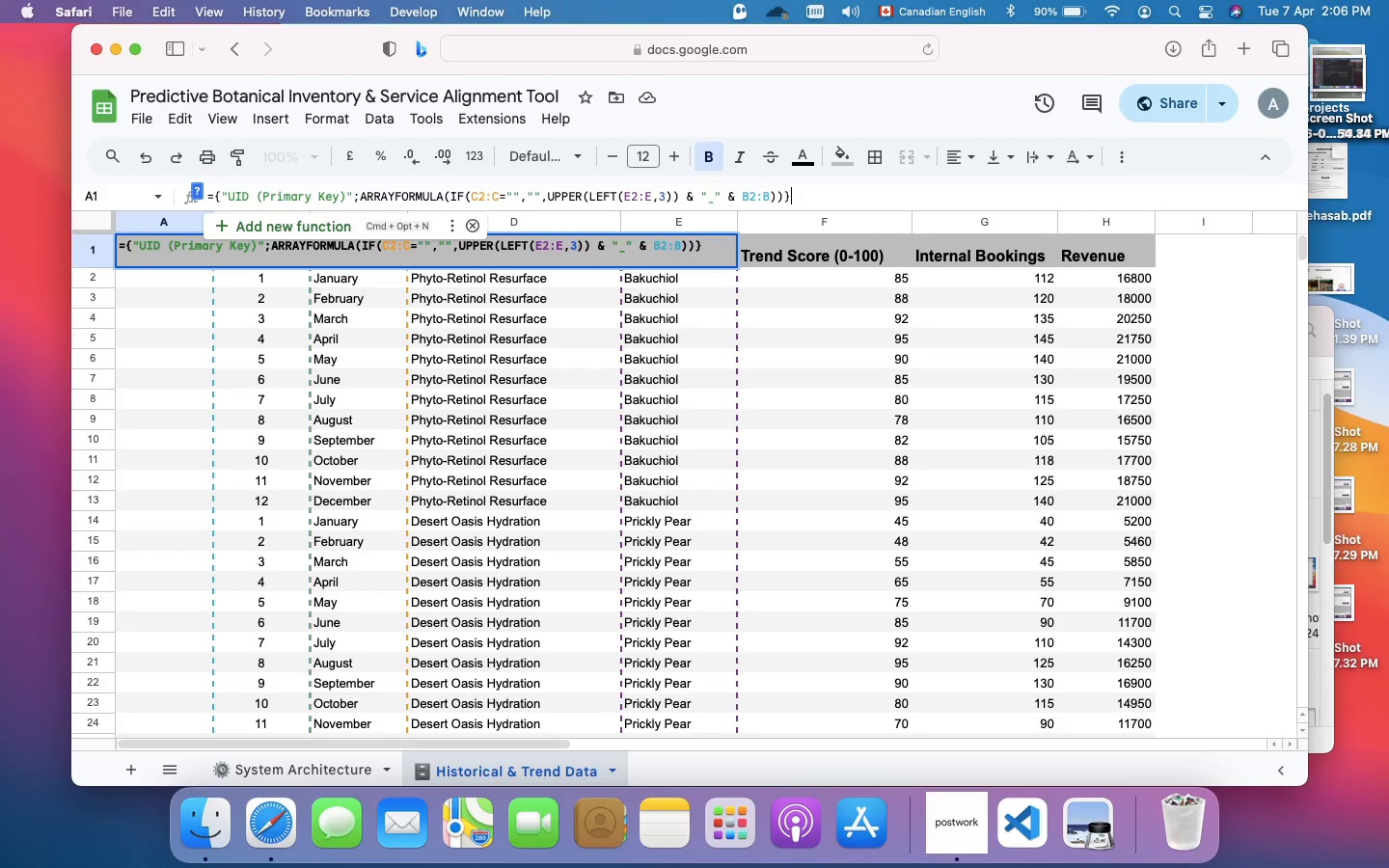 
wait(8.45)
 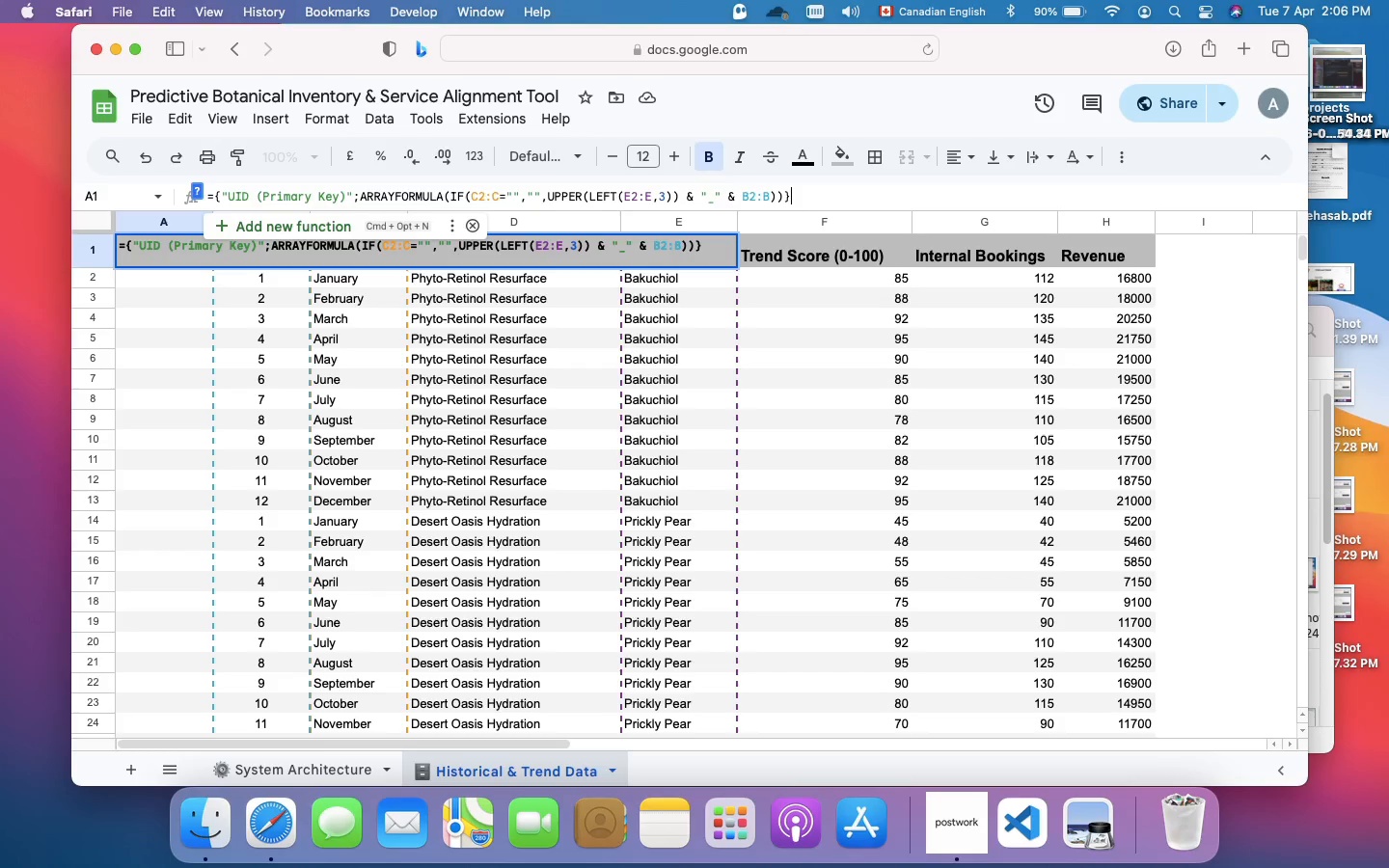 
key(Enter)
 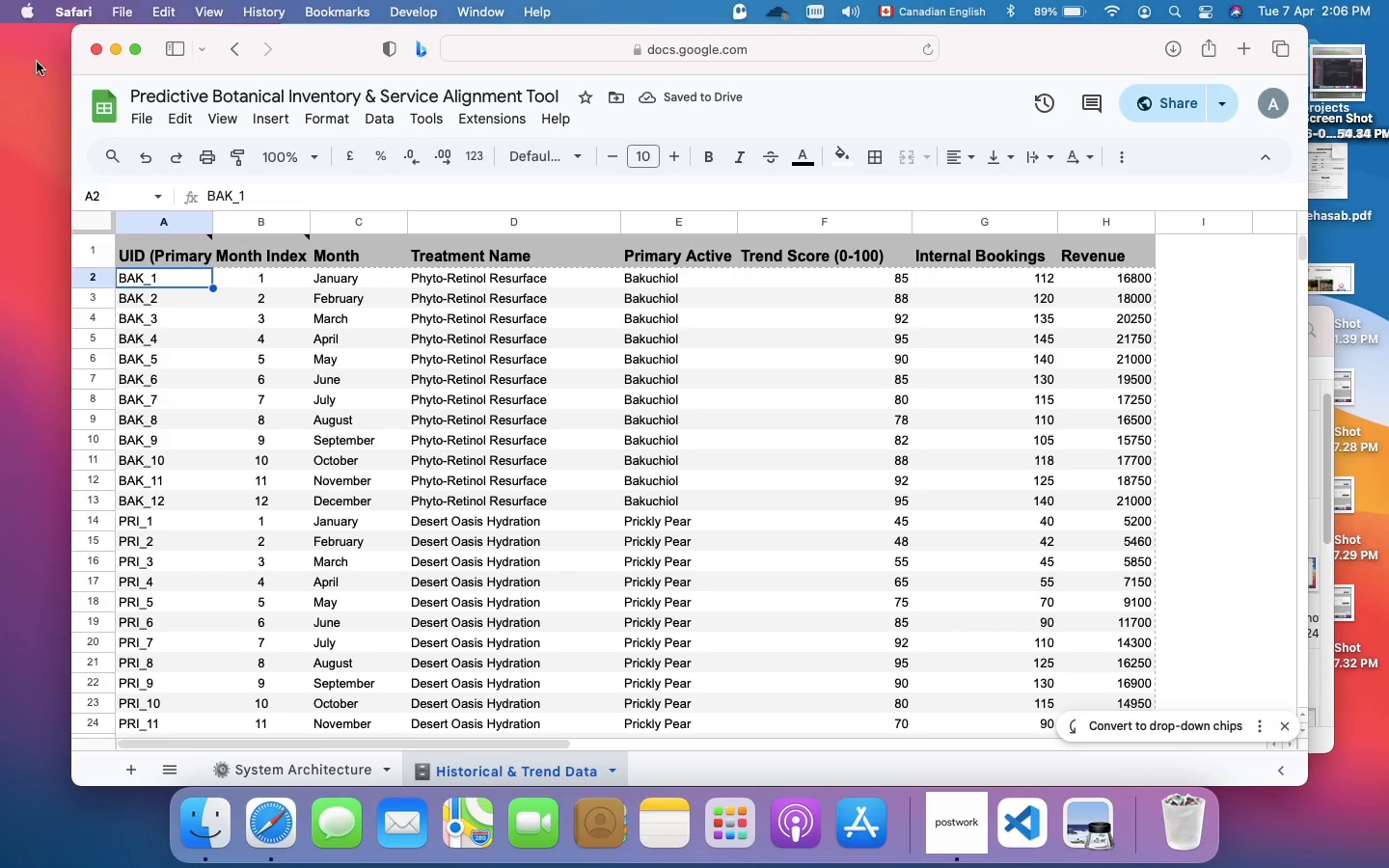 
wait(5.36)
 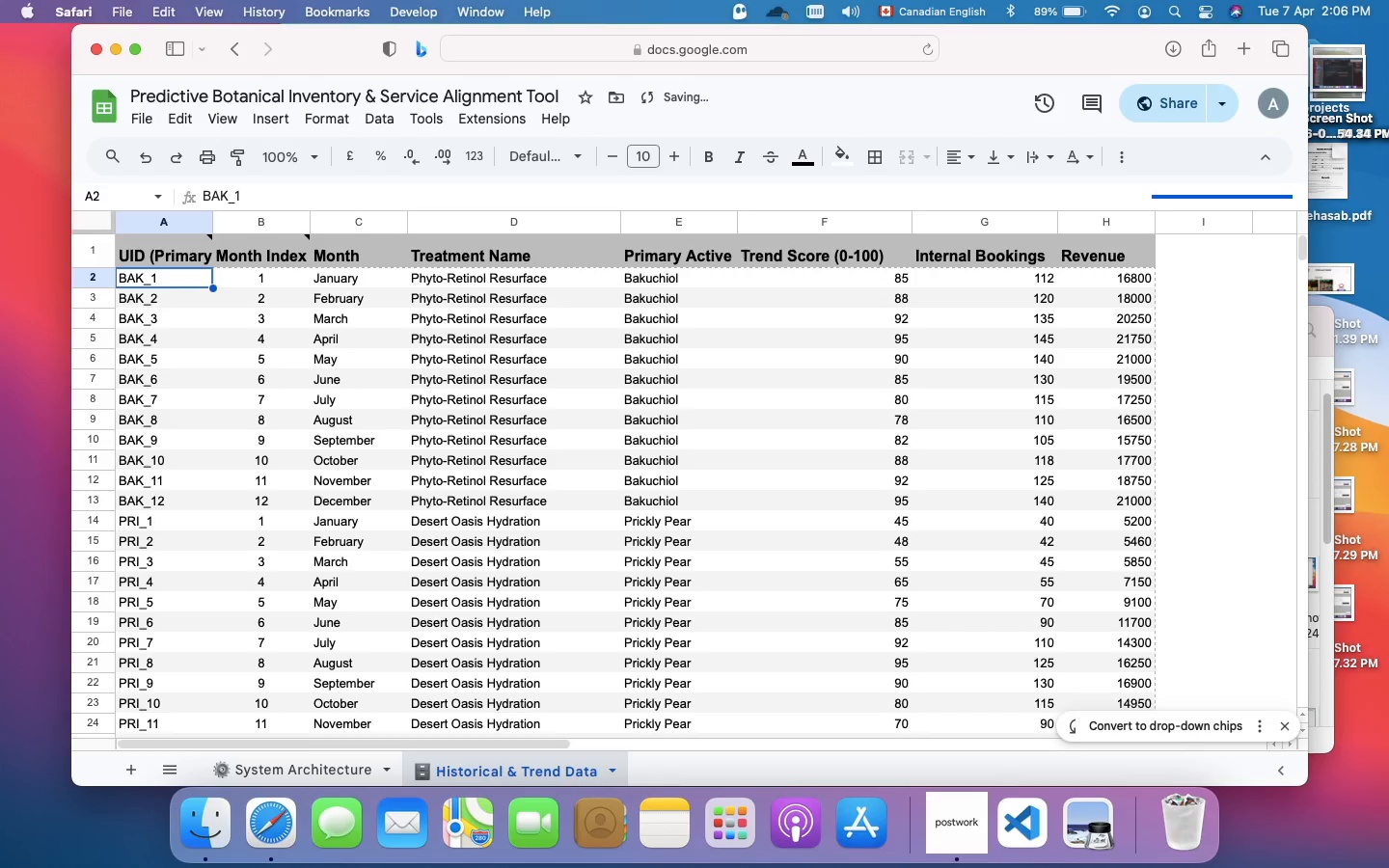 
left_click([154, 217])
 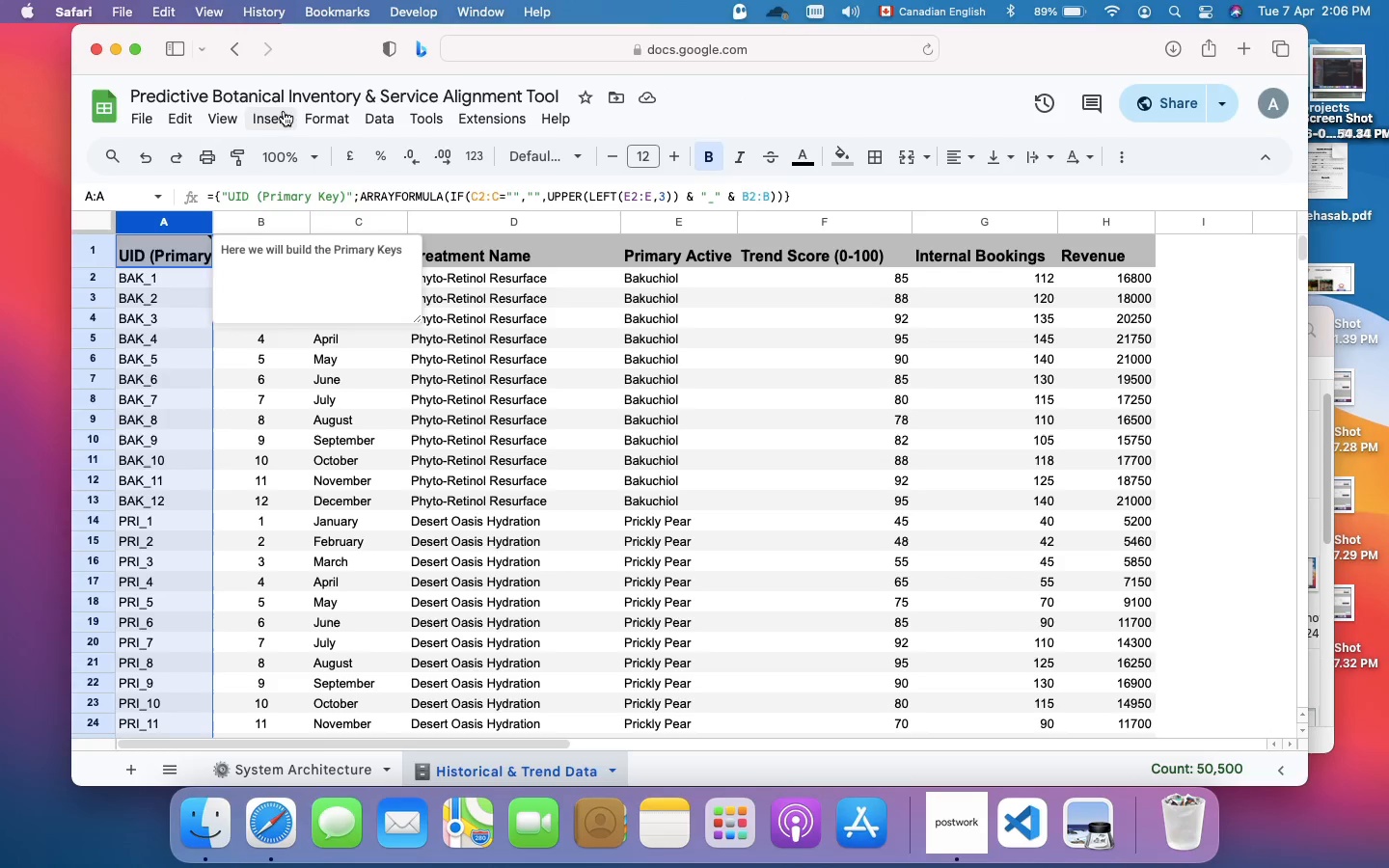 
left_click([338, 116])
 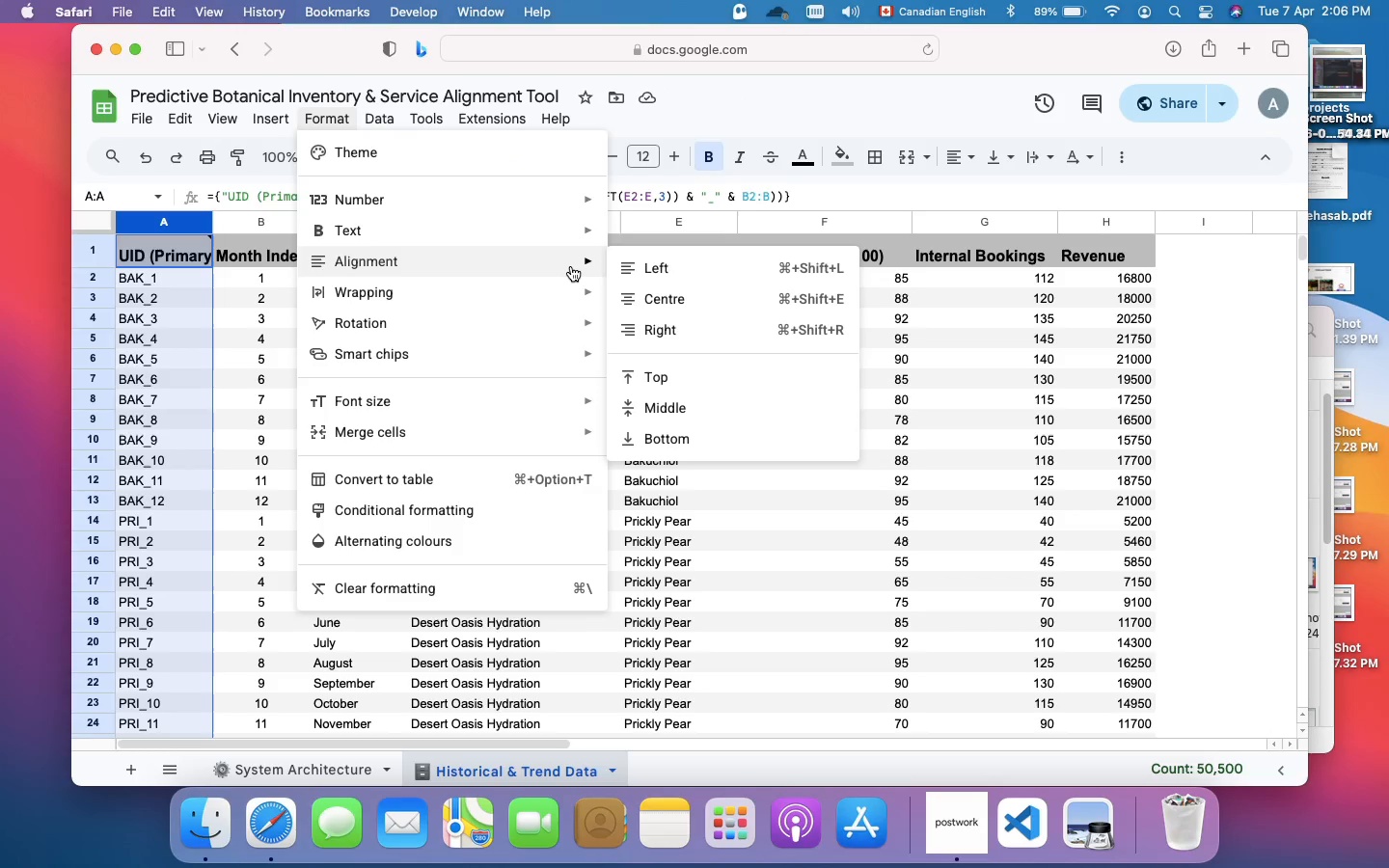 
left_click([667, 294])
 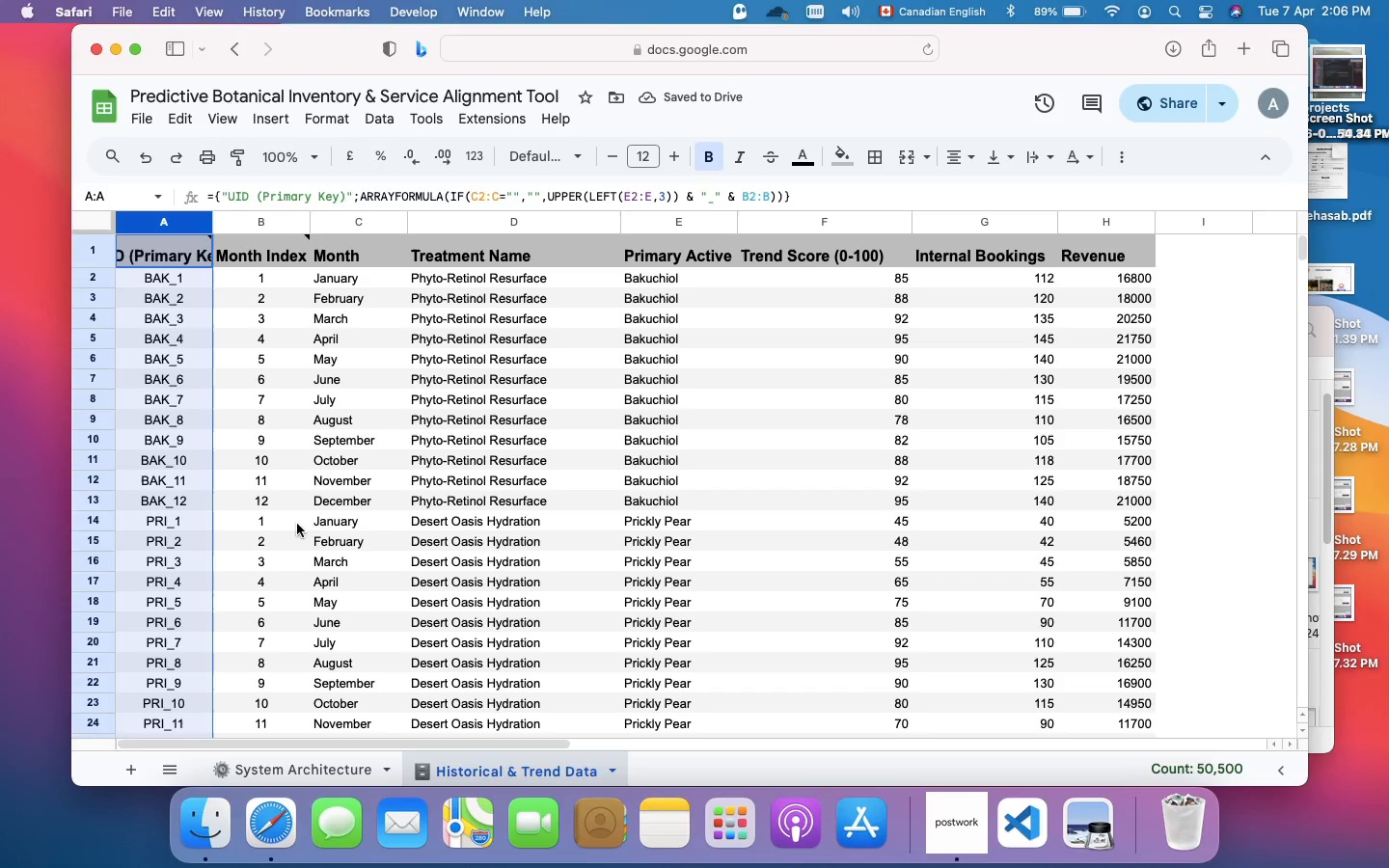 
scroll: coordinate [267, 555], scroll_direction: down, amount: 9.0
 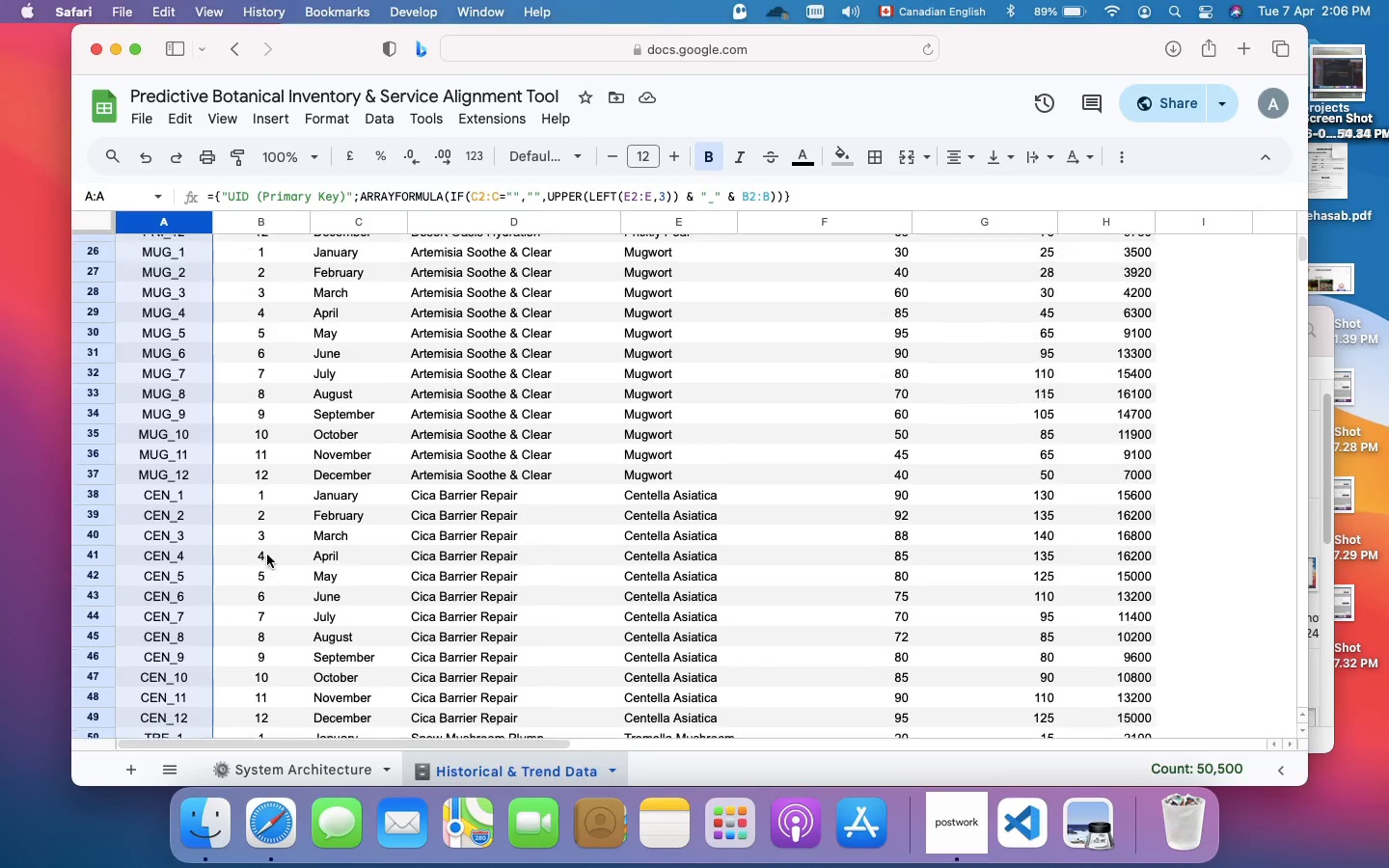 
scroll: coordinate [267, 555], scroll_direction: up, amount: 56.0
 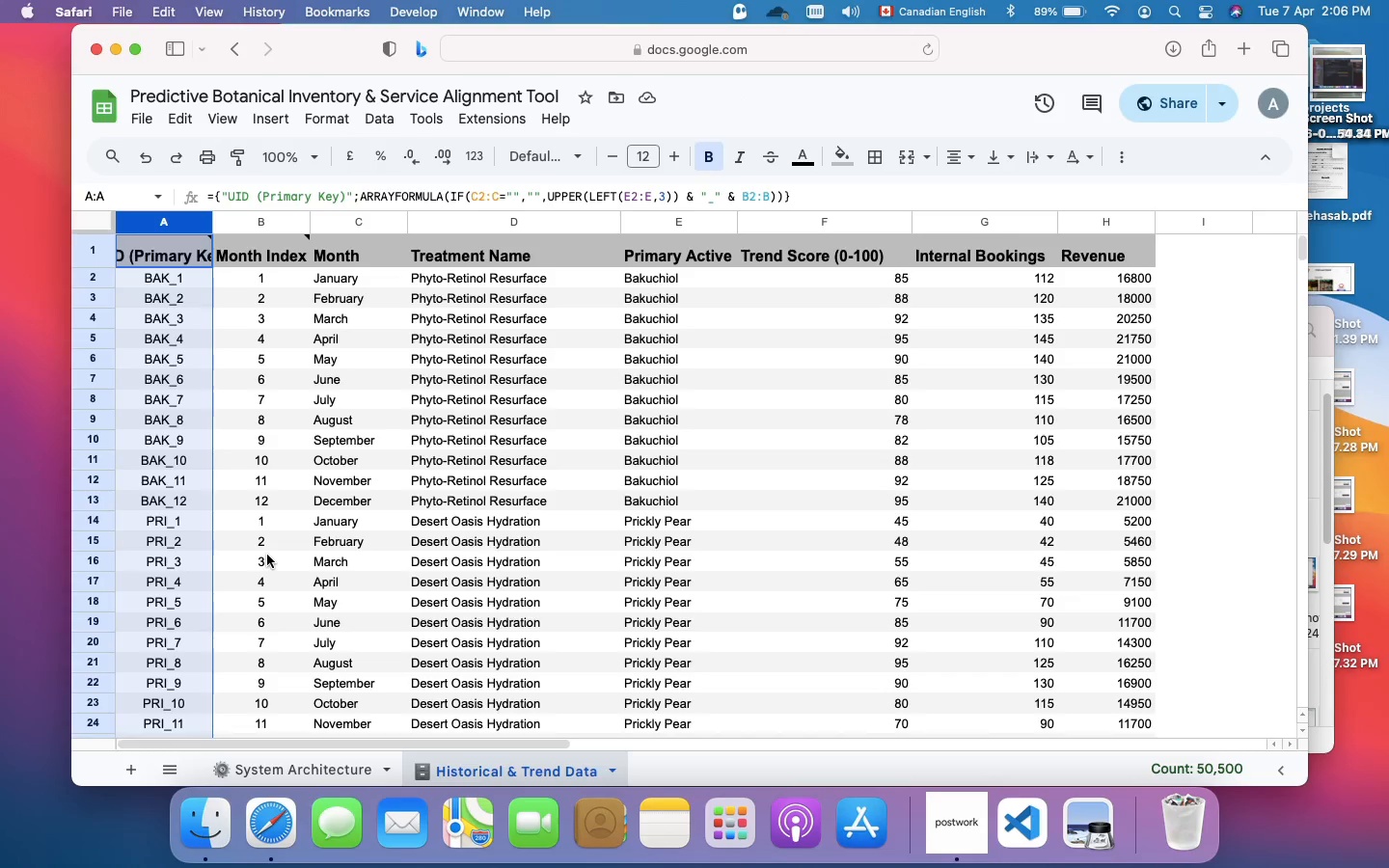 
wait(31.04)
 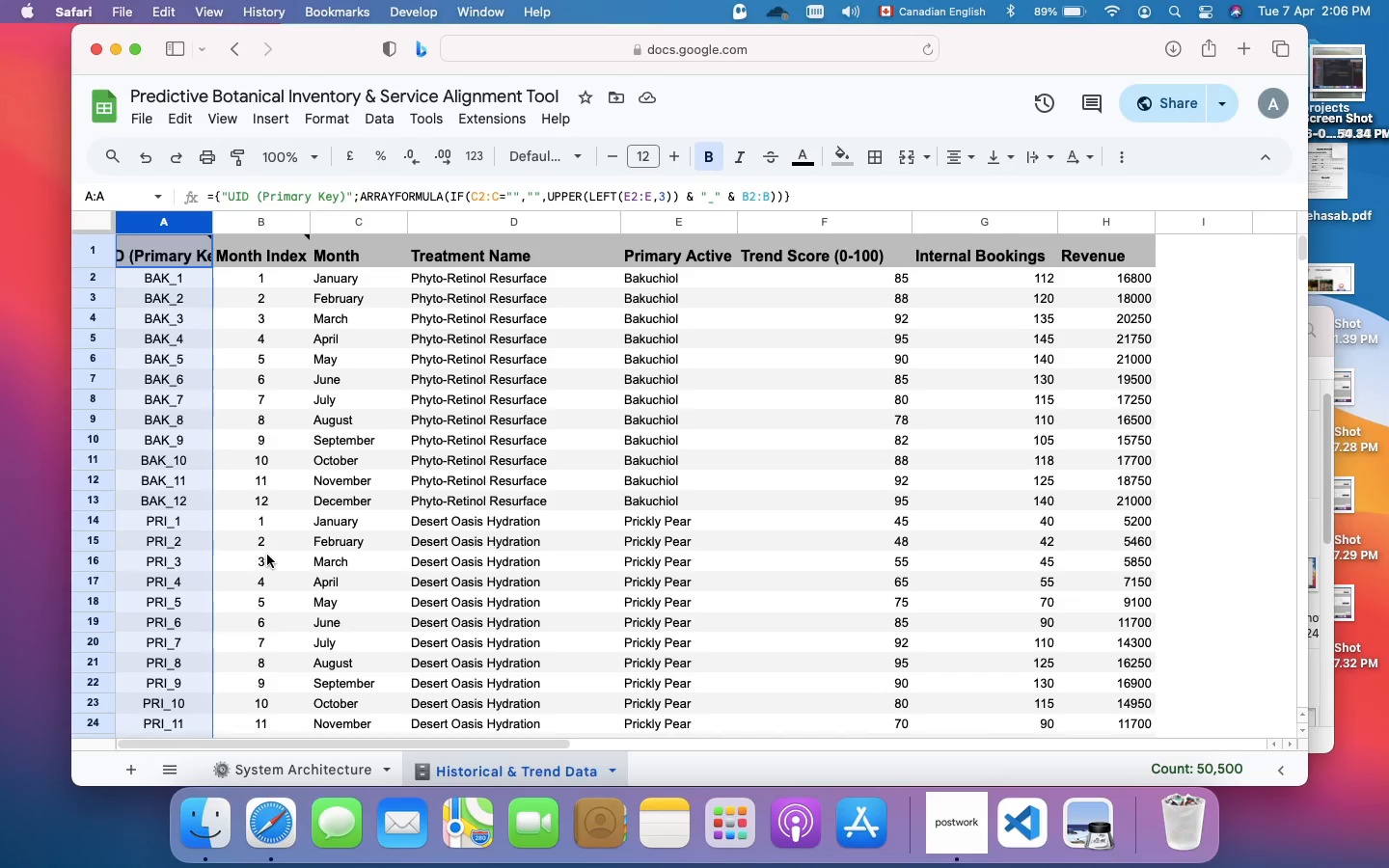 
left_click([267, 555])
 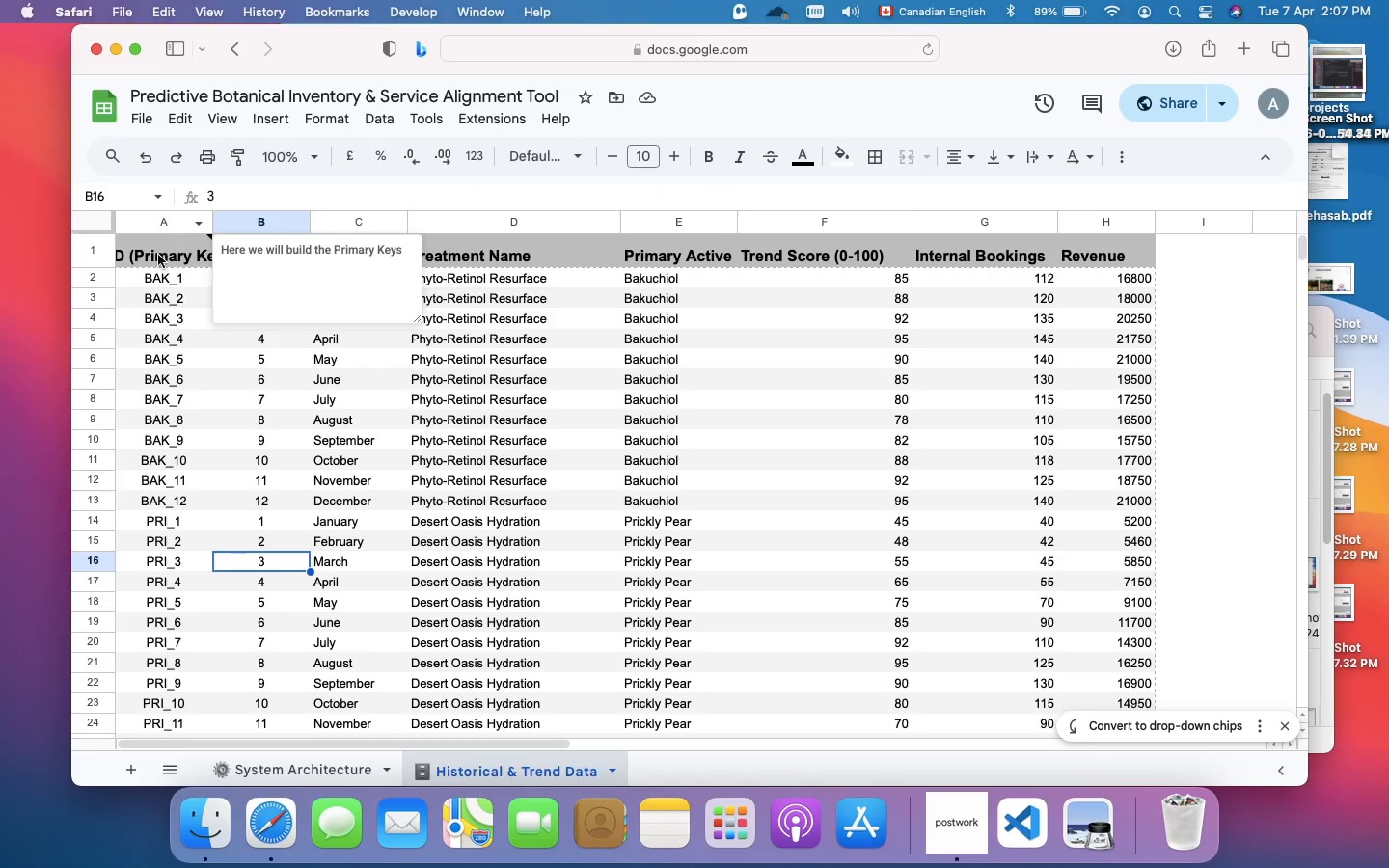 
left_click([156, 260])
 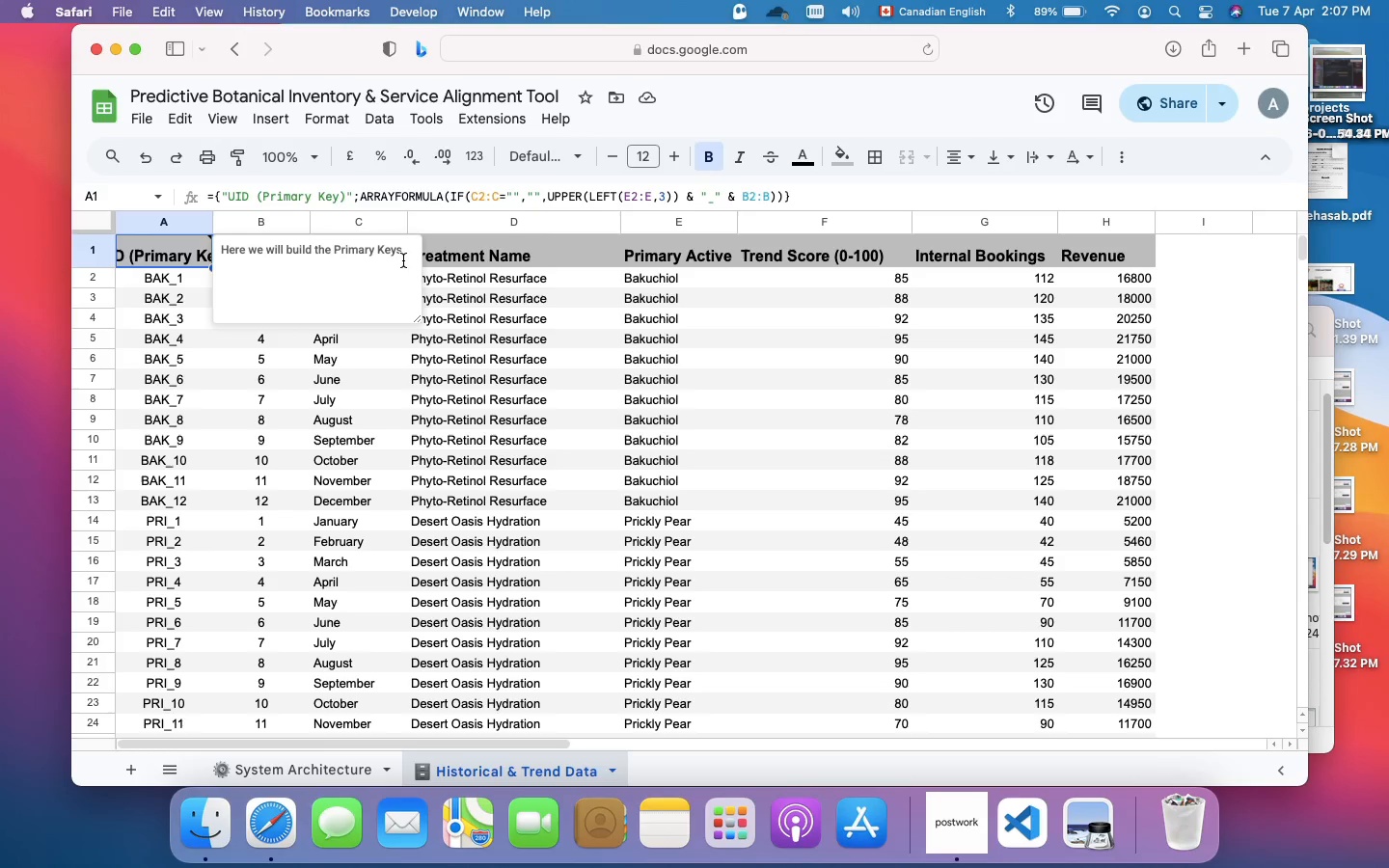 
left_click([405, 258])
 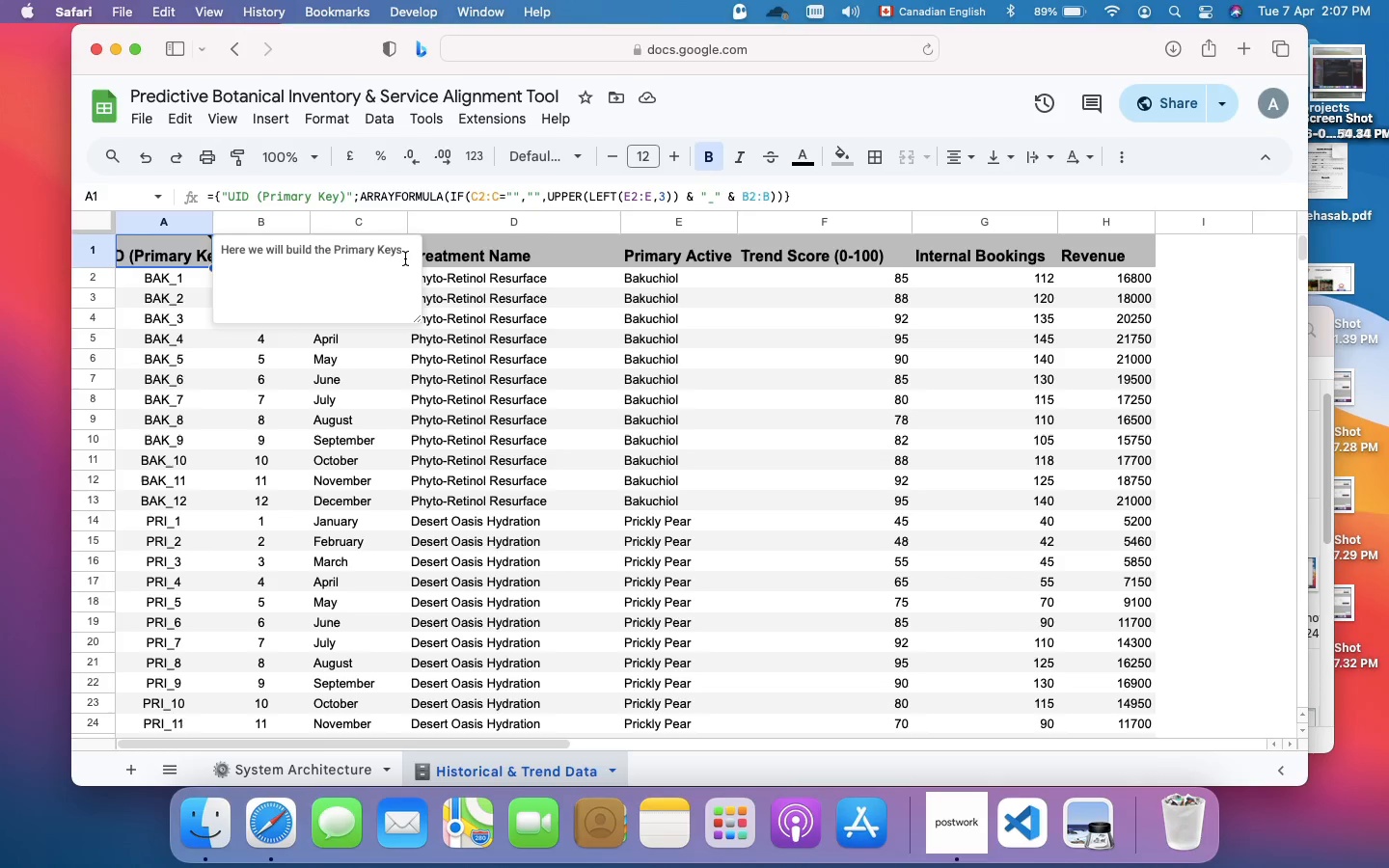 
key(Enter)
 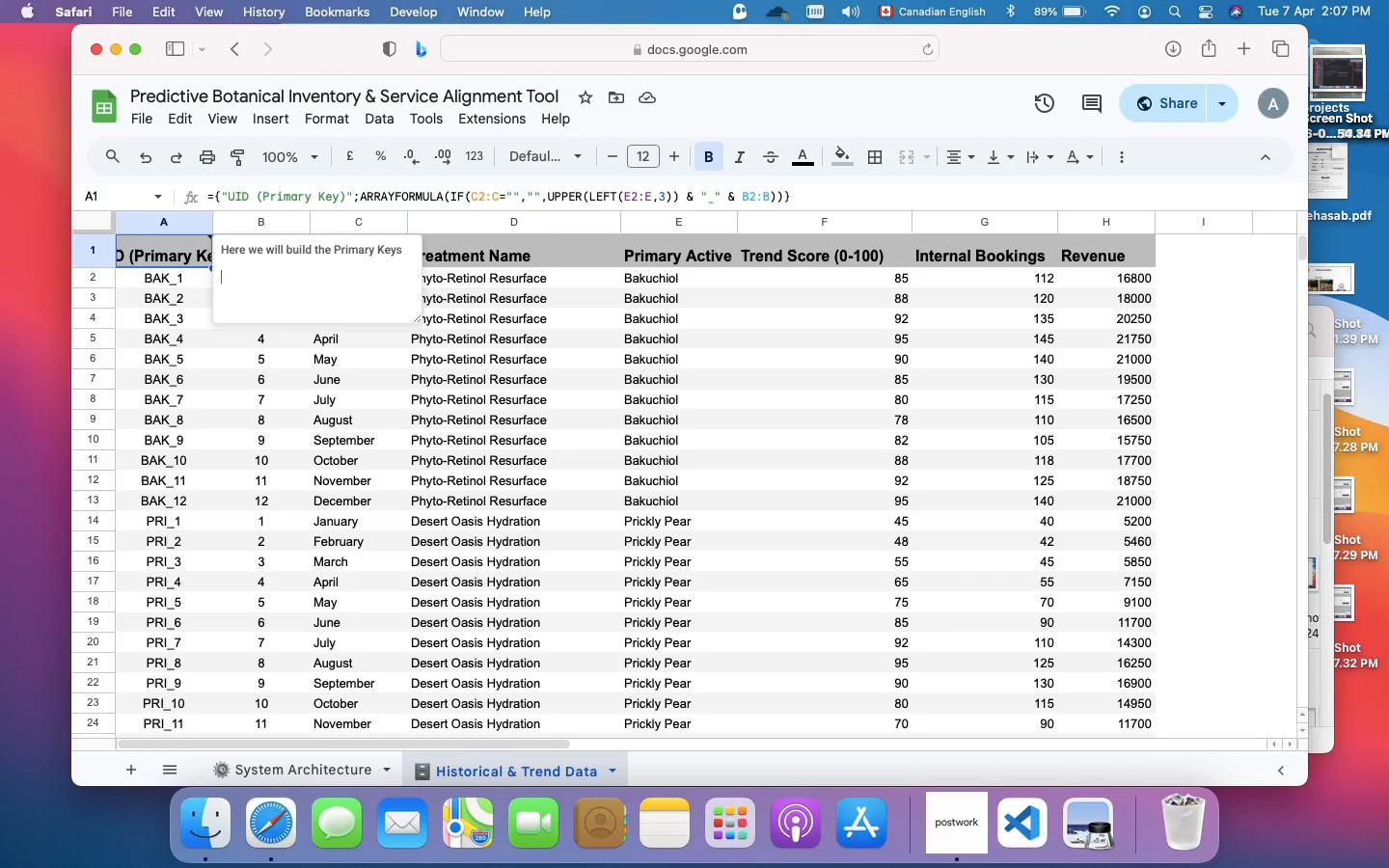 
key(Enter)
 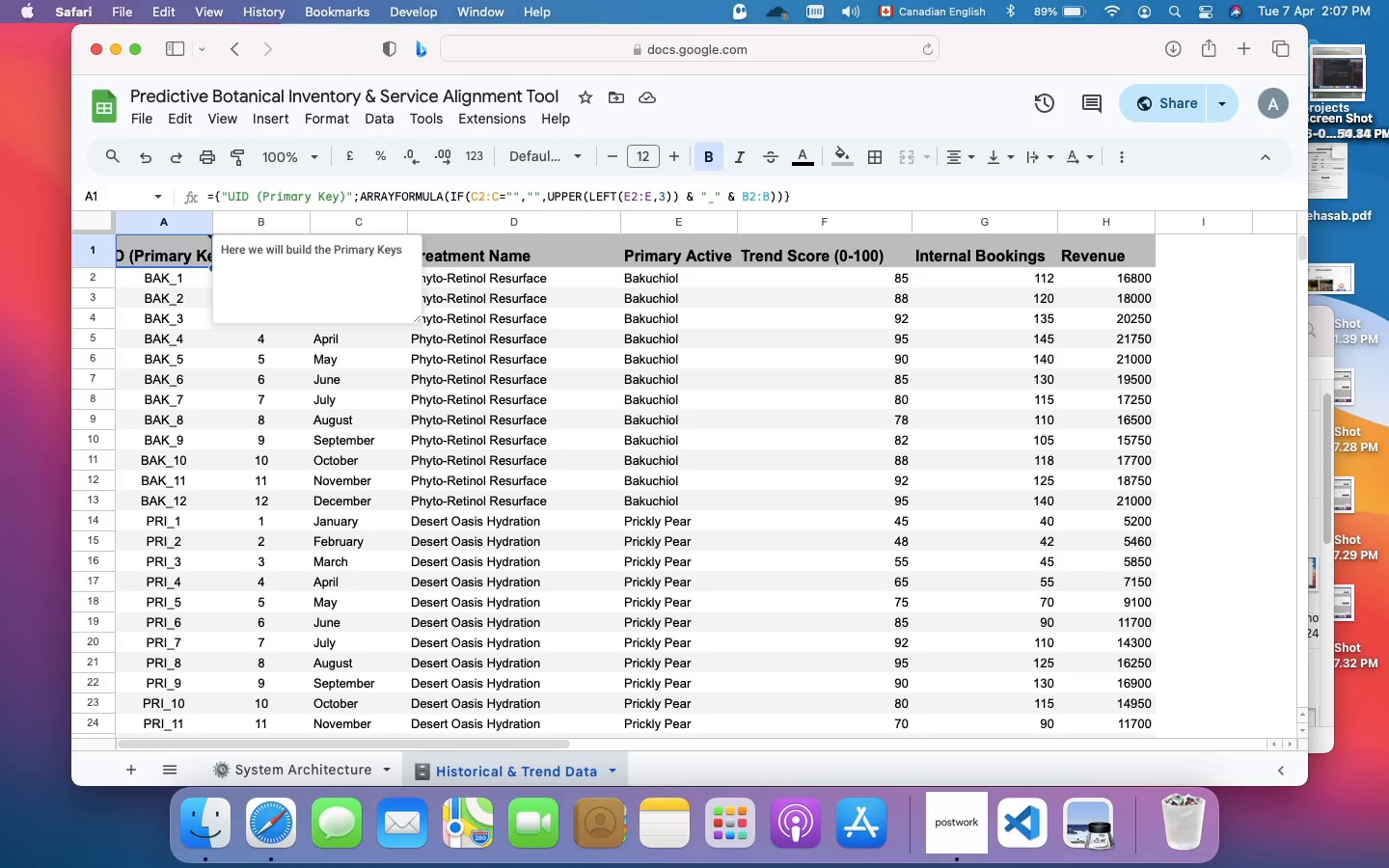 
type(Why this matter)
 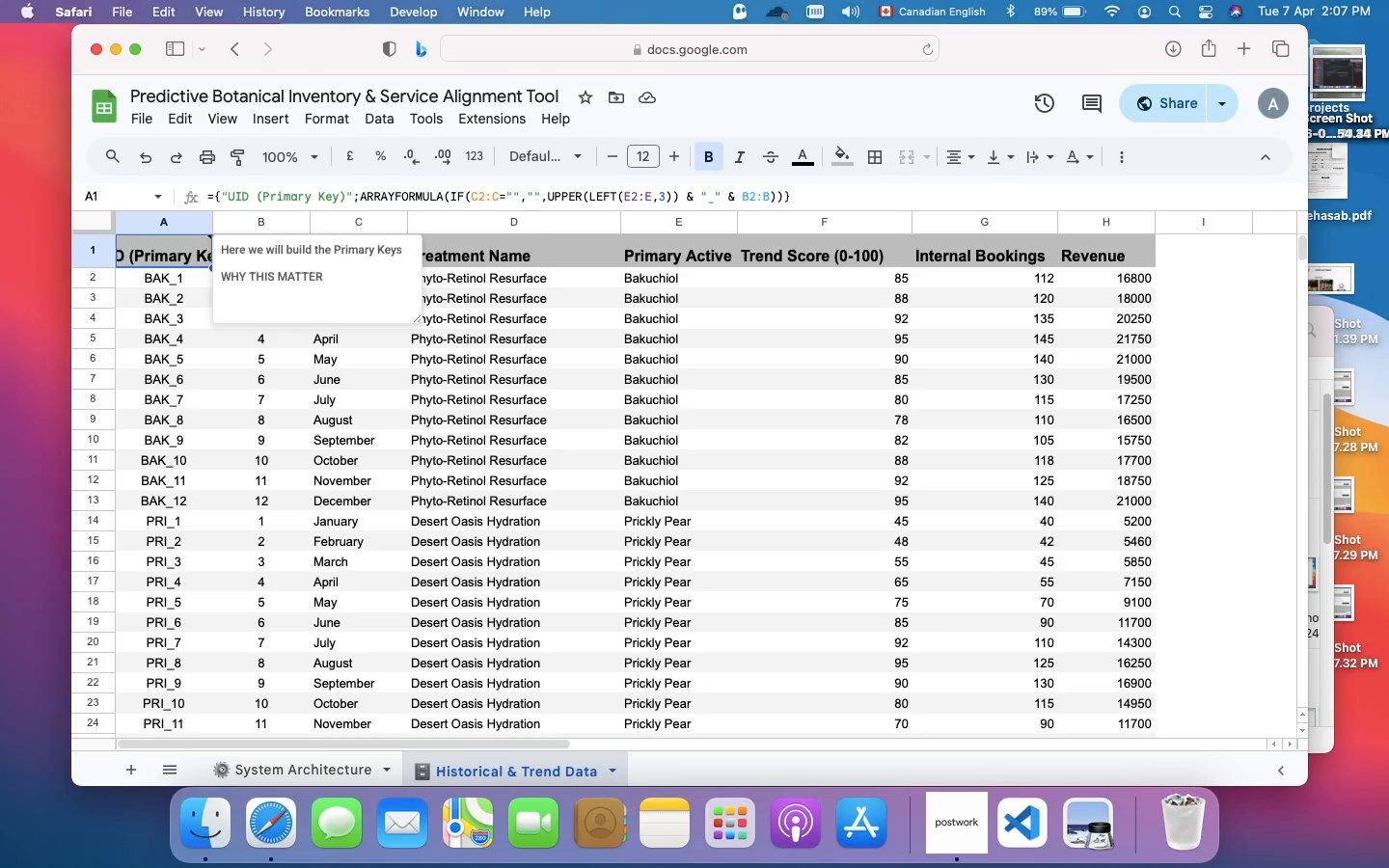 
type(s: Now)
key(Backspace)
key(Backspace)
type(OW IF THE OWNER SEARCHES FOR "bAKUCHIO)
 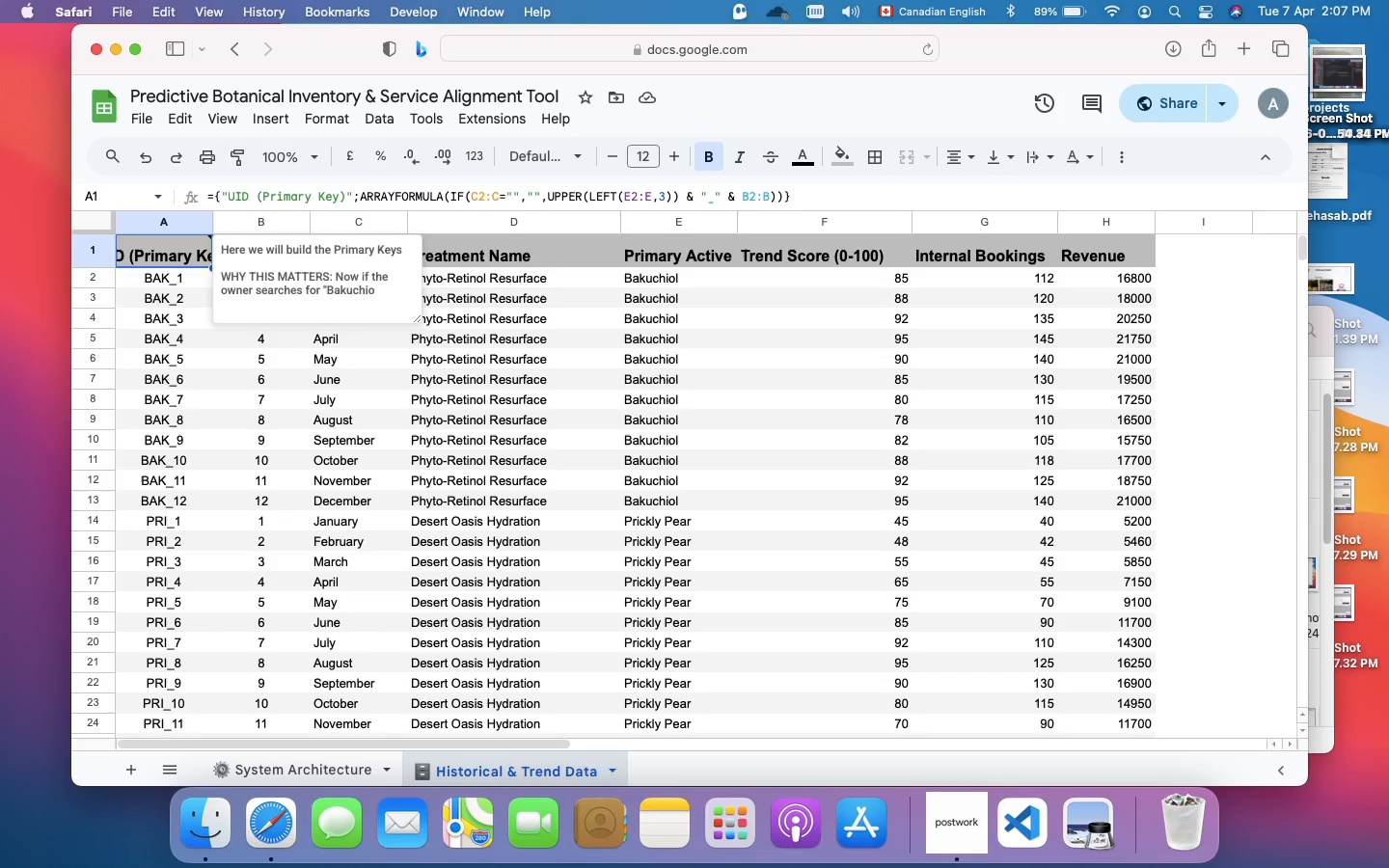 
type(l in Month 1")
 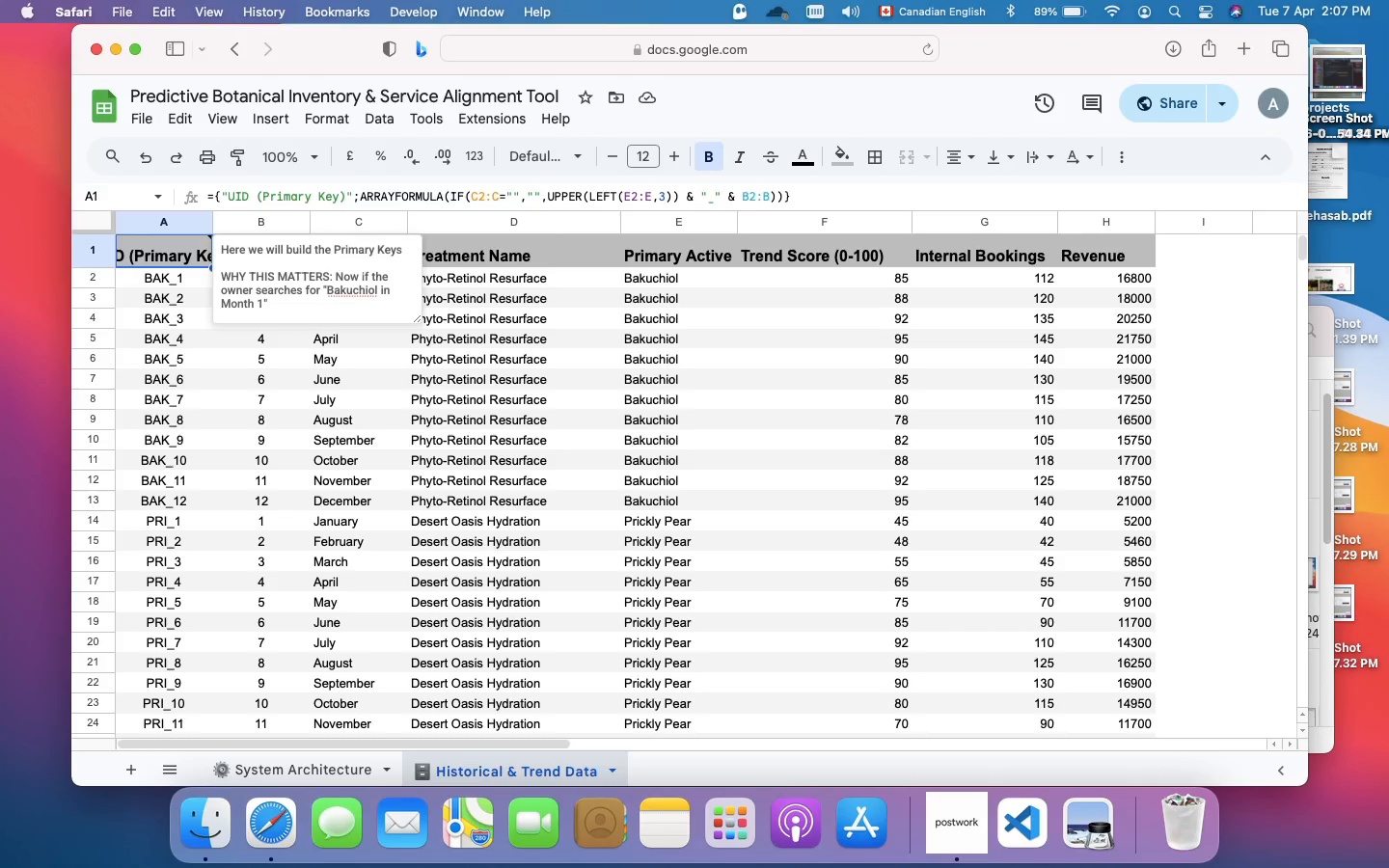 
type( the system has an a)
key(Backspace)
type(exact barcode (BAK-1) to look up, preventing data leakage)
 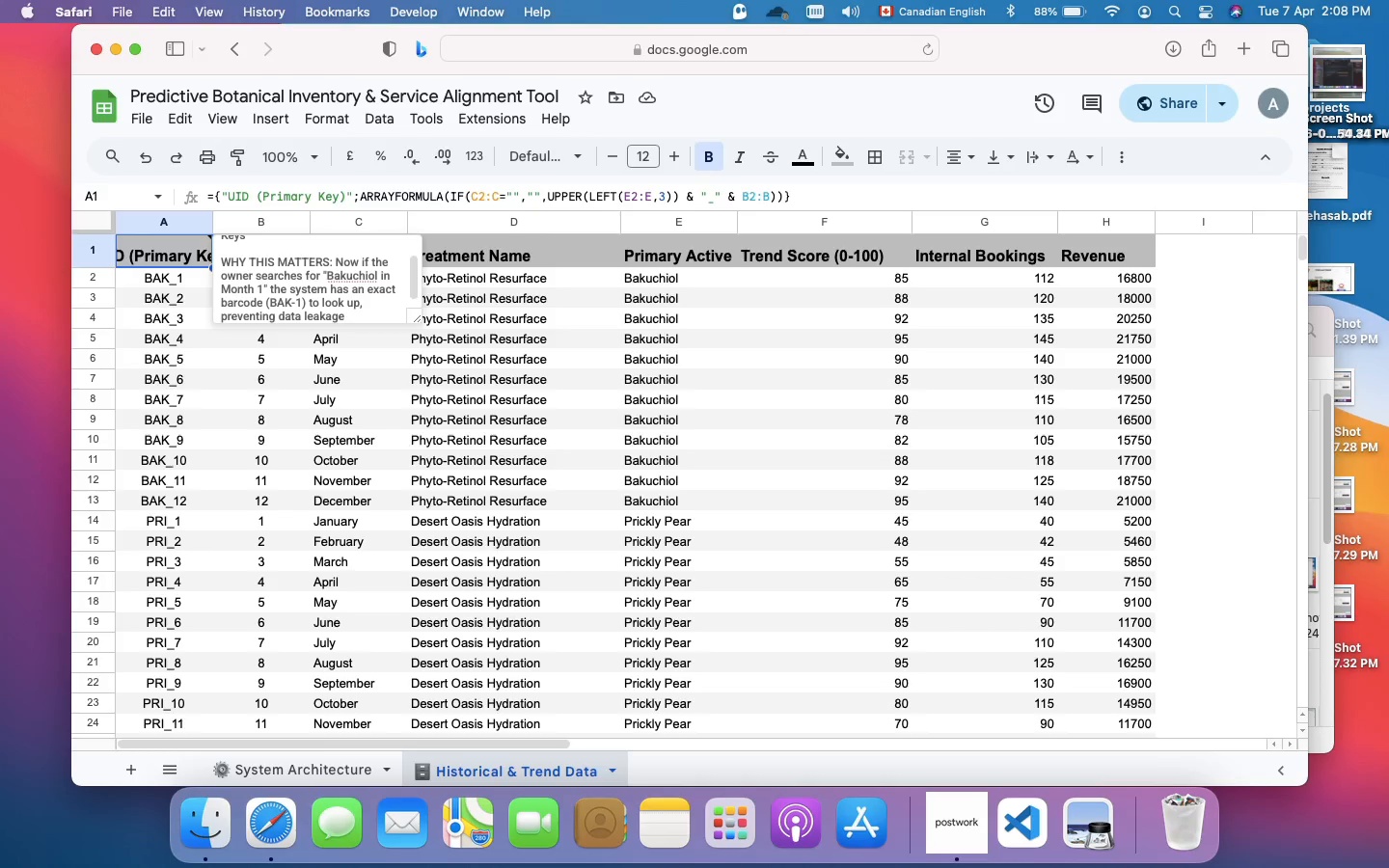 
key(Space)
 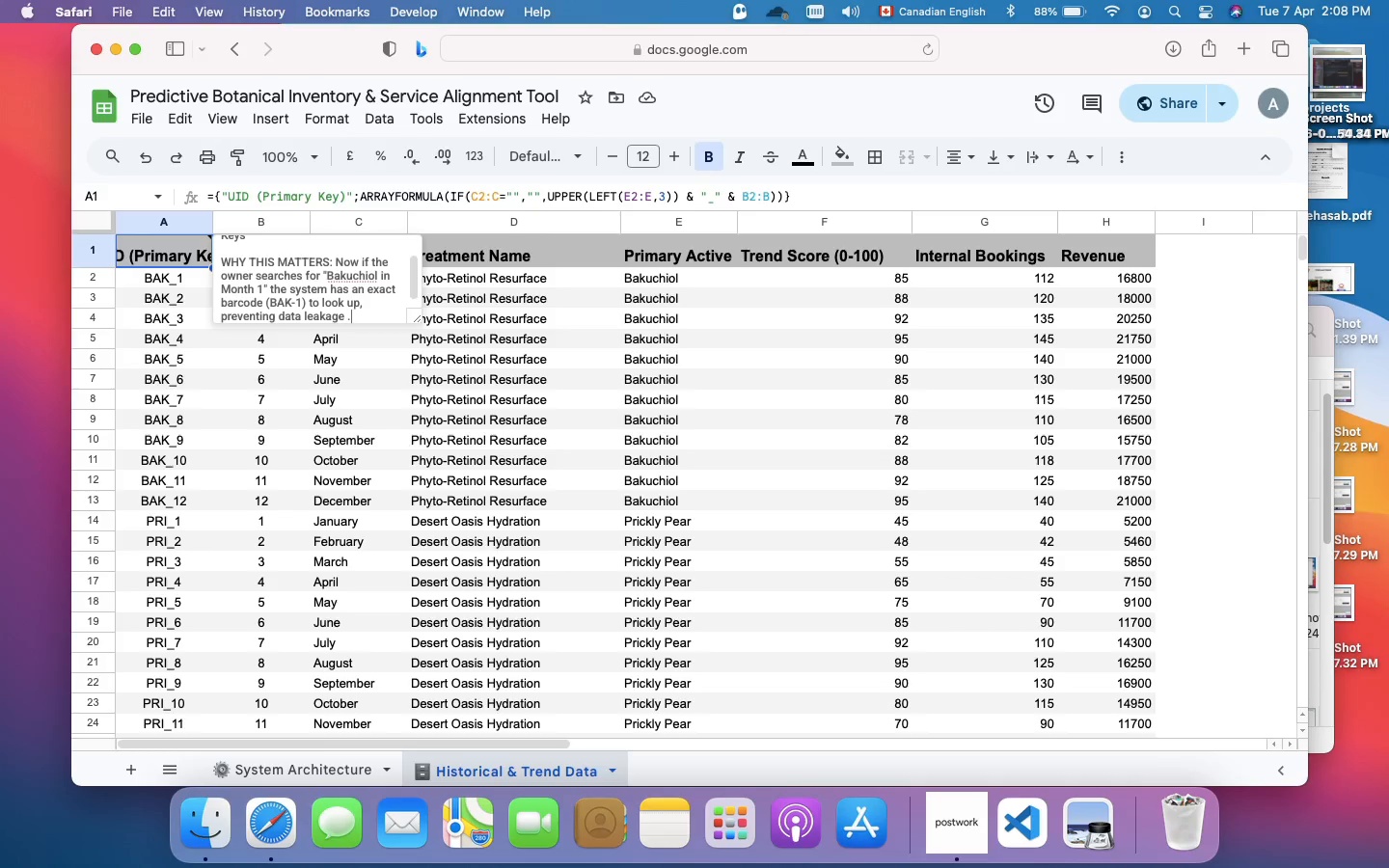 
key(Period)
 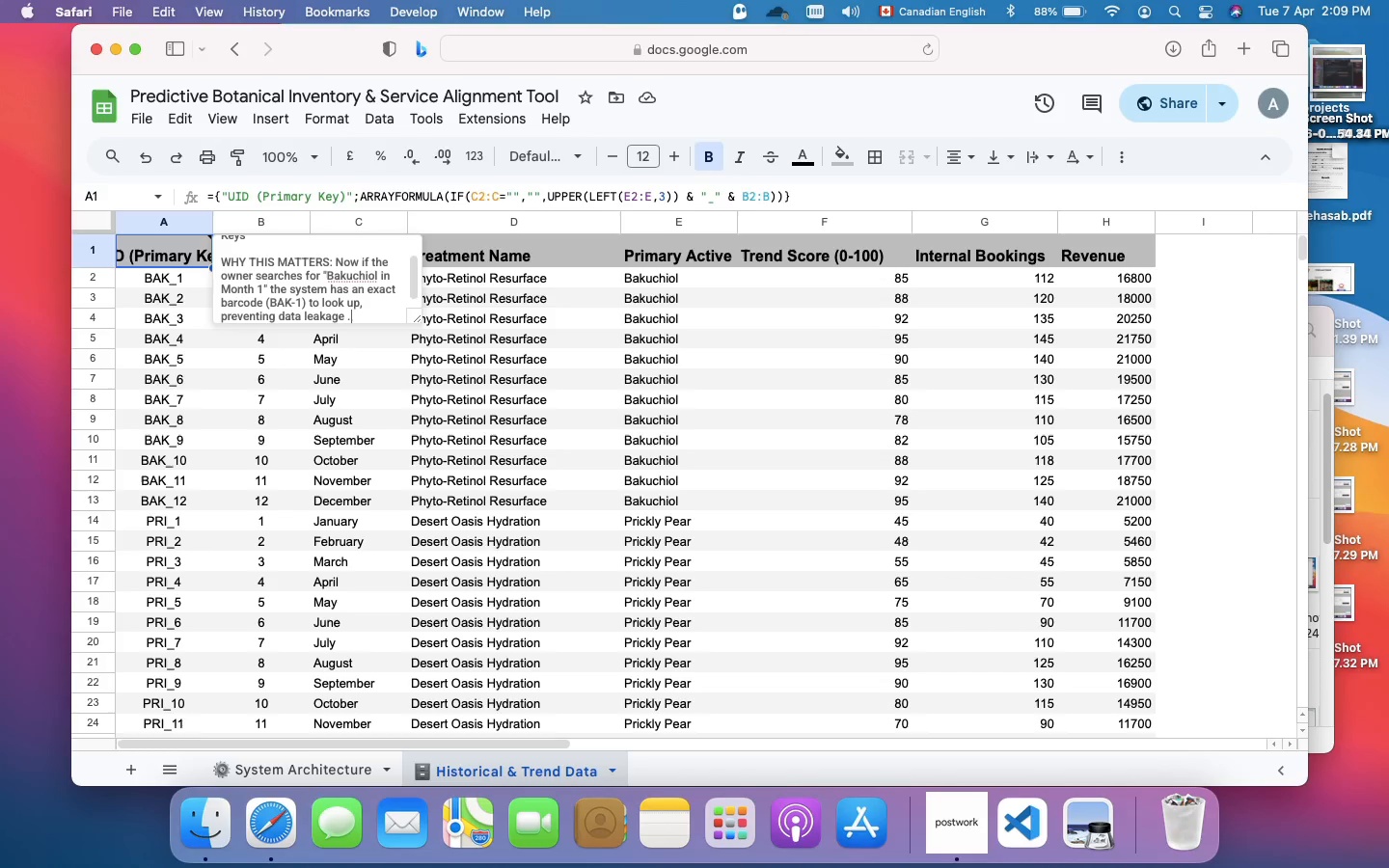 
key(Enter)
 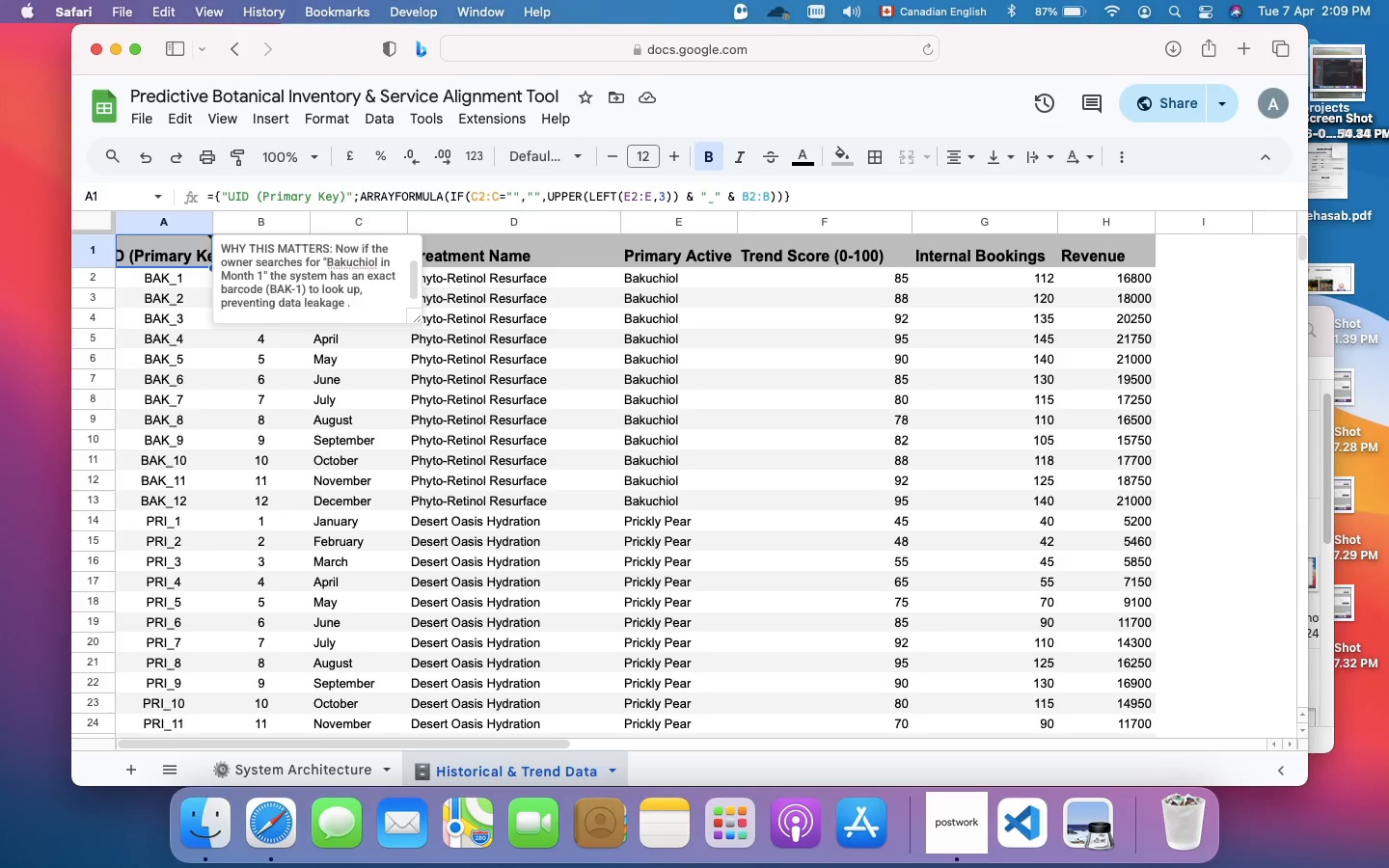 
wait(10.8)
 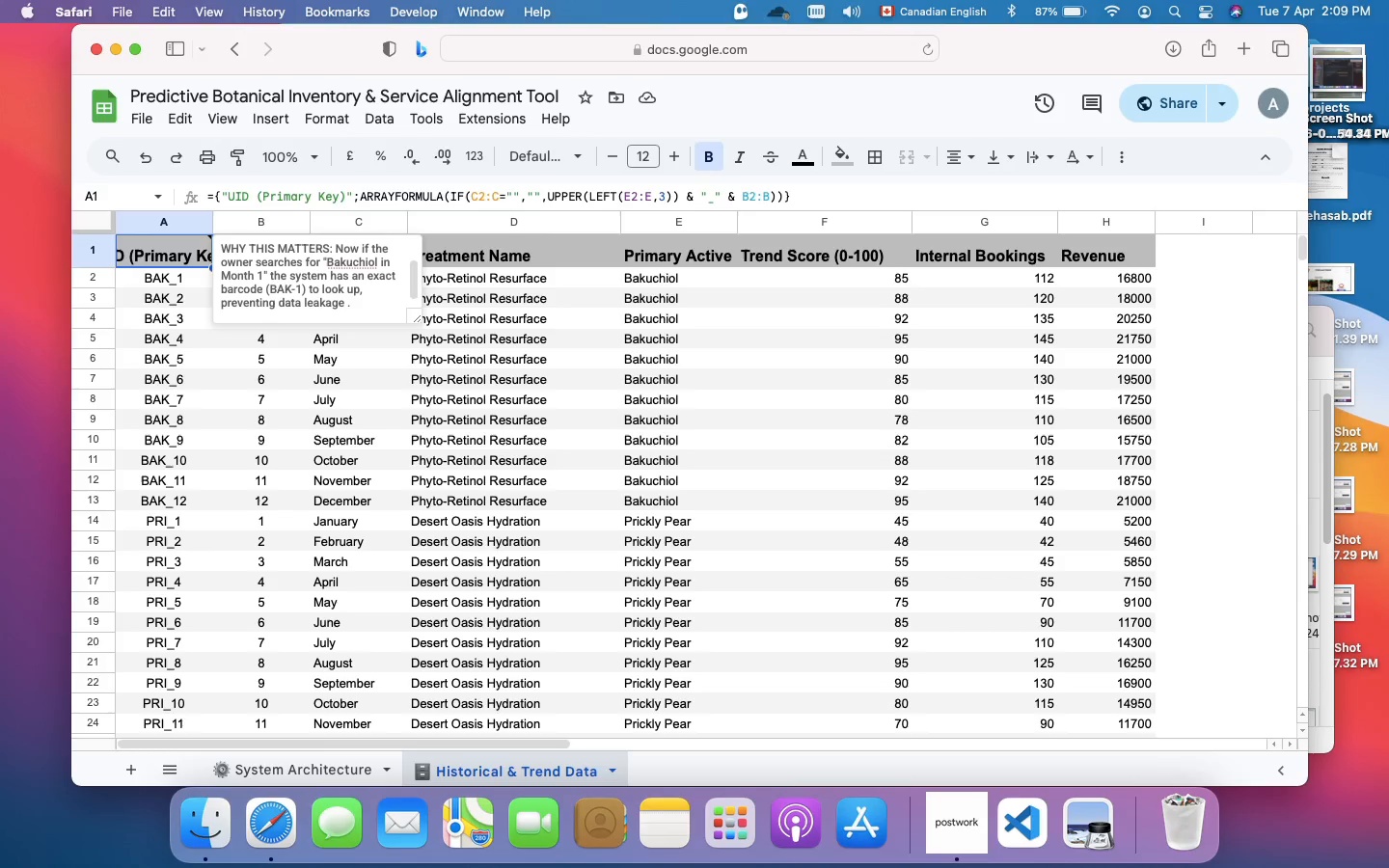 
left_click([265, 360])
 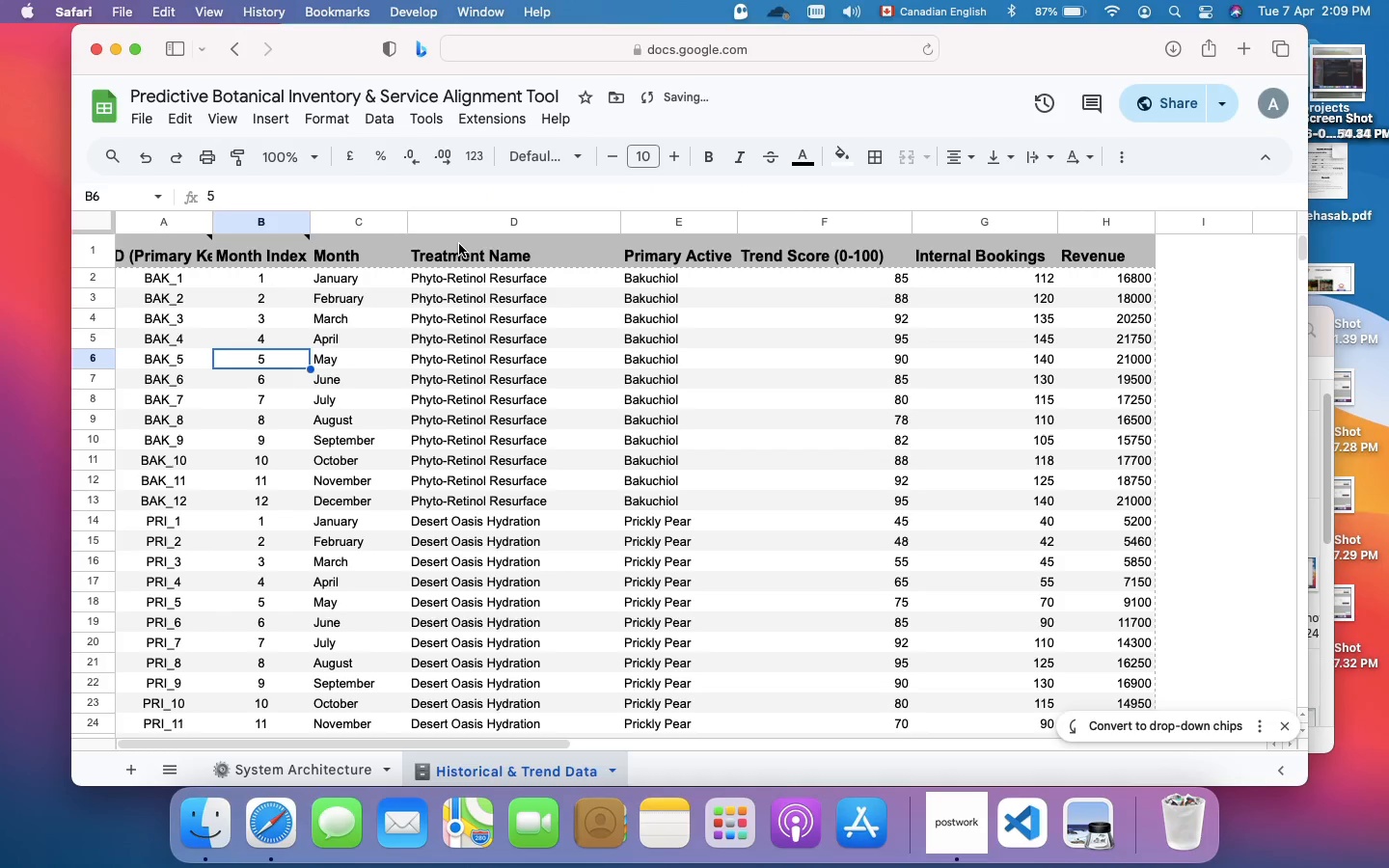 
left_click([459, 244])
 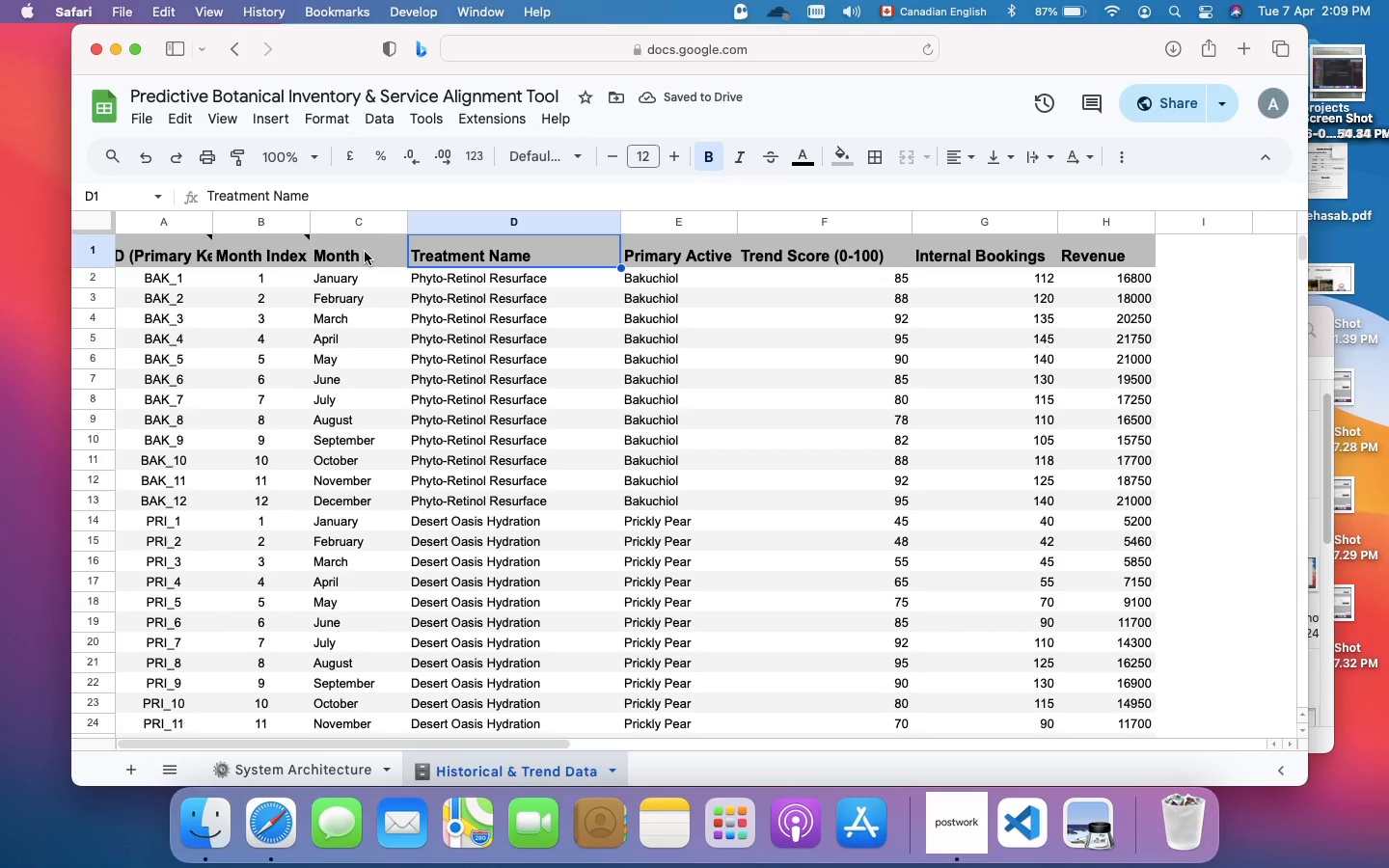 
scroll: coordinate [422, 331], scroll_direction: up, amount: 26.0
 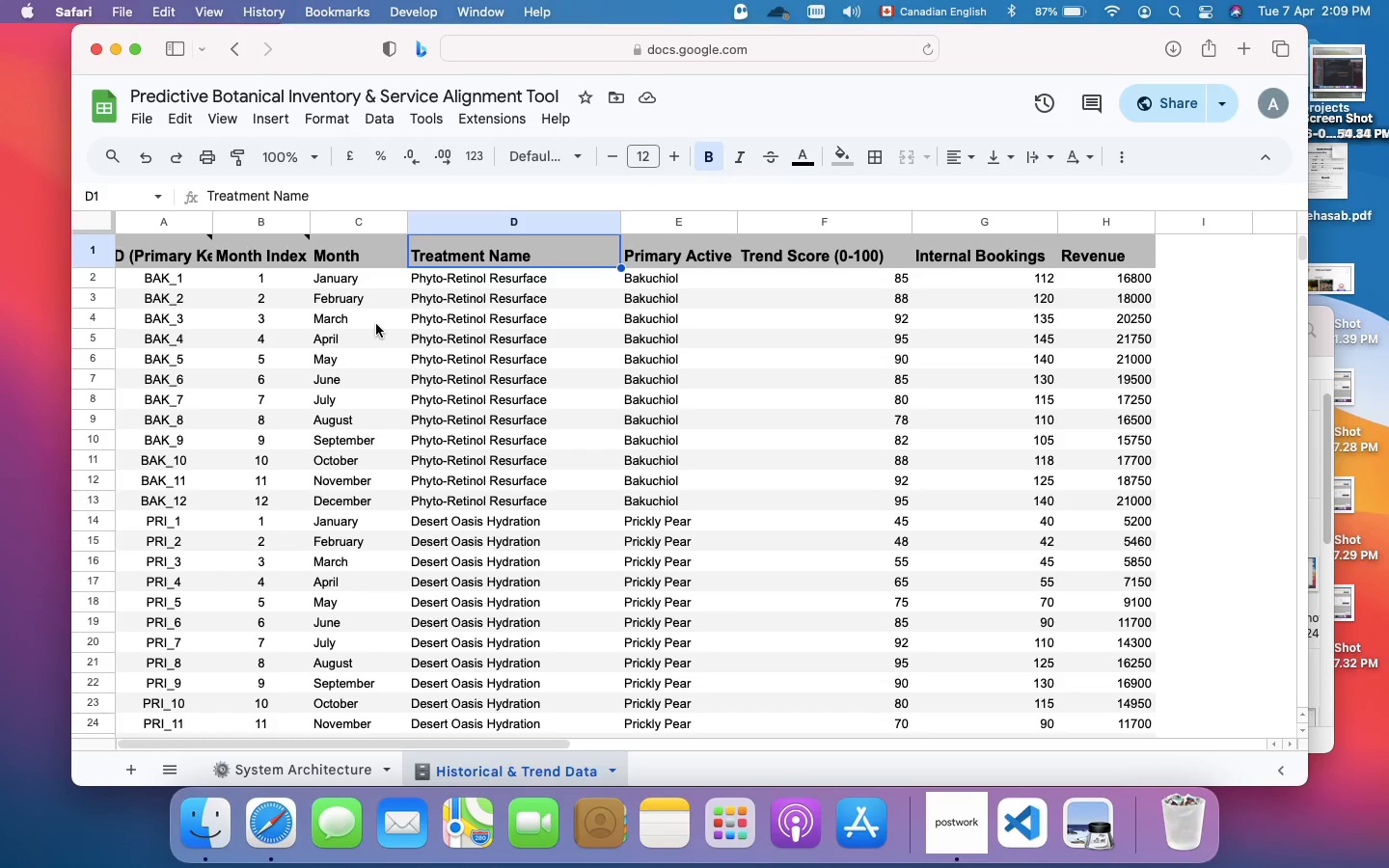 
wait(13.06)
 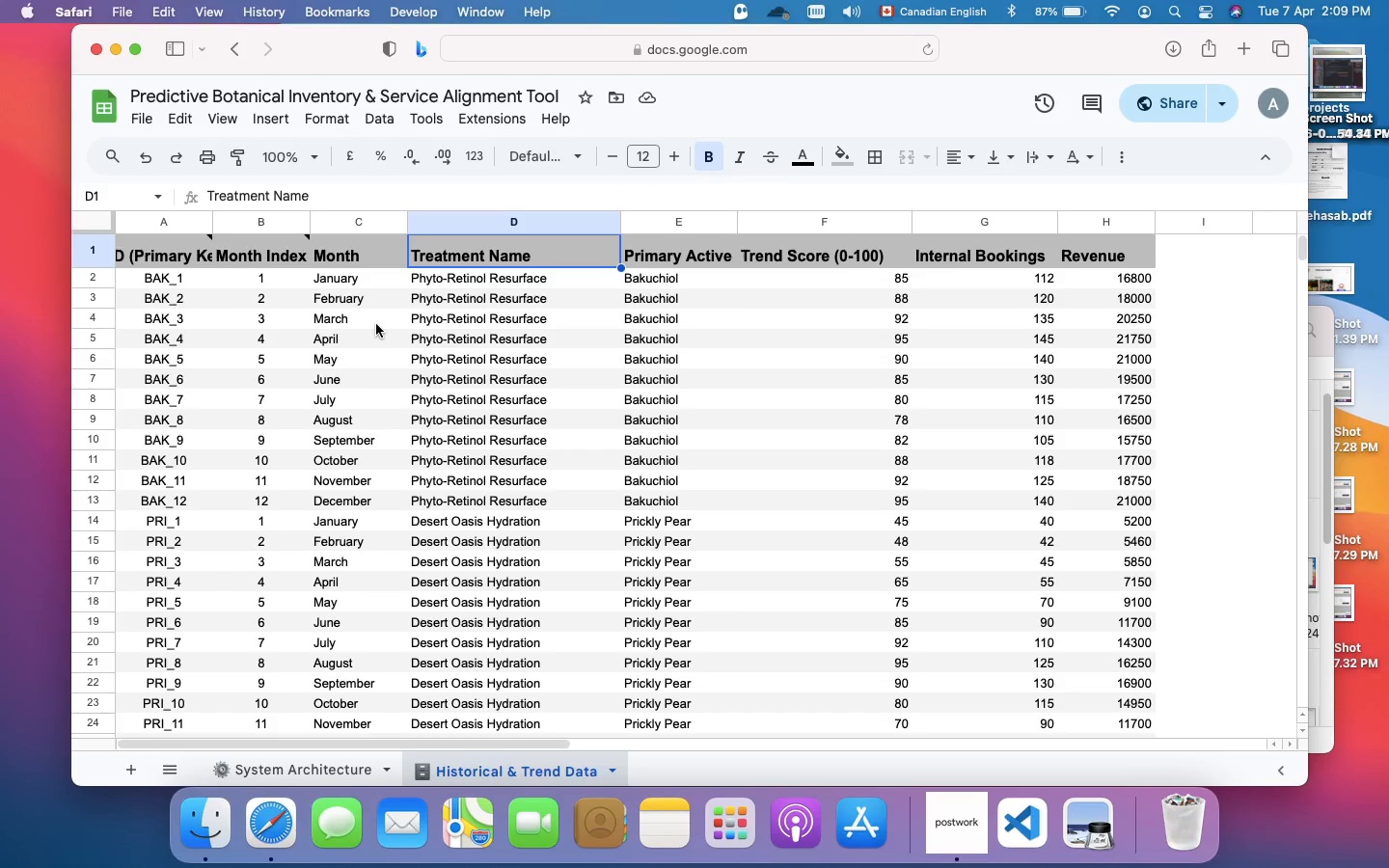 
scroll: coordinate [206, 297], scroll_direction: up, amount: 8.0
 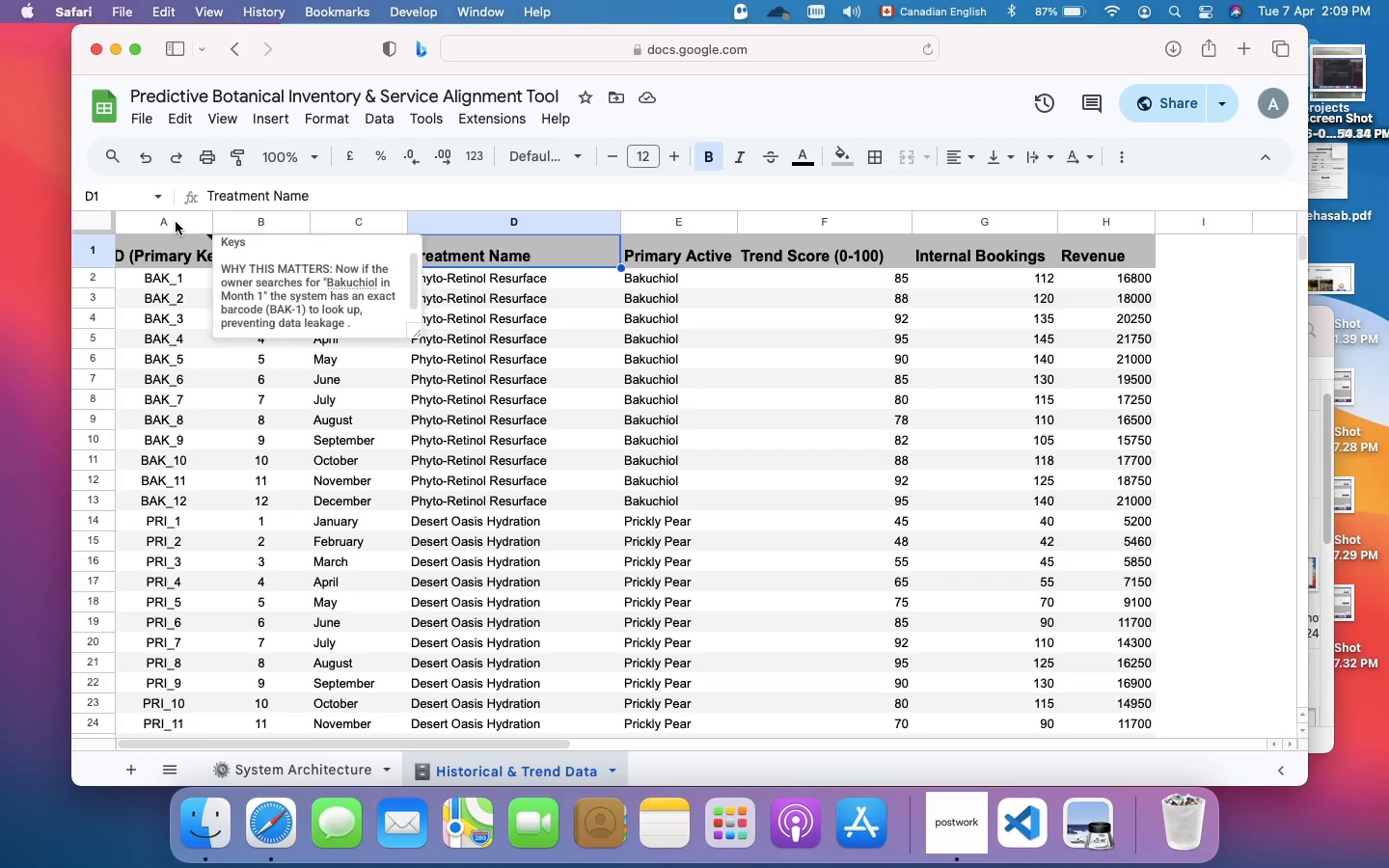 
left_click([176, 222])
 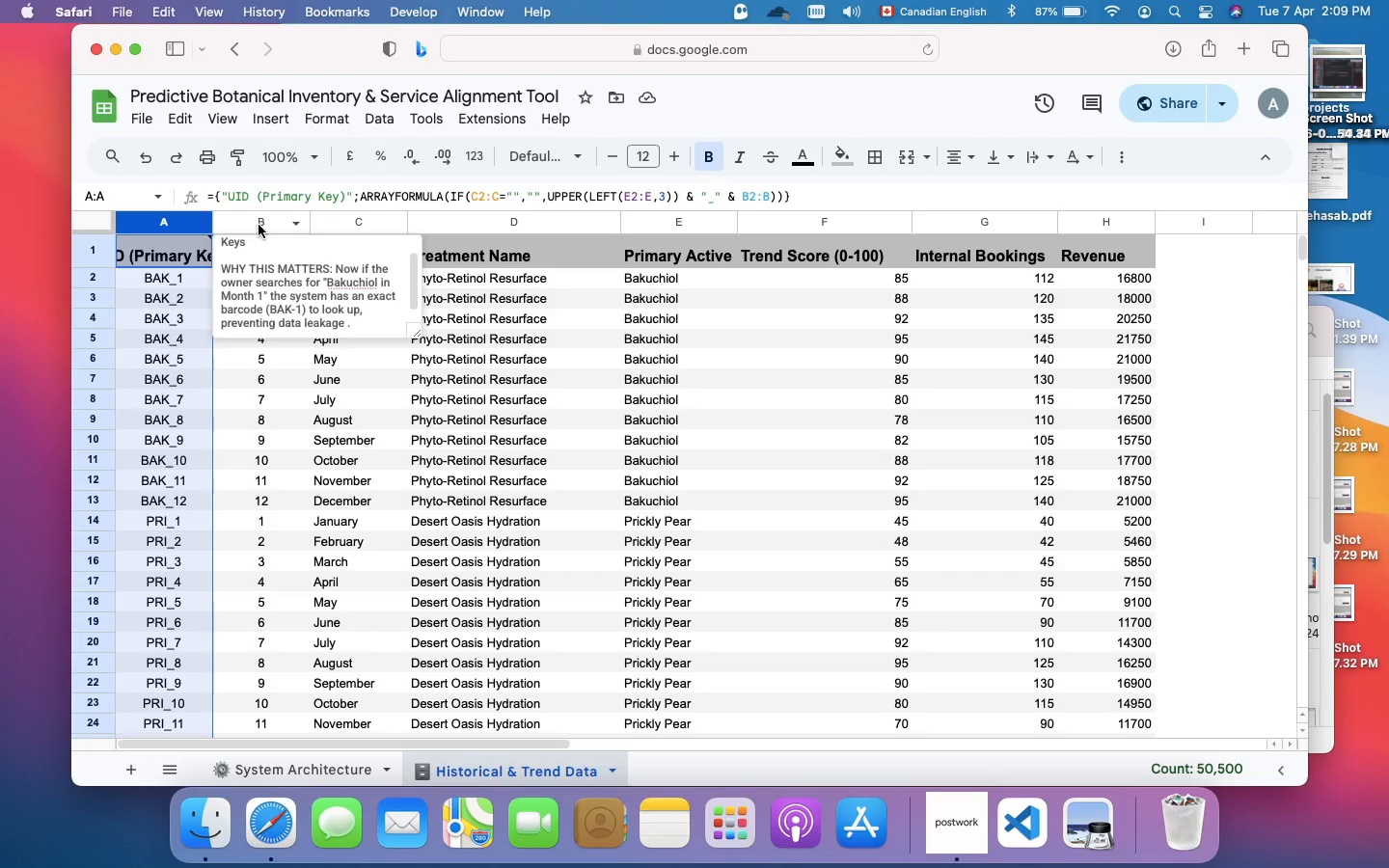 
hold_key(key=CommandLeft, duration=0.85)
left_click([259, 225])
 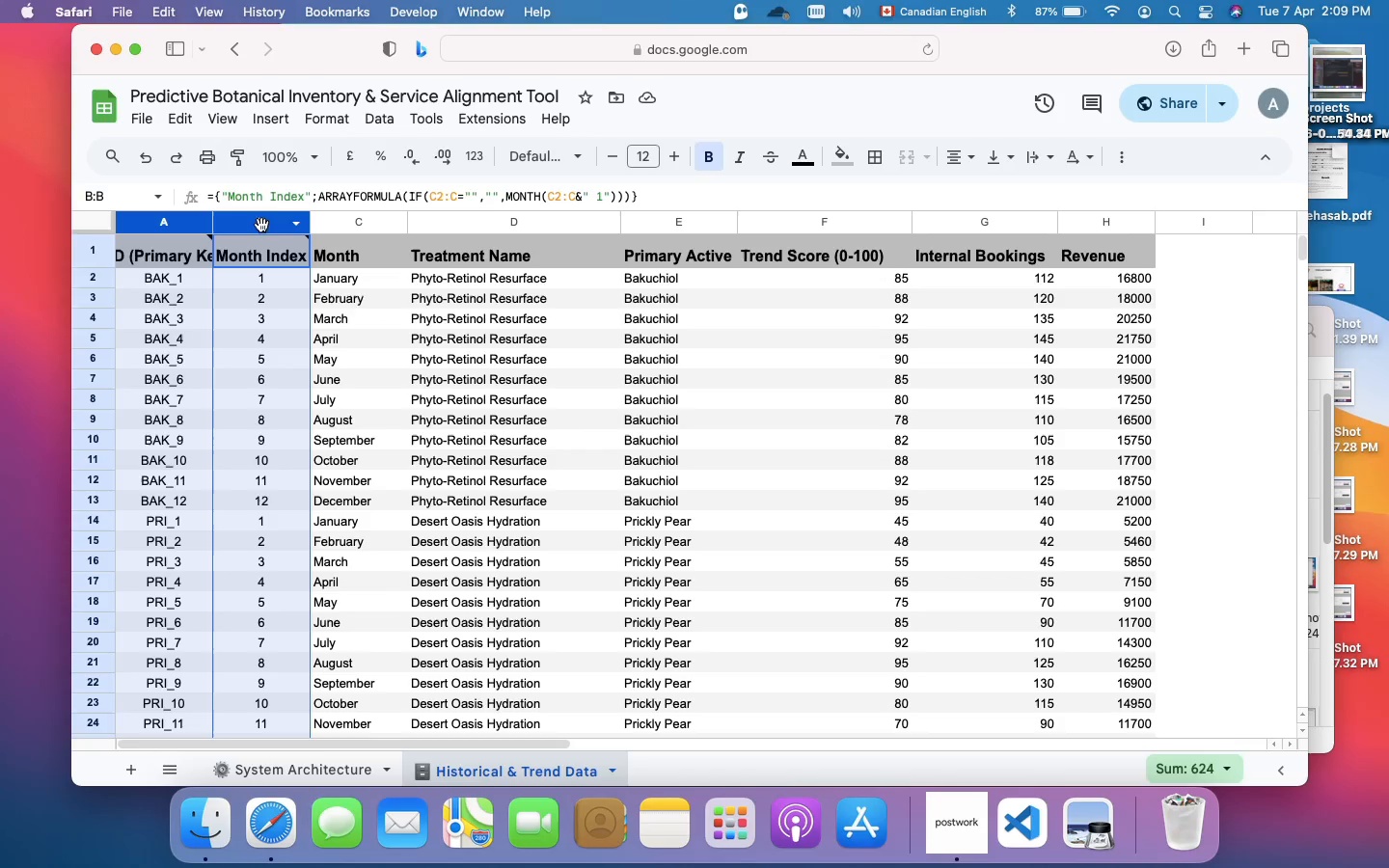 
wait(5.34)
 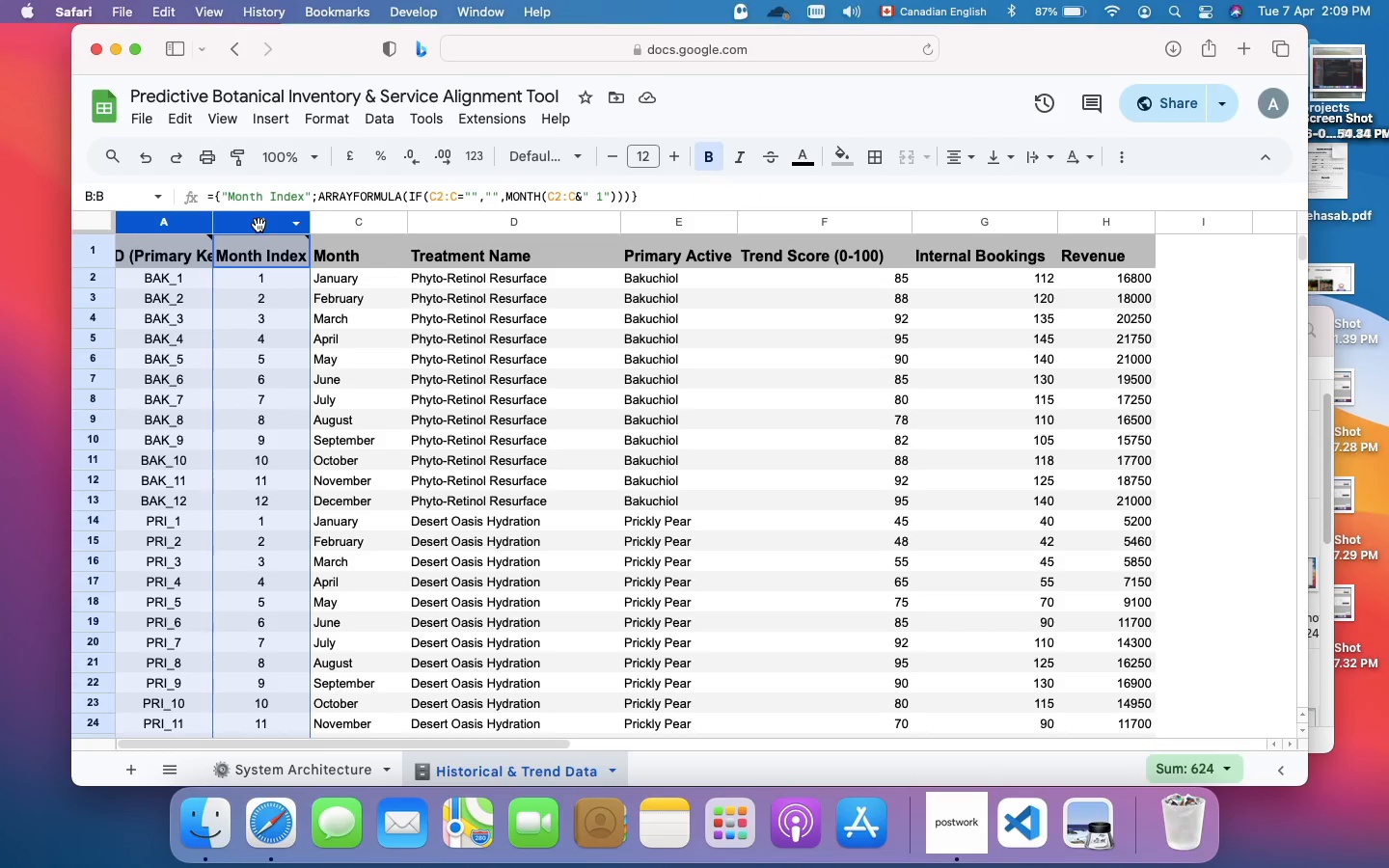 
left_click([844, 156])
 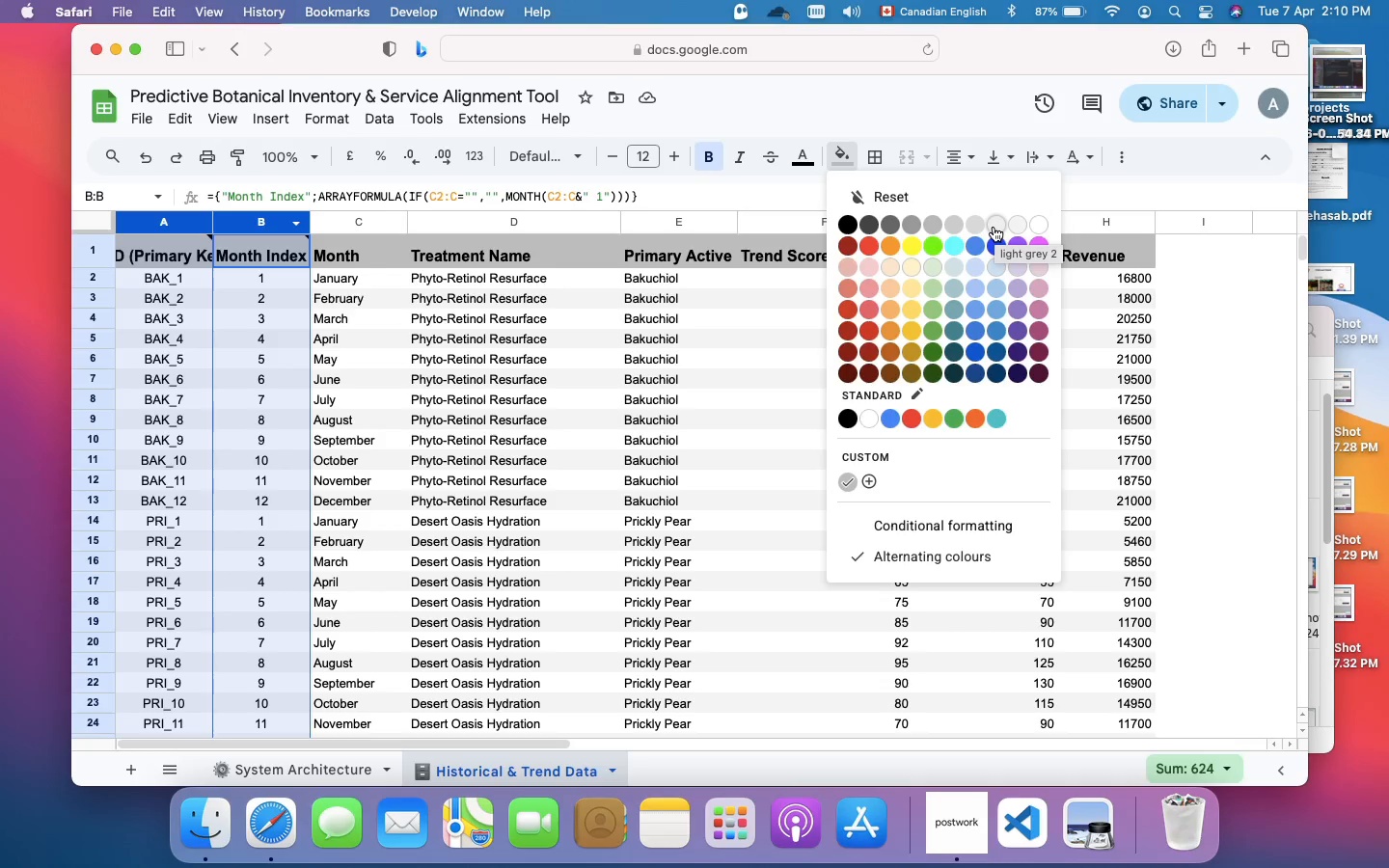 
wait(33.26)
 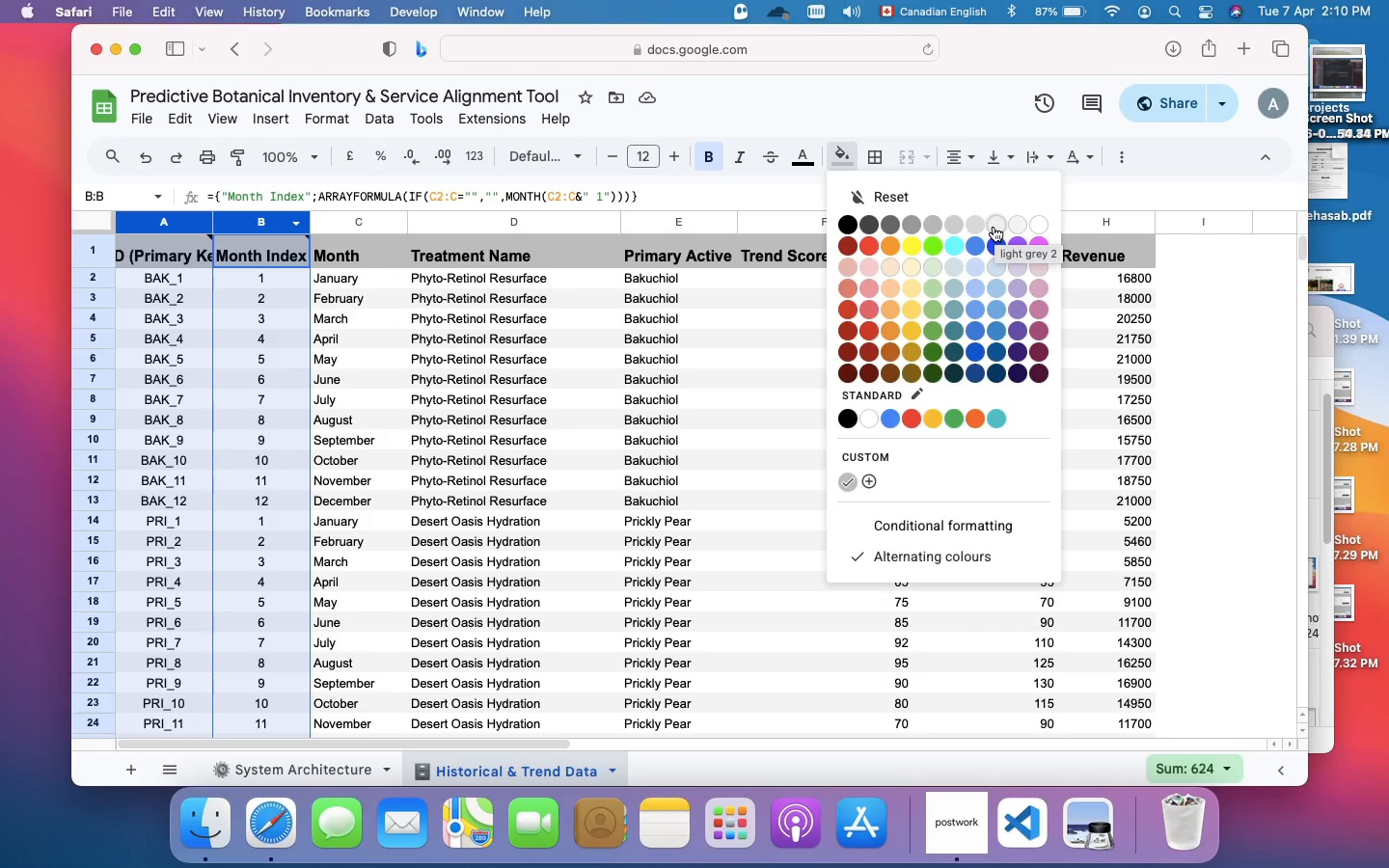 
left_click([994, 227])
 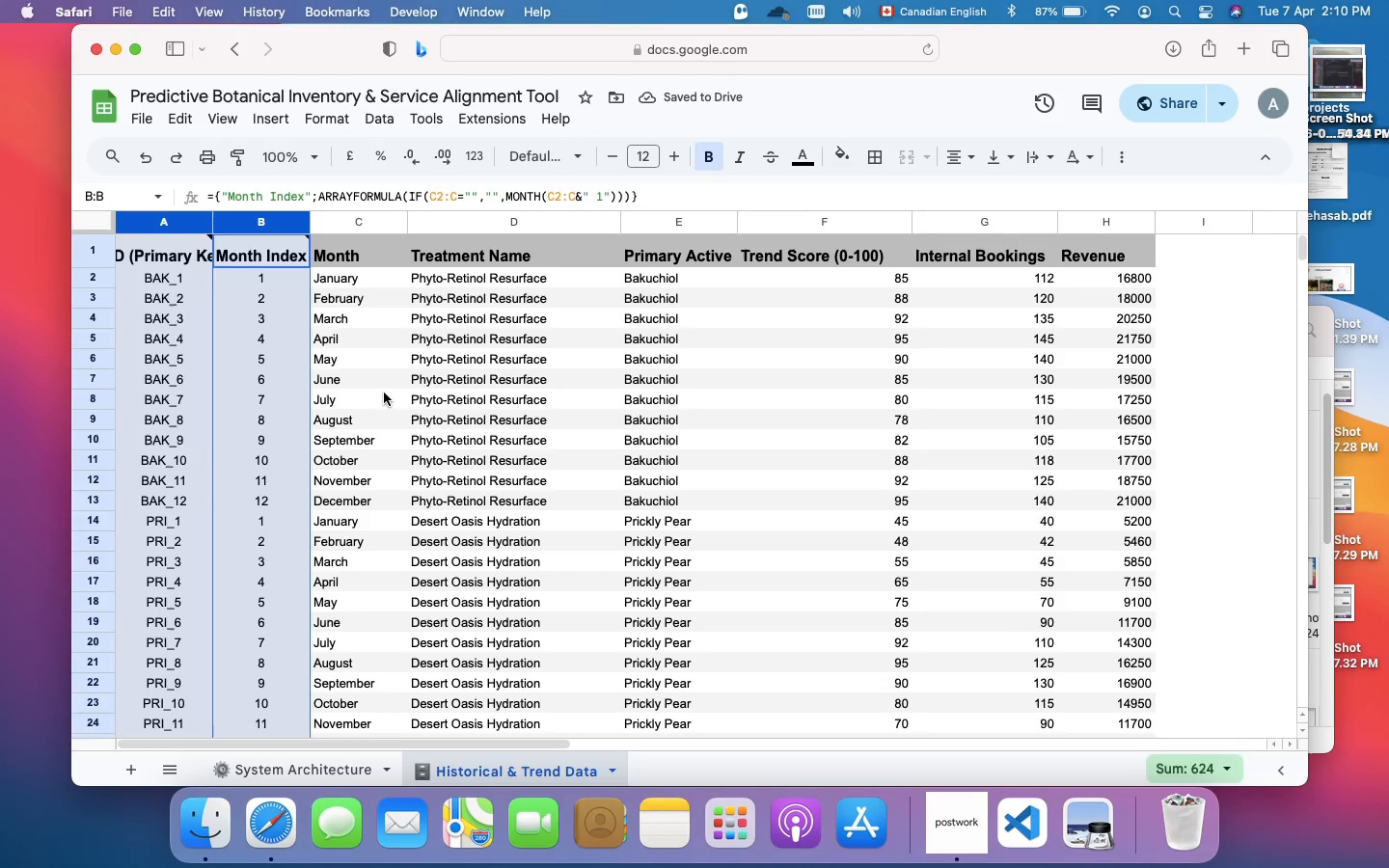 
left_click([586, 365])
 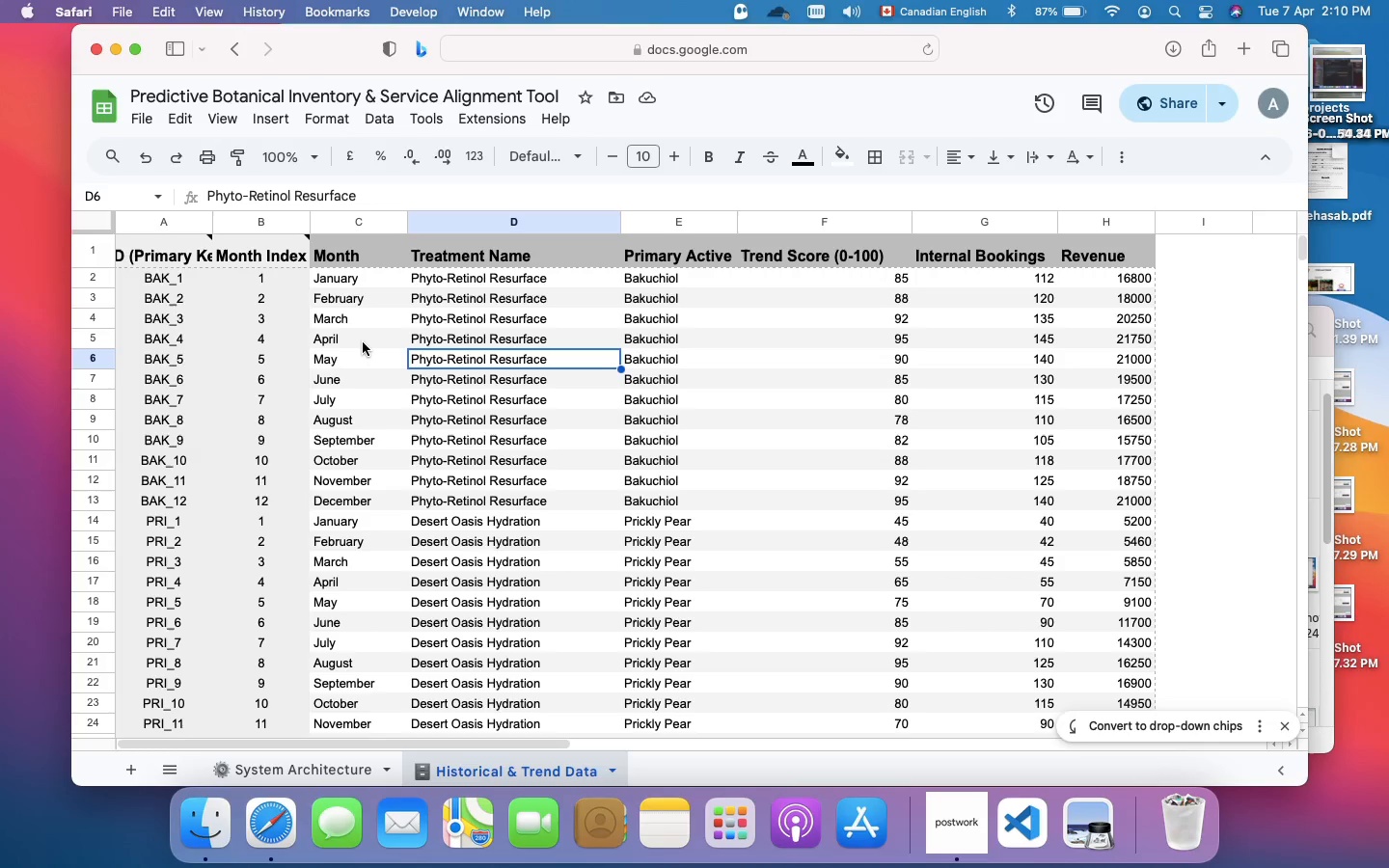 
wait(7.7)
 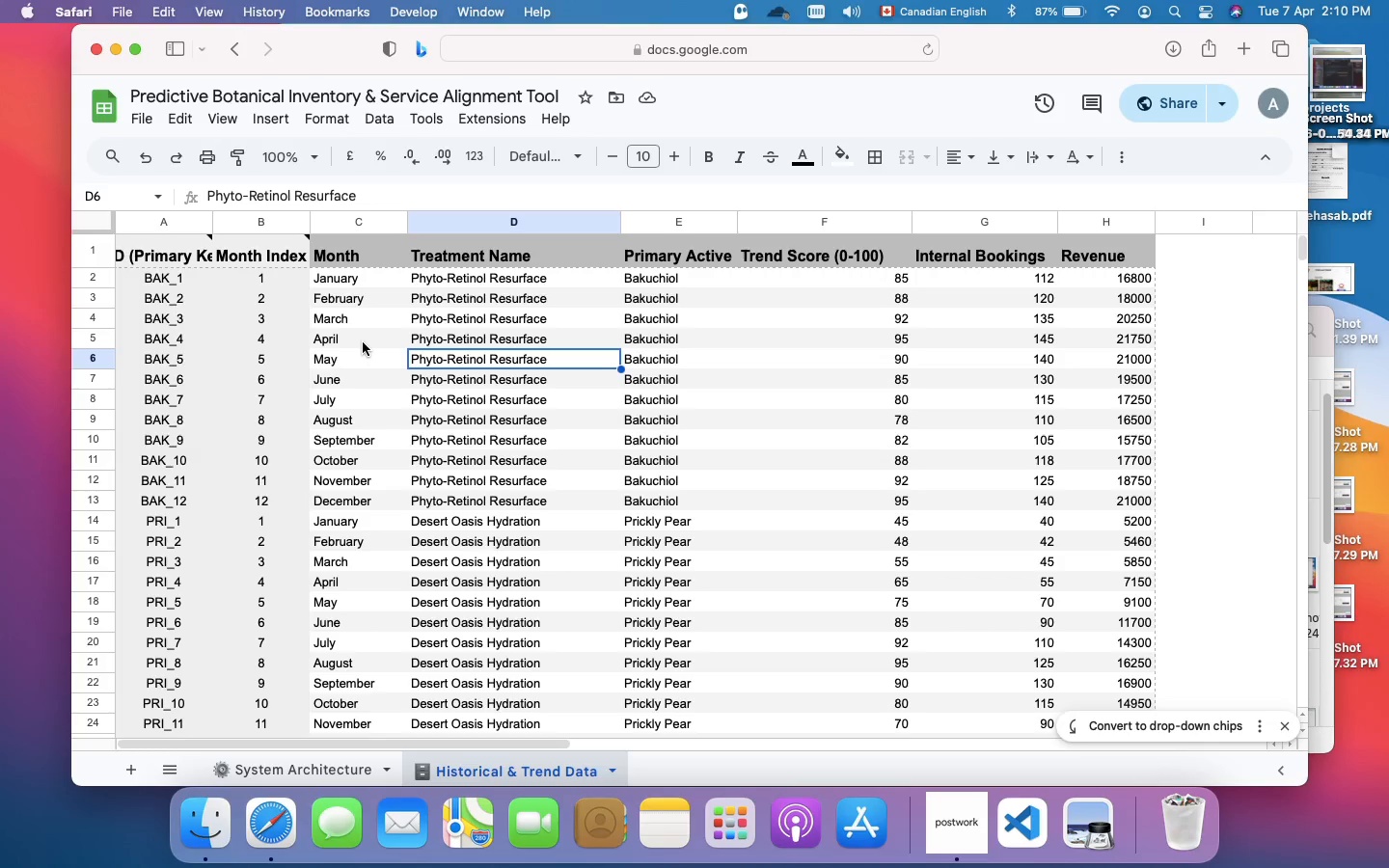 
scroll: coordinate [273, 298], scroll_direction: up, amount: 1.0
 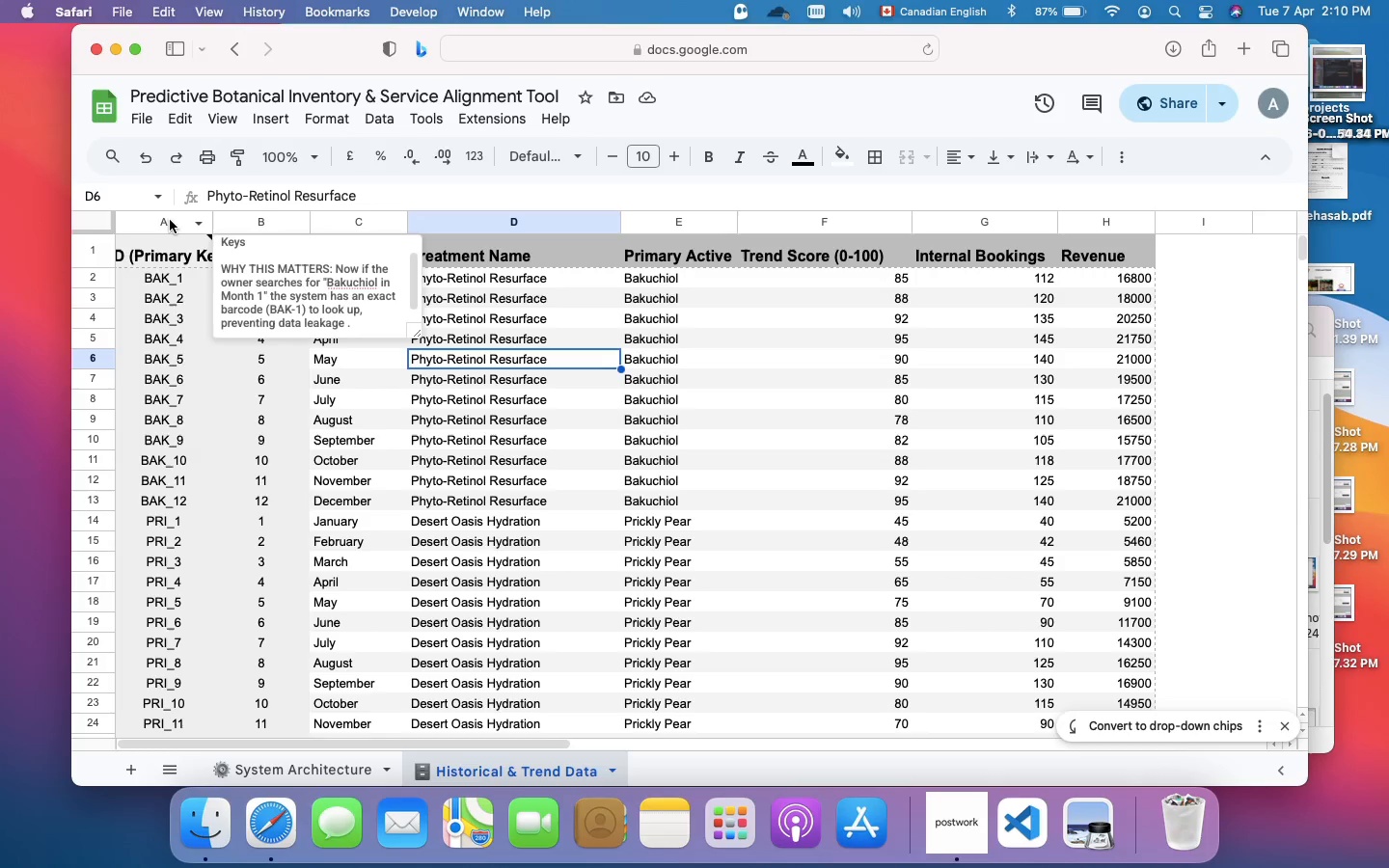 
left_click([169, 219])
 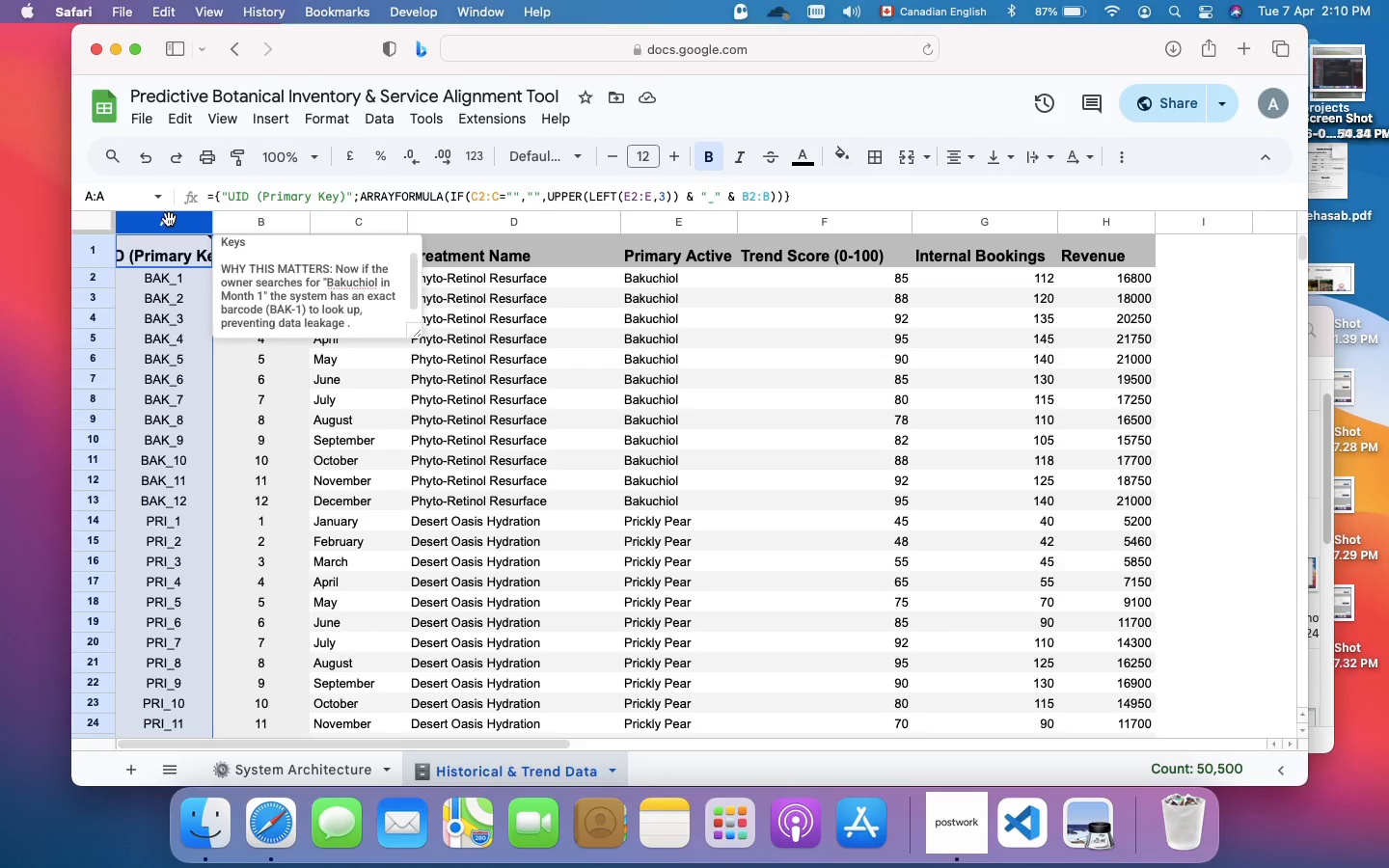 
right_click([169, 219])
 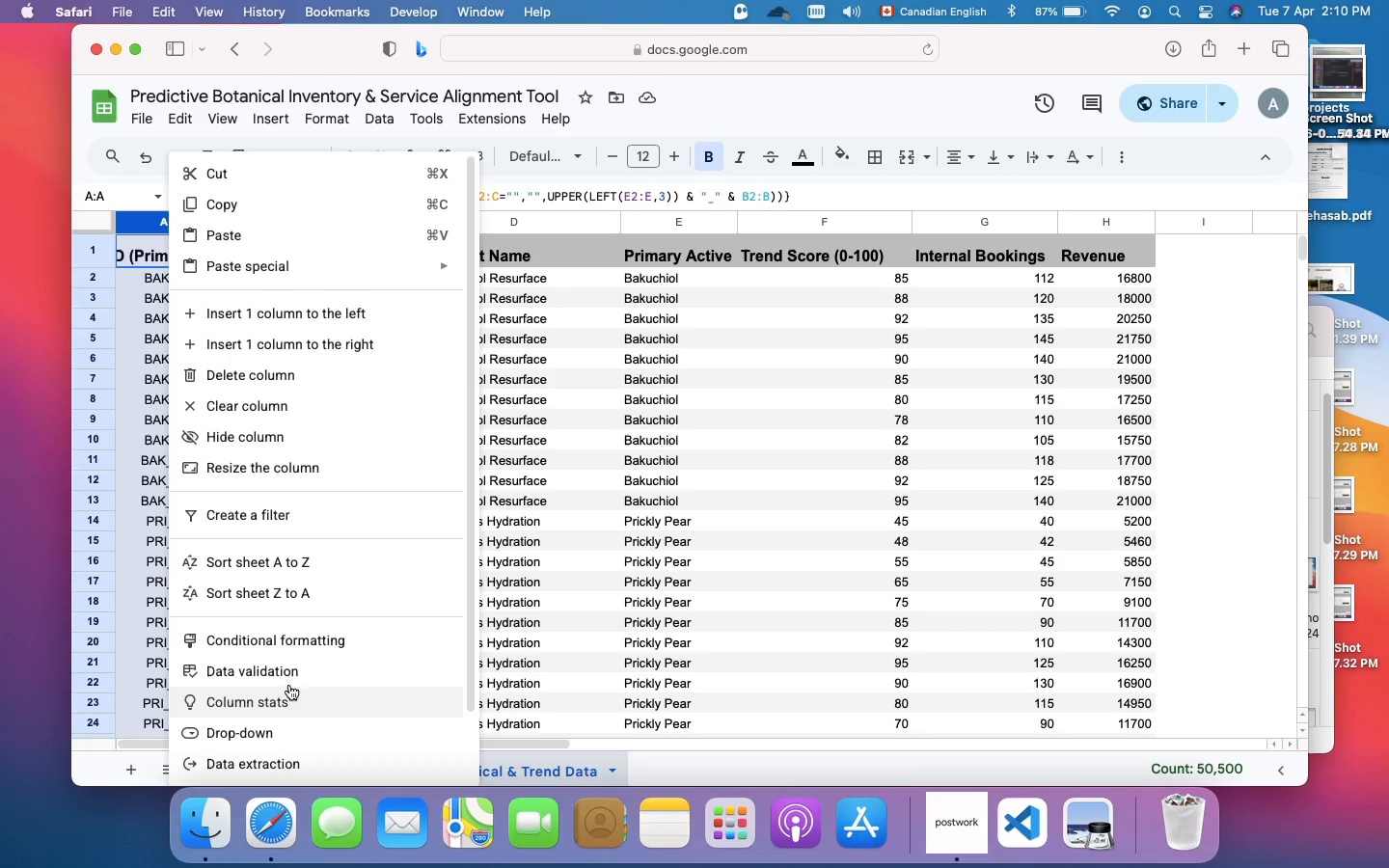 
wait(5.96)
 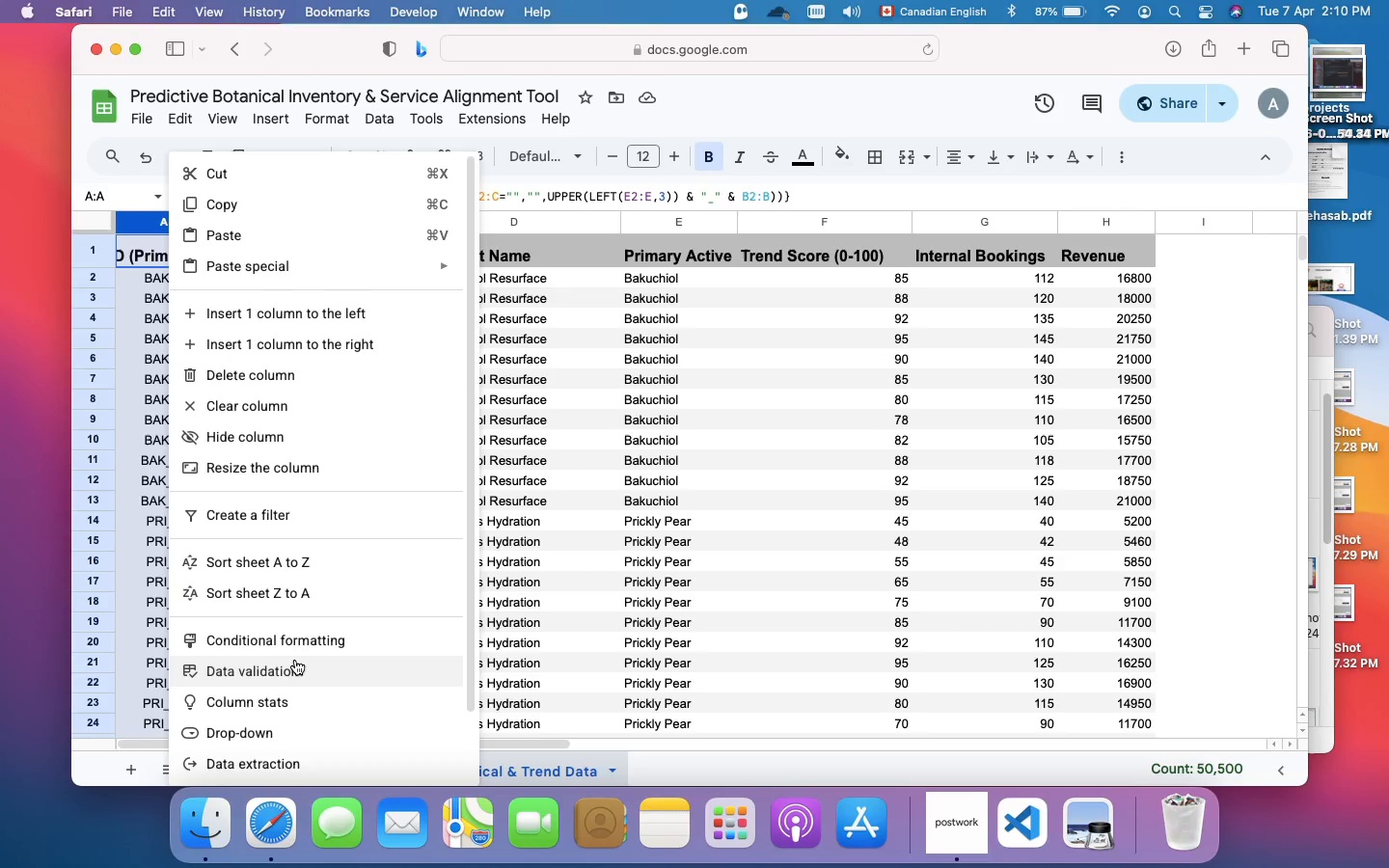 
left_click([400, 473])
 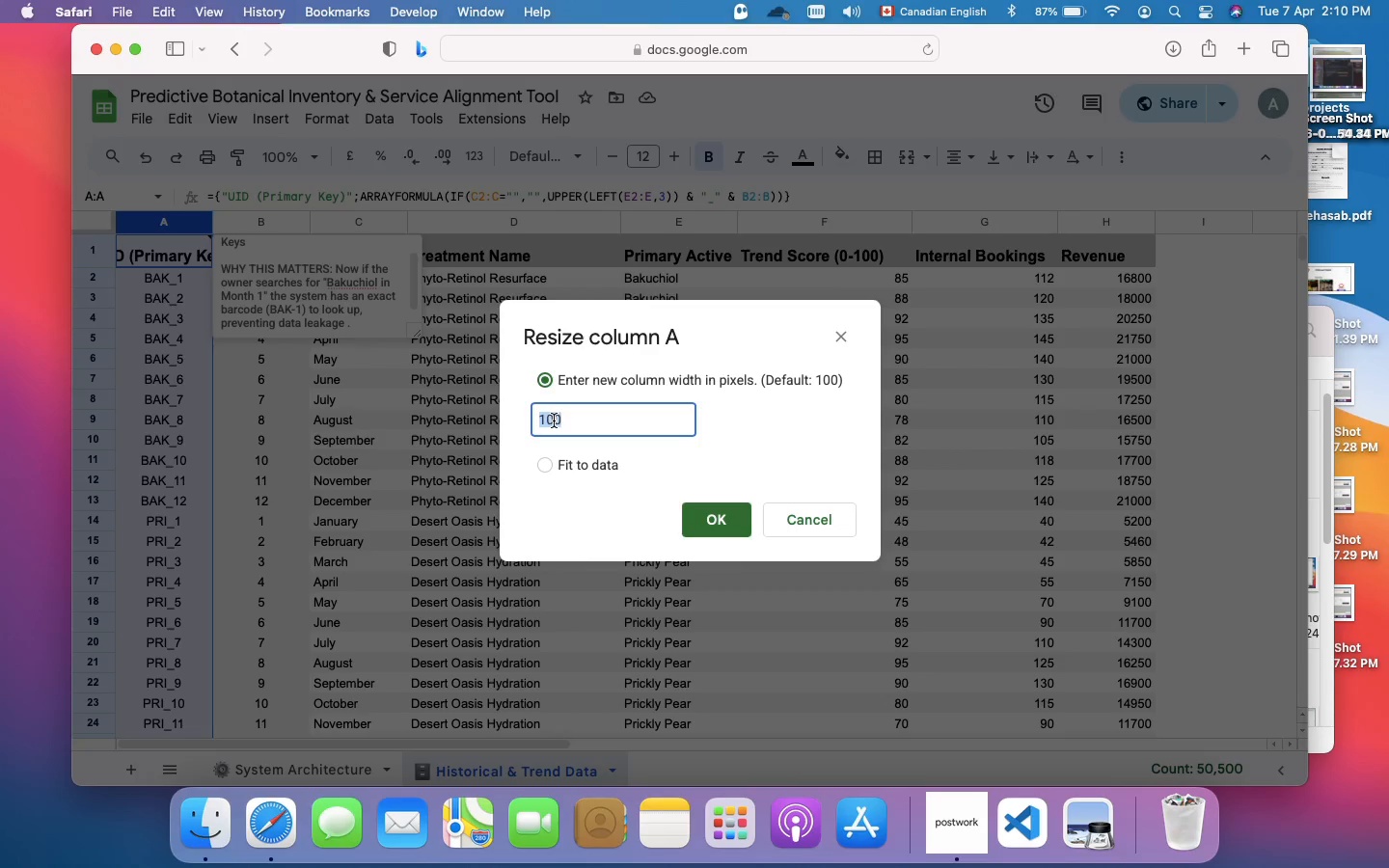 
left_click([554, 420])
 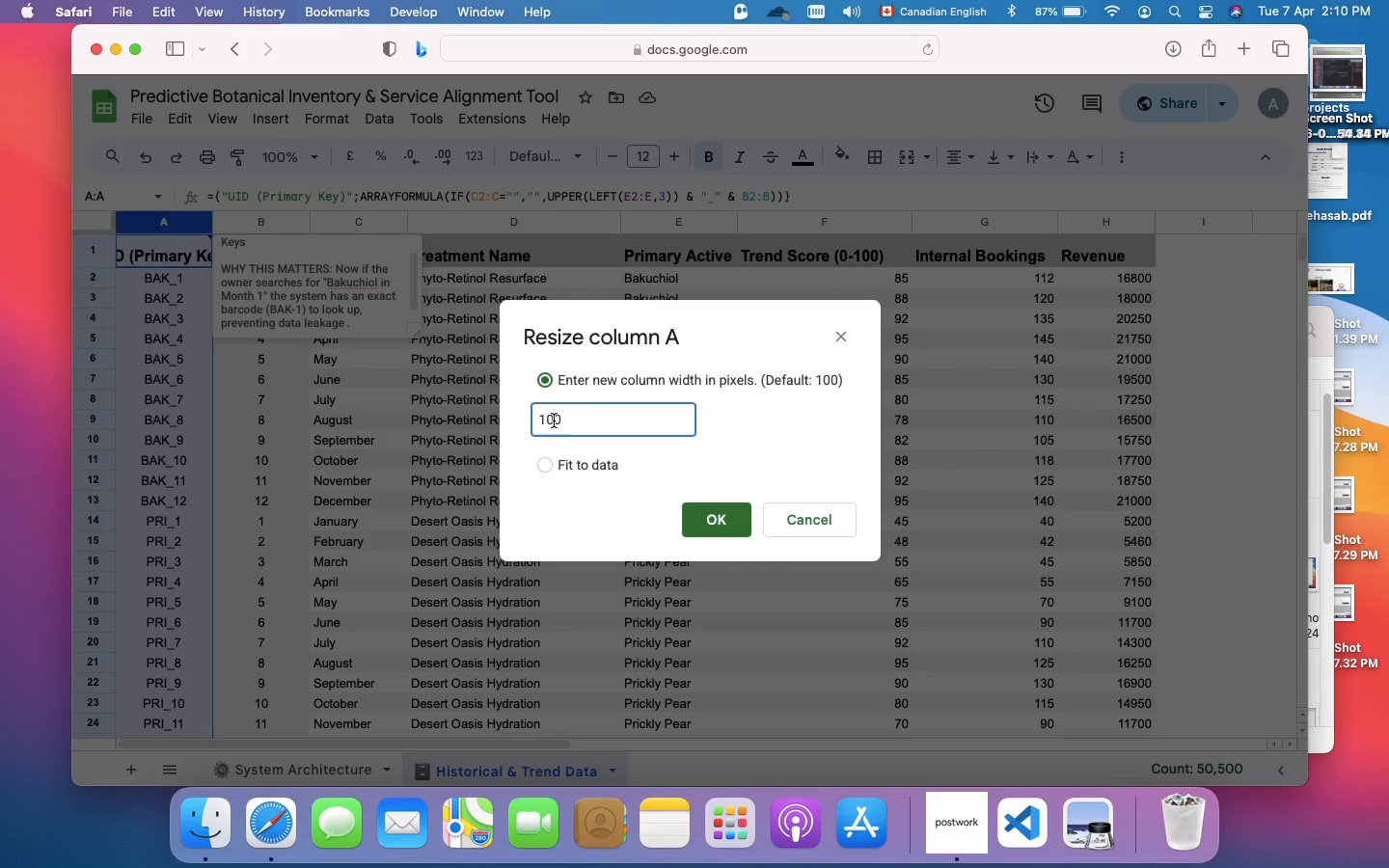 
key(Backspace)
 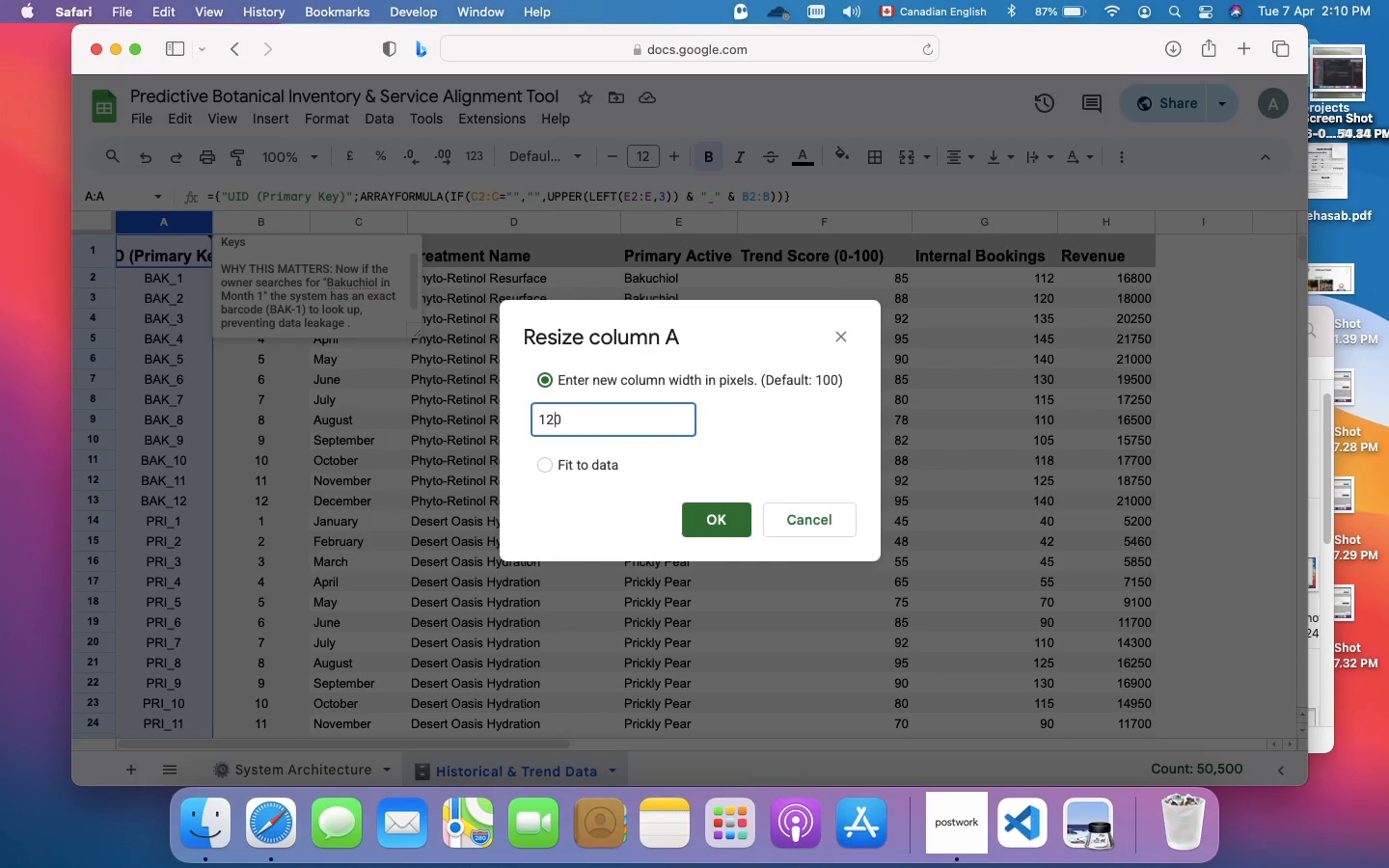 
key(2)
 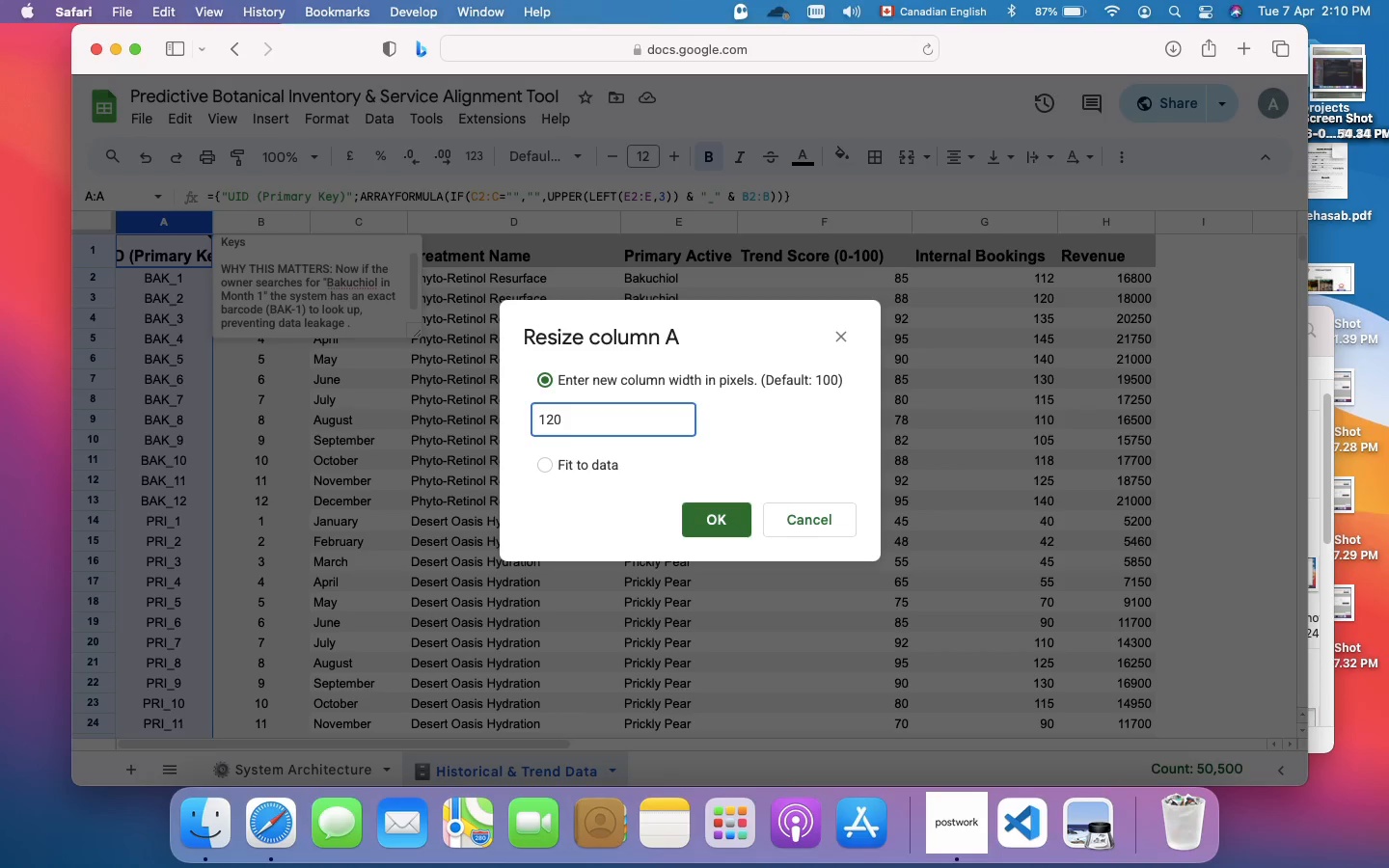 
key(Enter)
 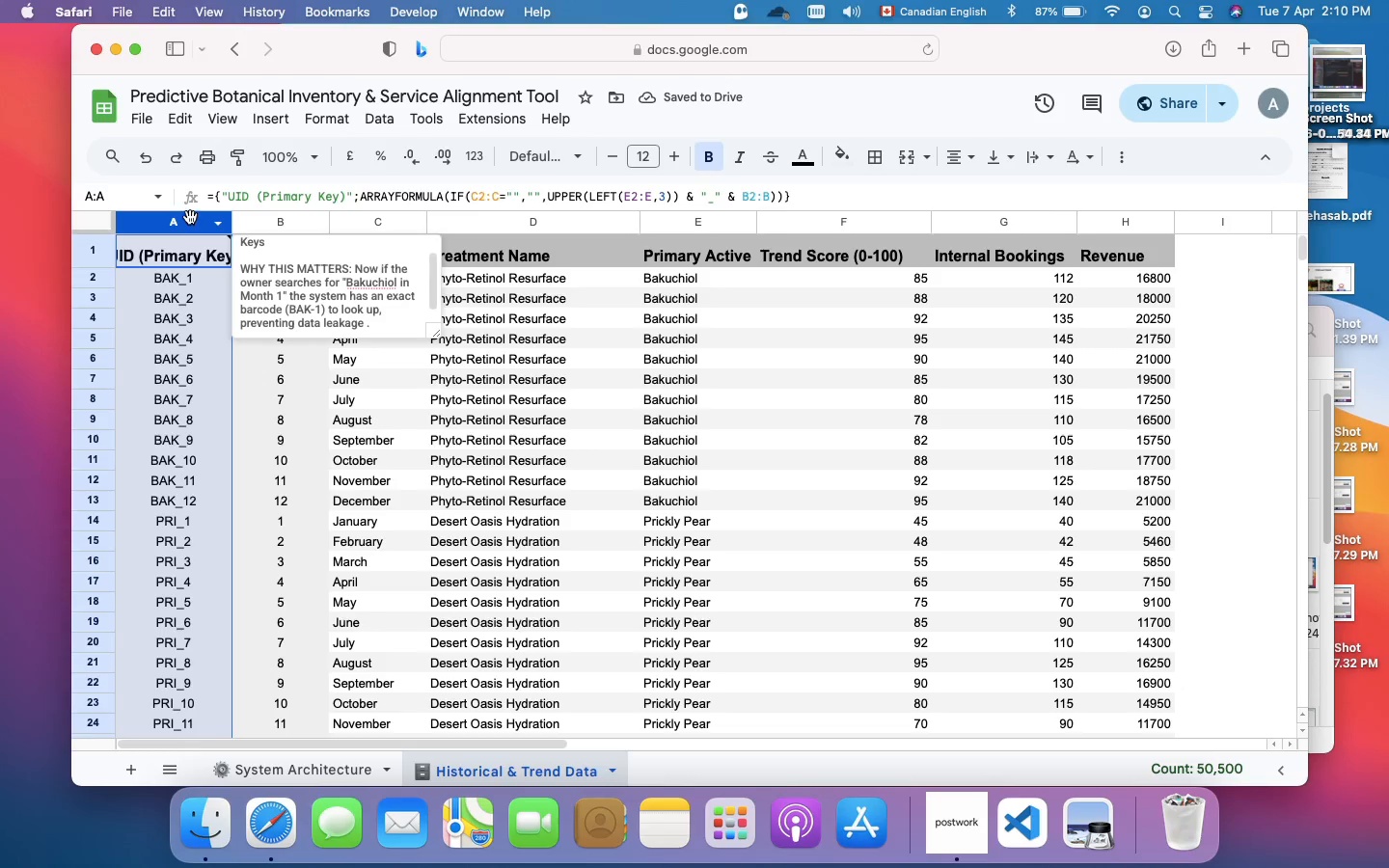 
wait(6.41)
 